 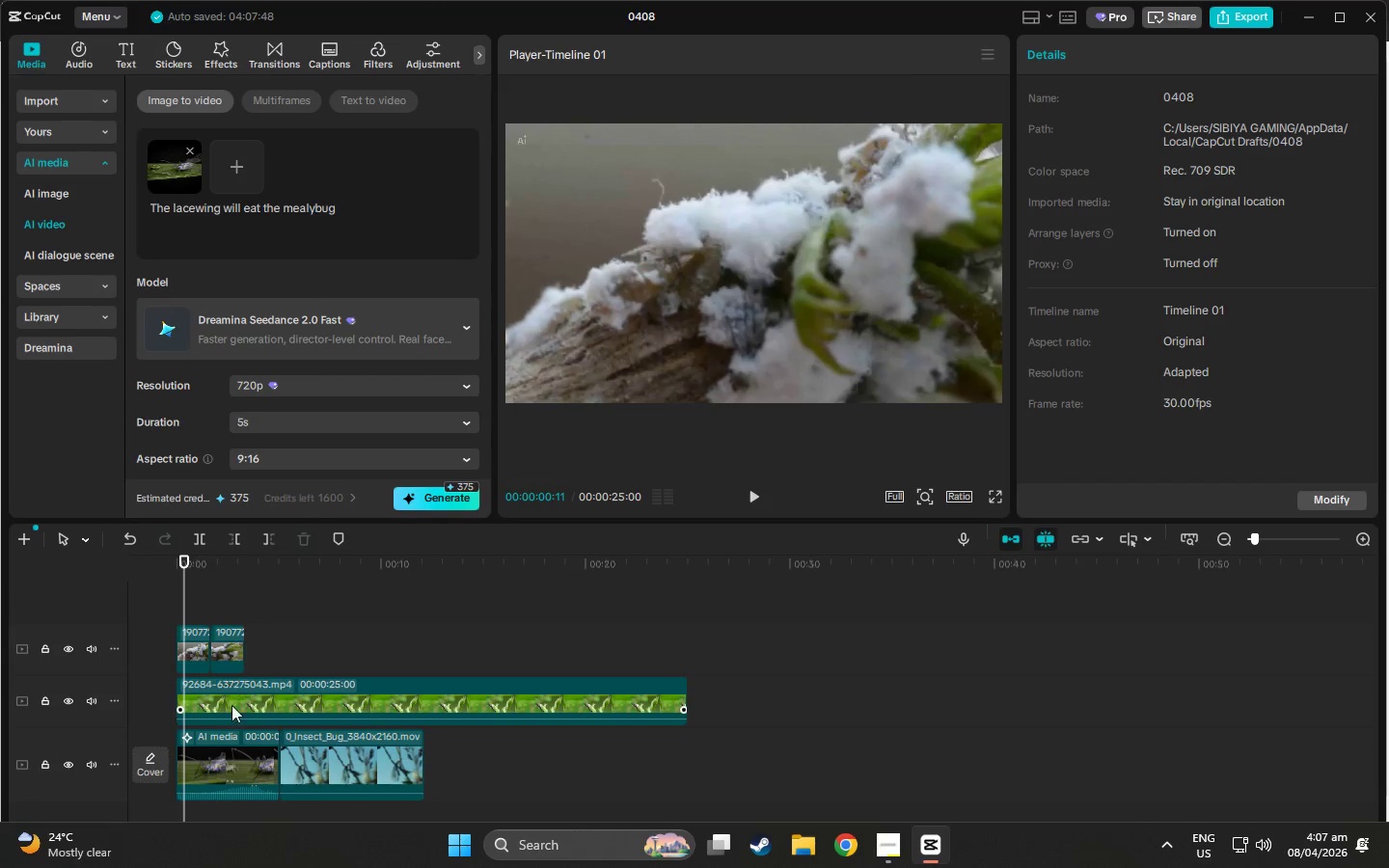 
left_click([219, 746])
 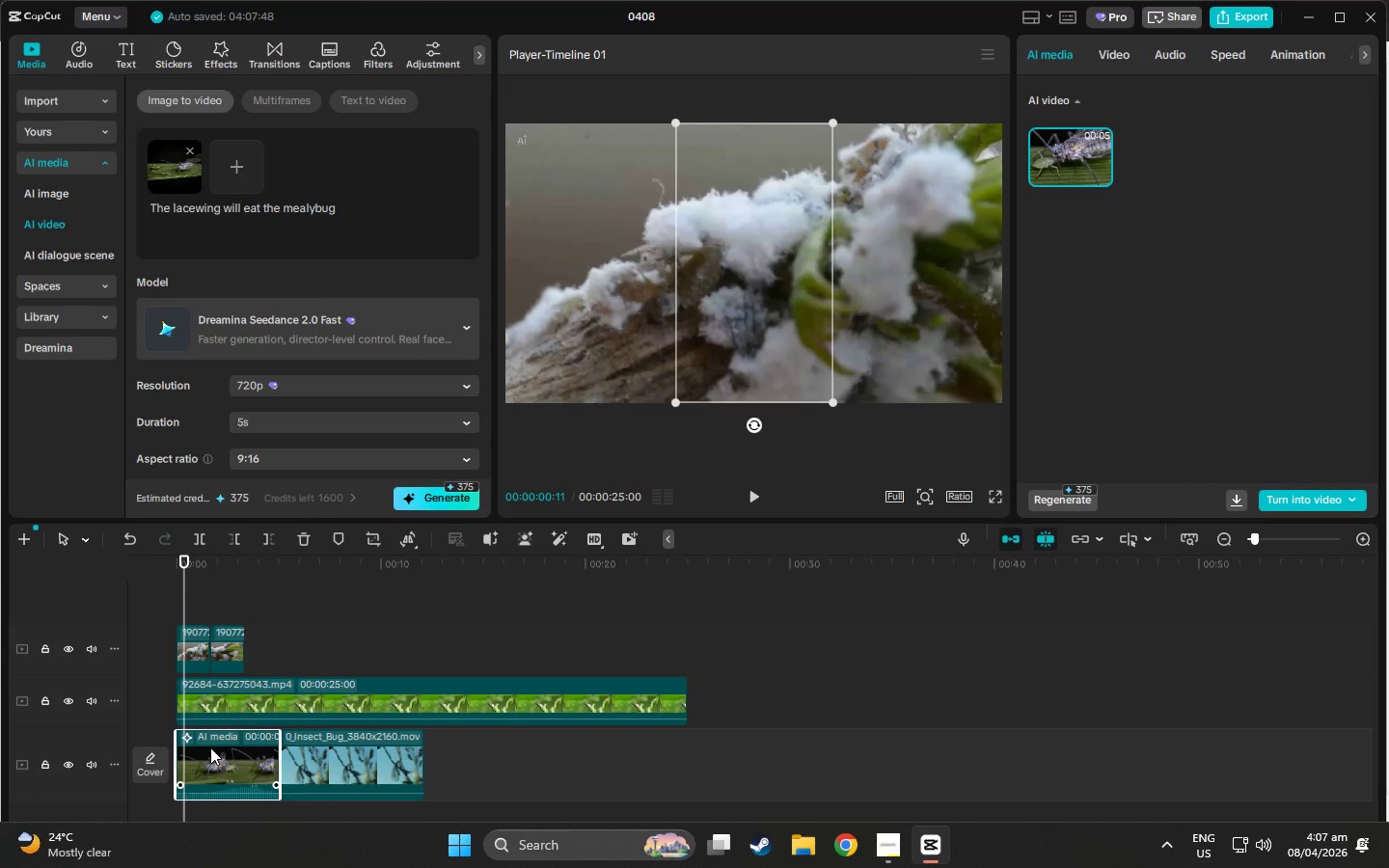 
left_click_drag(start_coordinate=[210, 747], to_coordinate=[724, 695])
 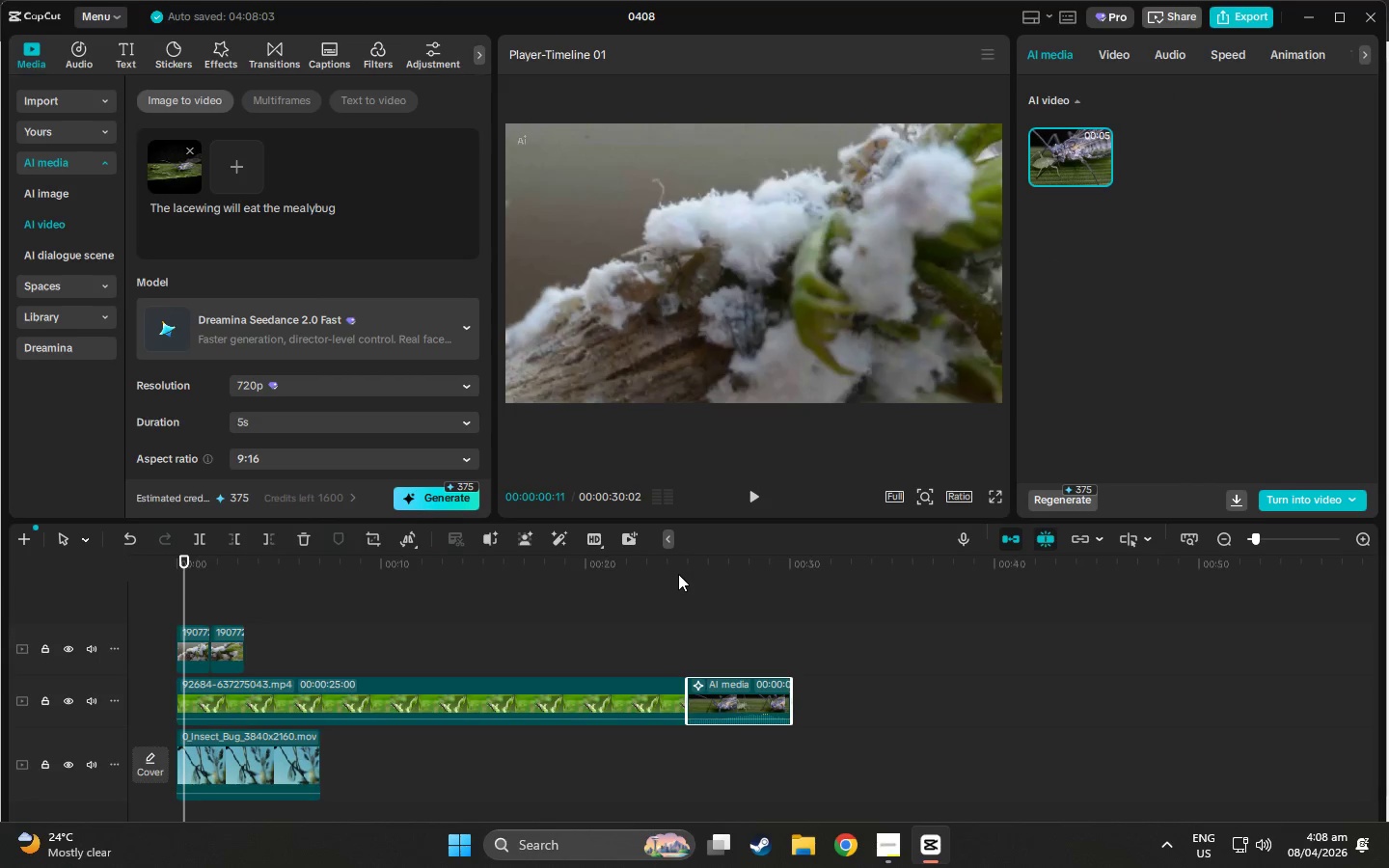 
left_click([678, 570])
 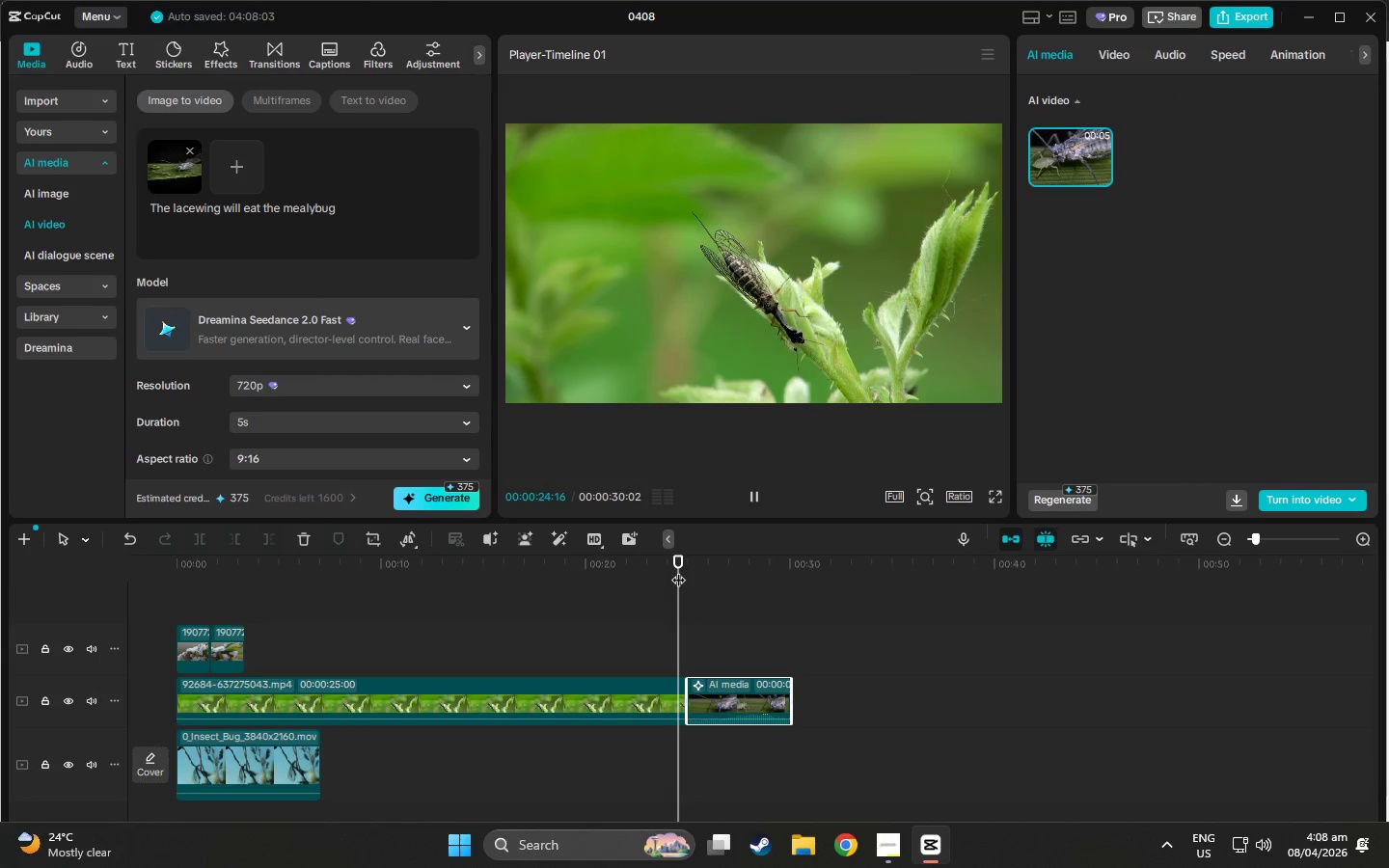 
key(Space)
 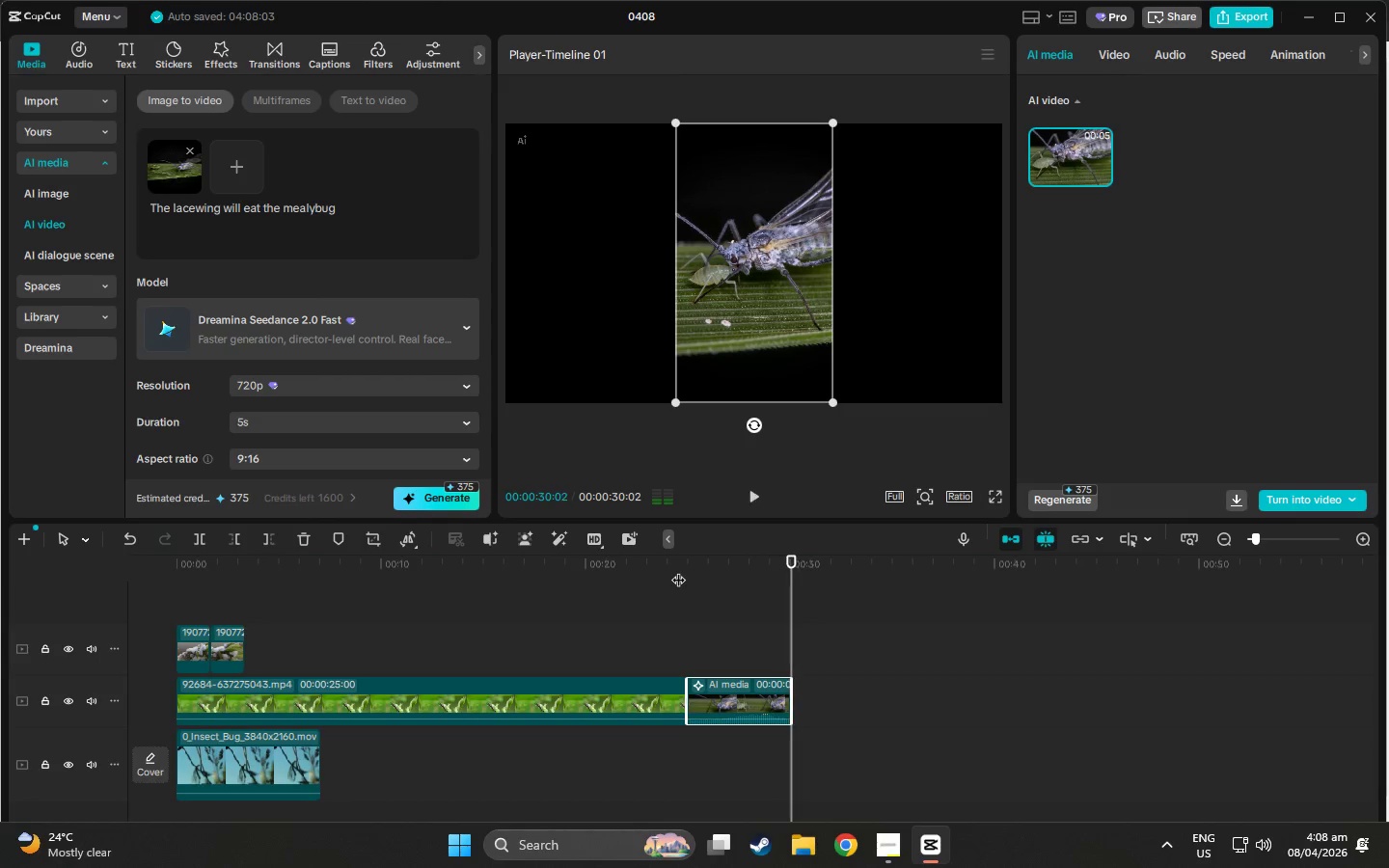 
wait(7.5)
 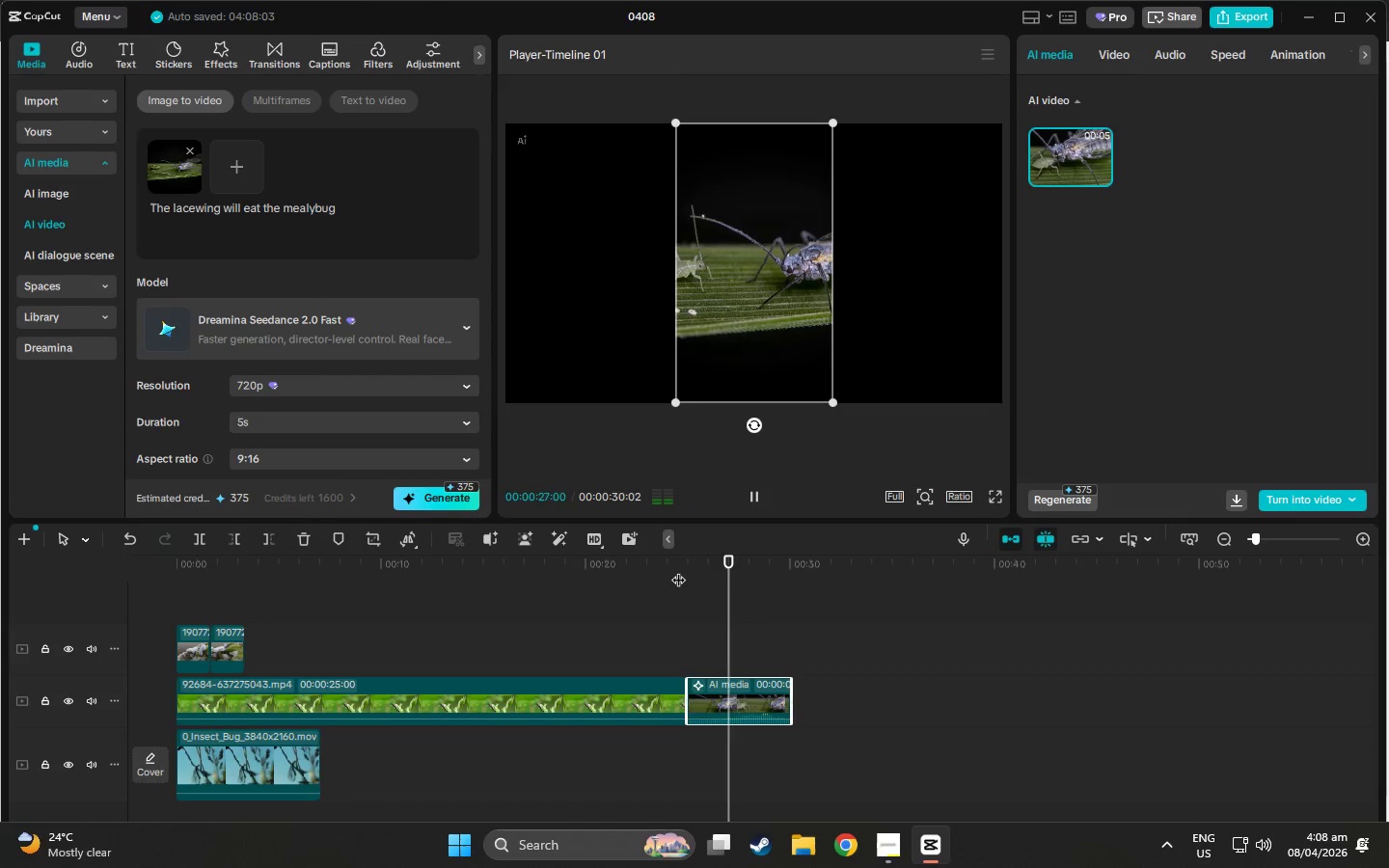 
left_click_drag(start_coordinate=[787, 566], to_coordinate=[750, 568])
 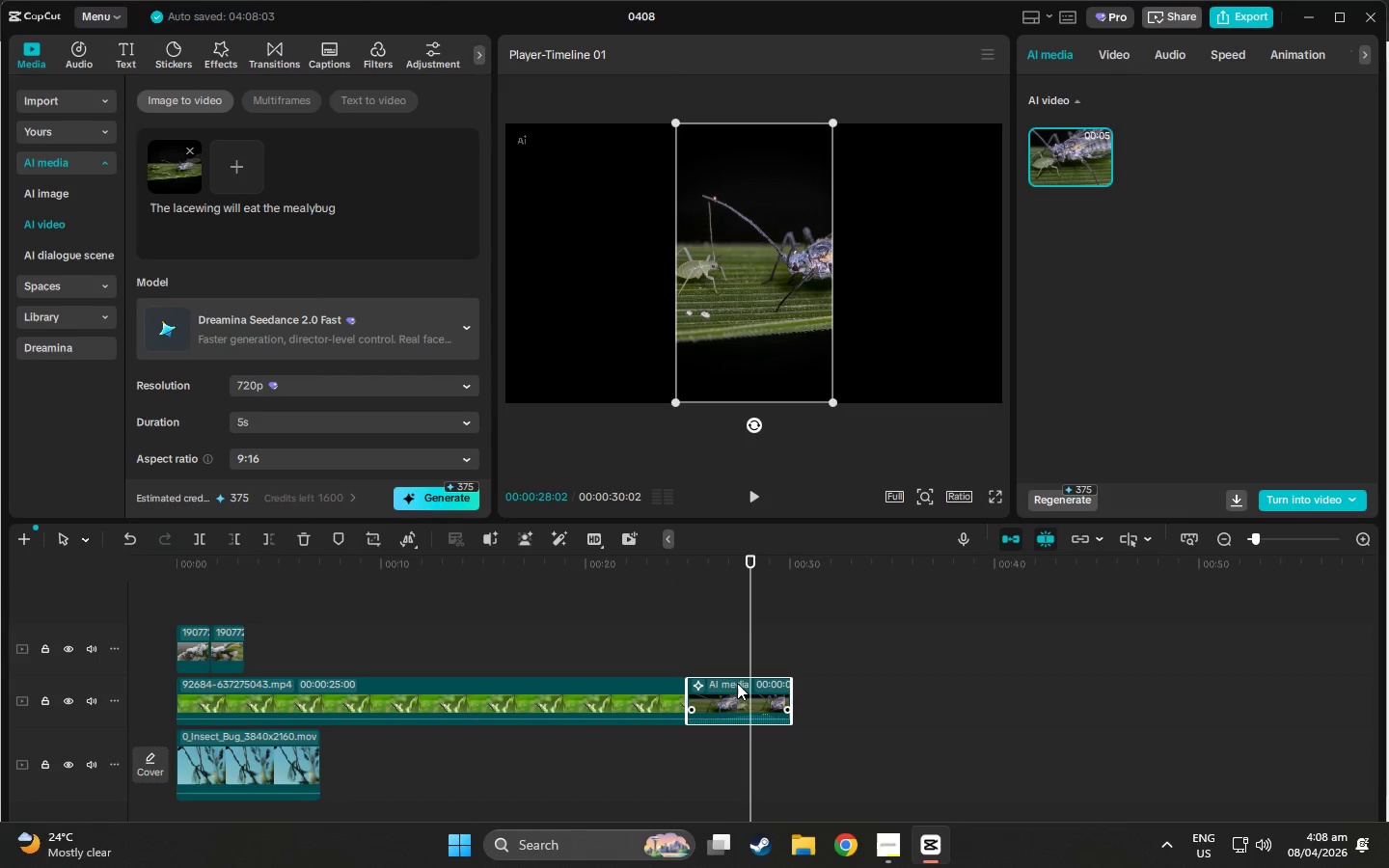 
left_click_drag(start_coordinate=[736, 682], to_coordinate=[497, 631])
 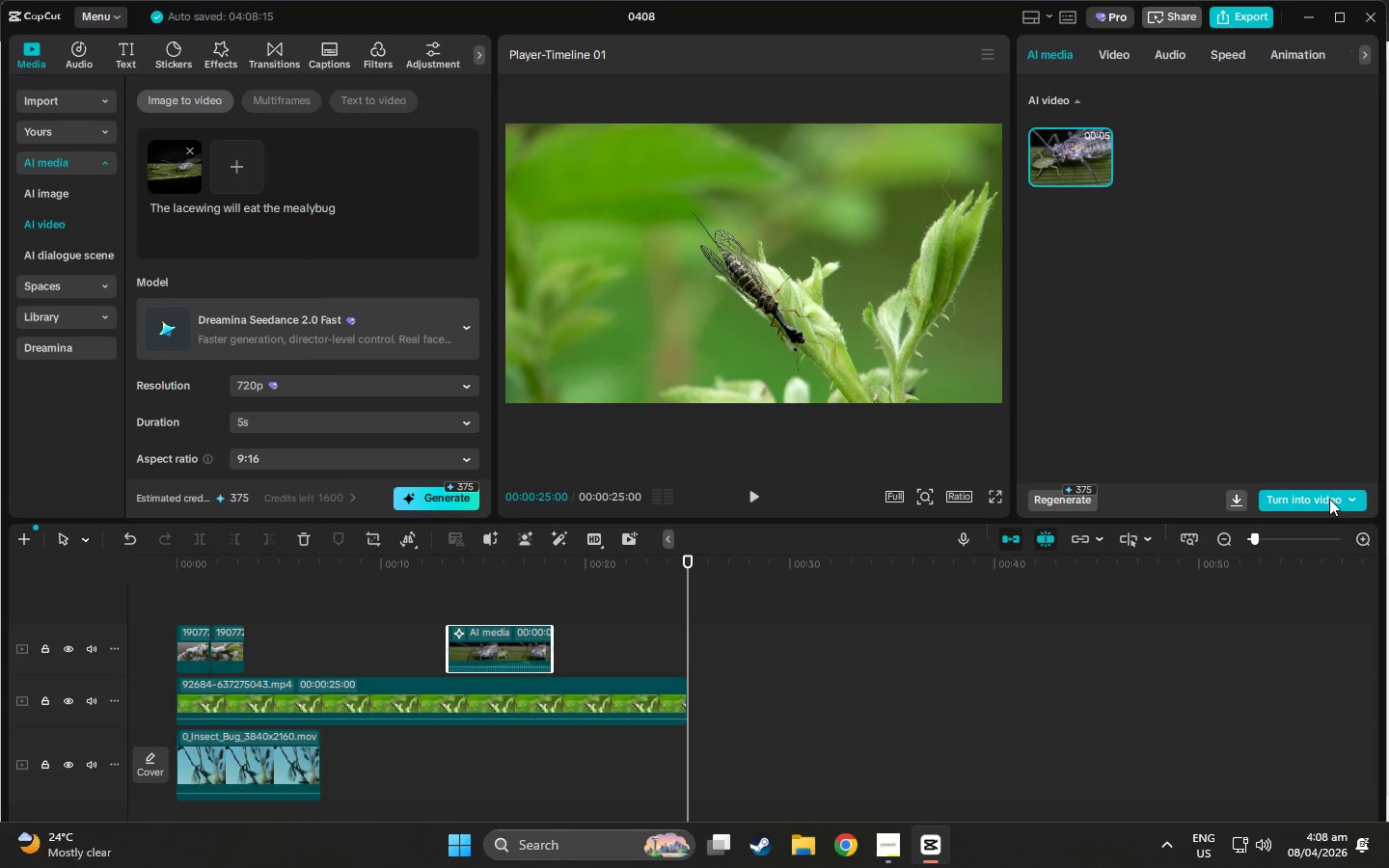 
left_click([1337, 502])
 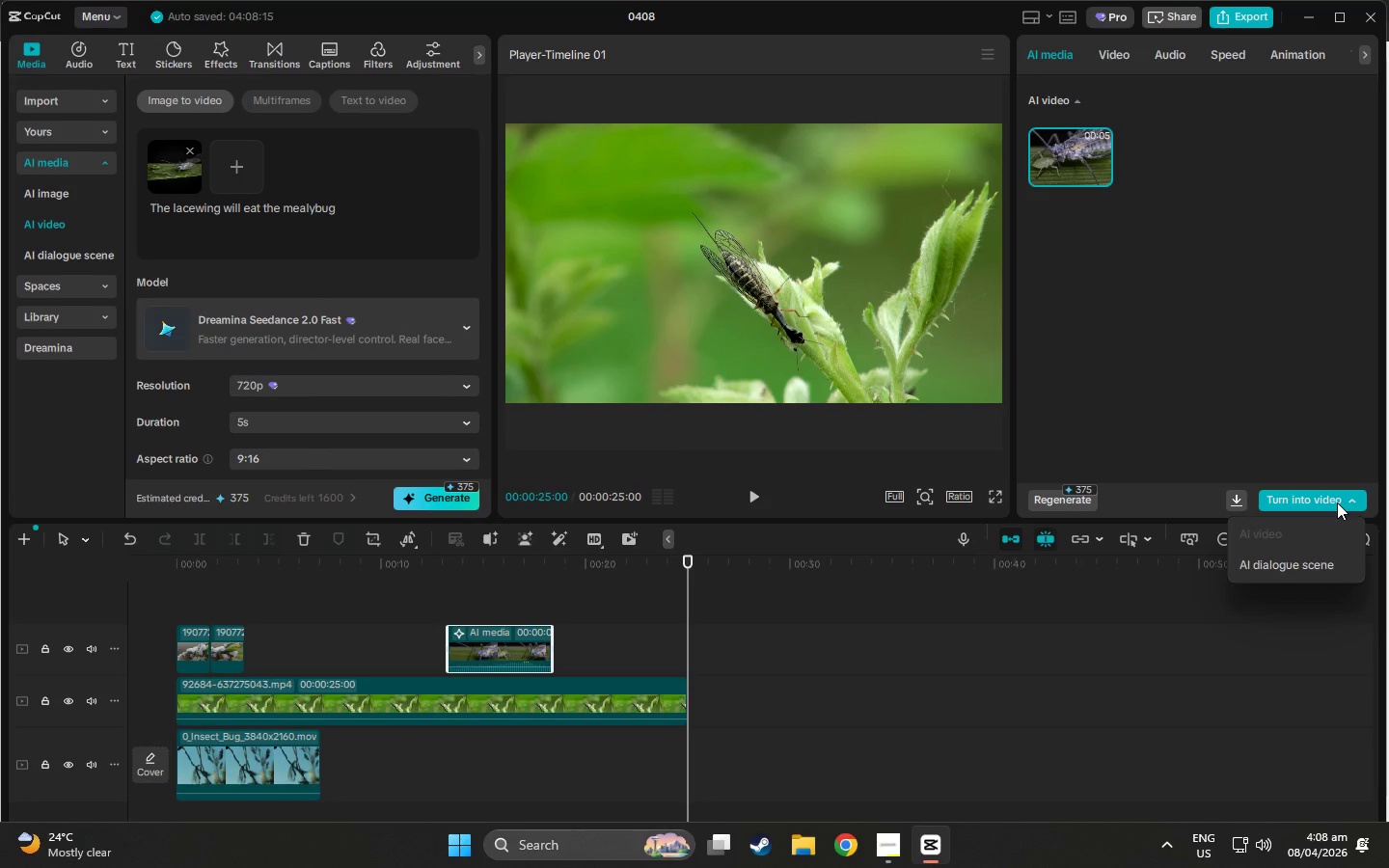 
left_click([1337, 502])
 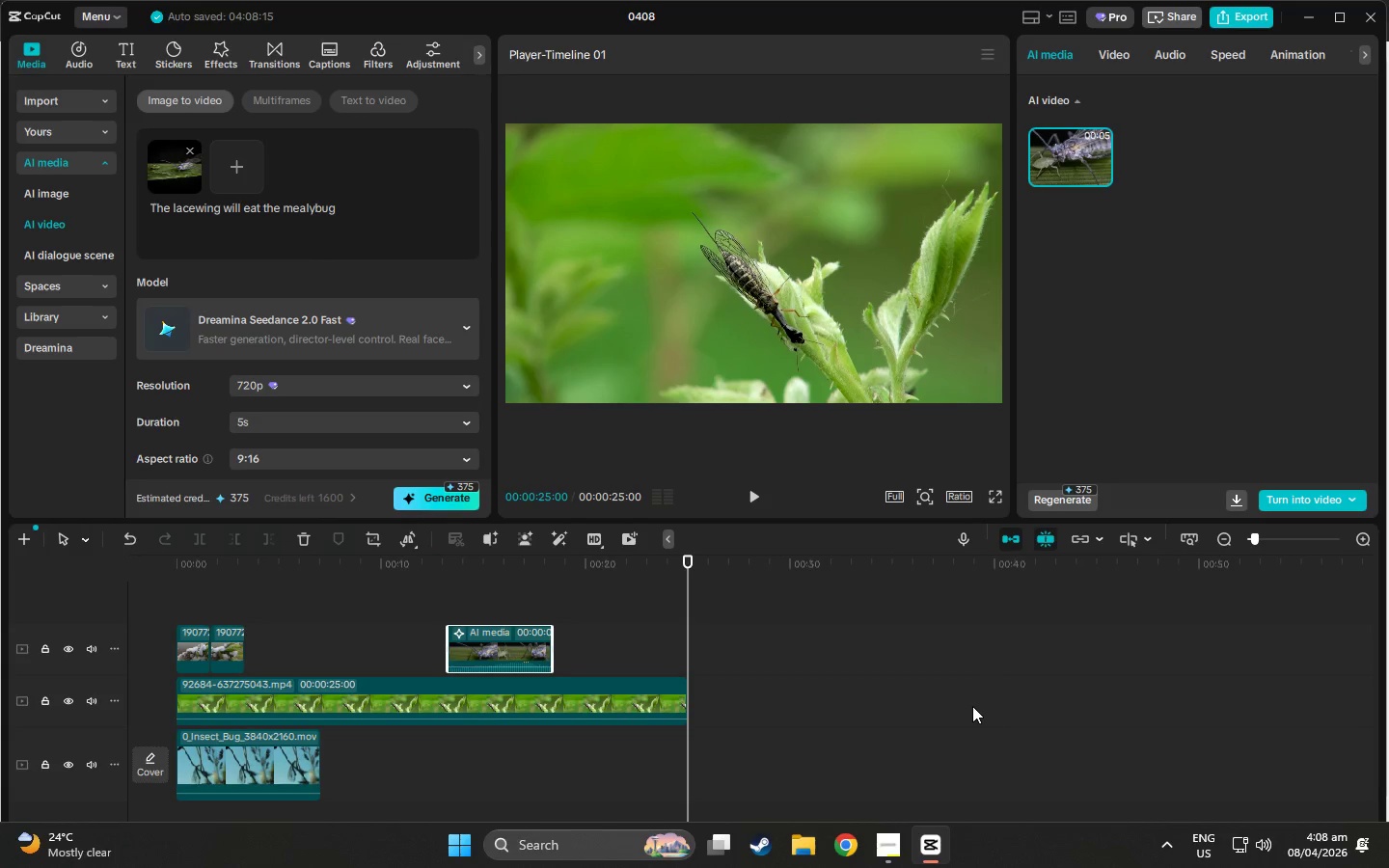 
left_click([949, 697])
 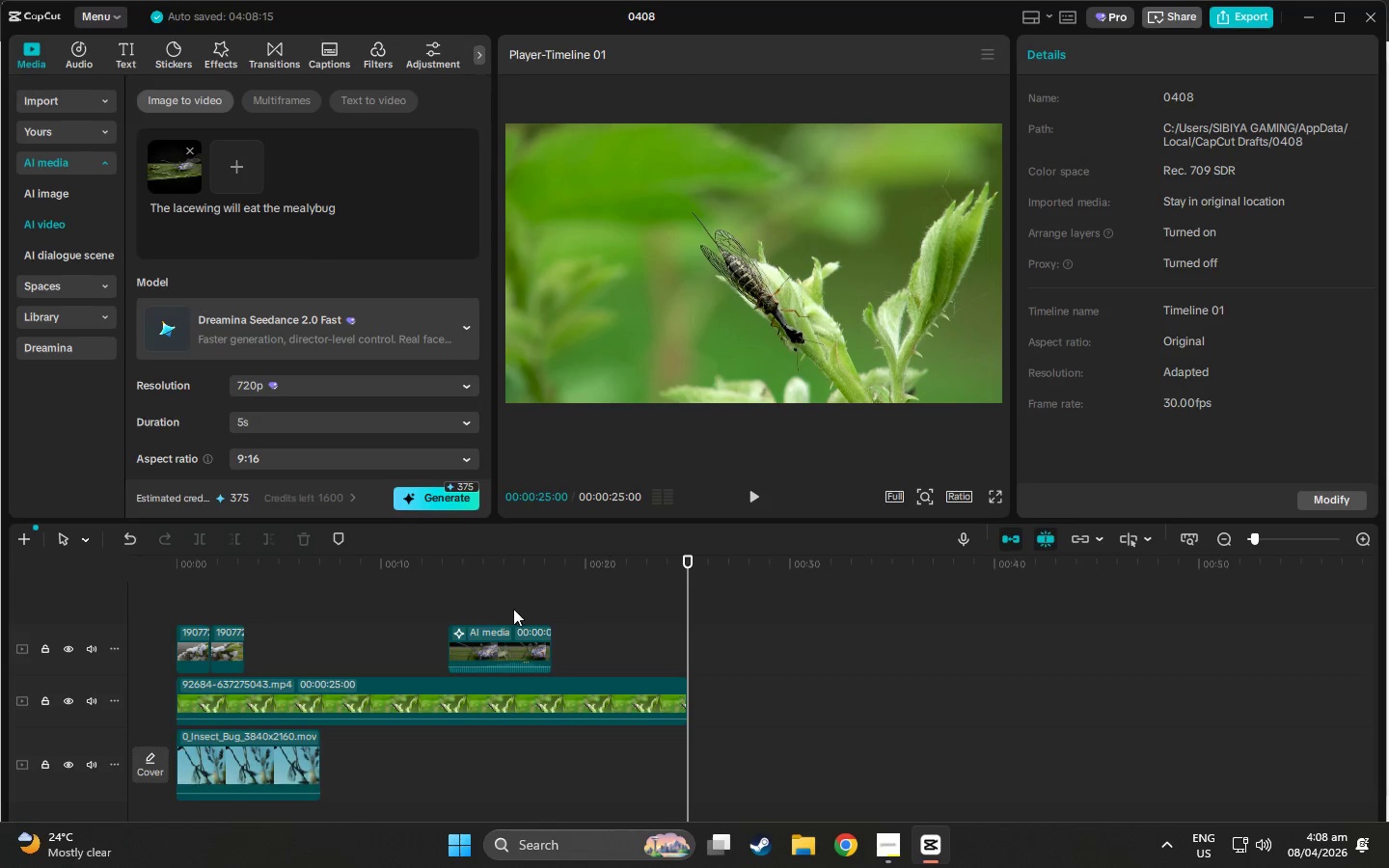 
double_click([494, 637])
 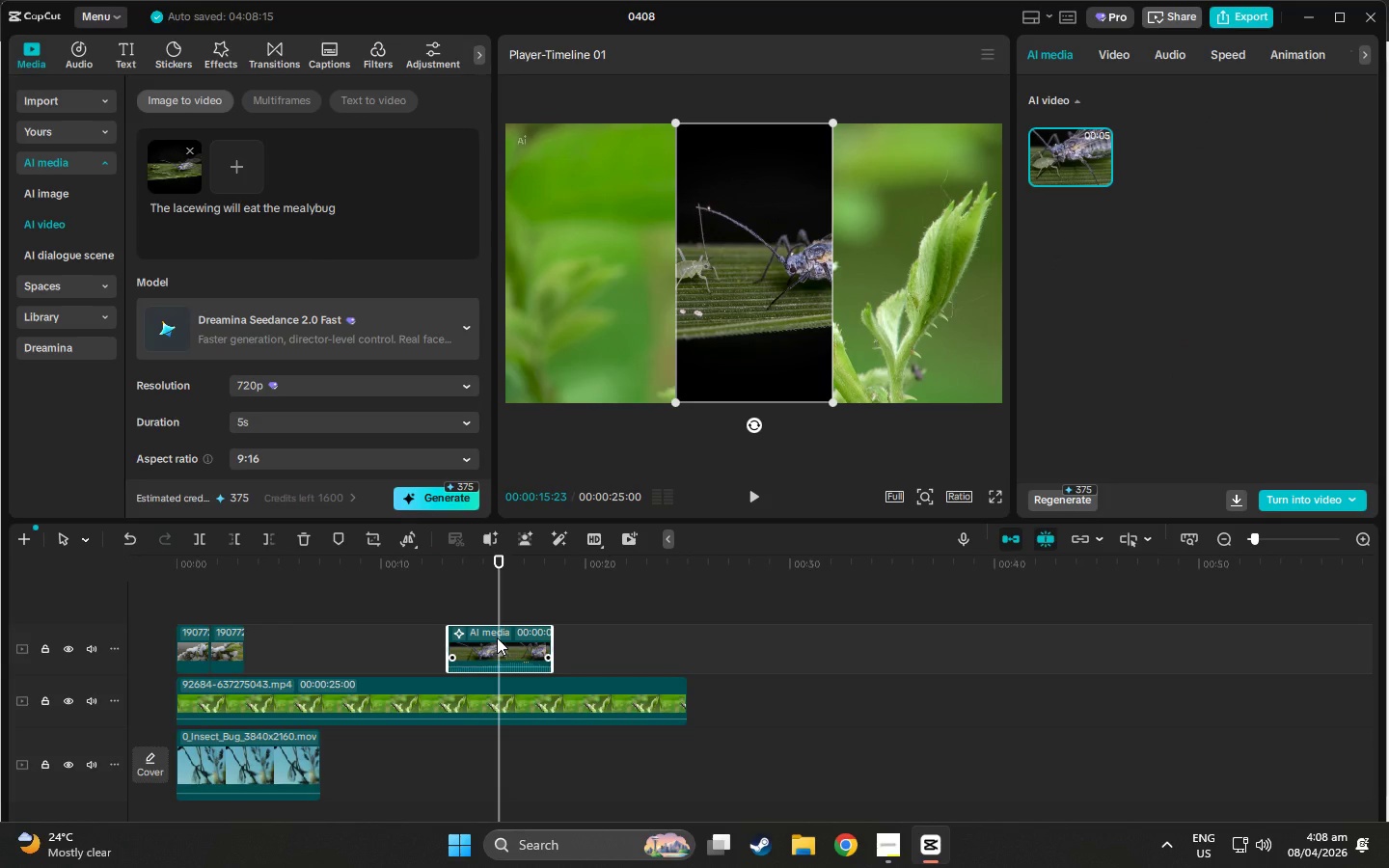 
left_click_drag(start_coordinate=[497, 637], to_coordinate=[735, 692])
 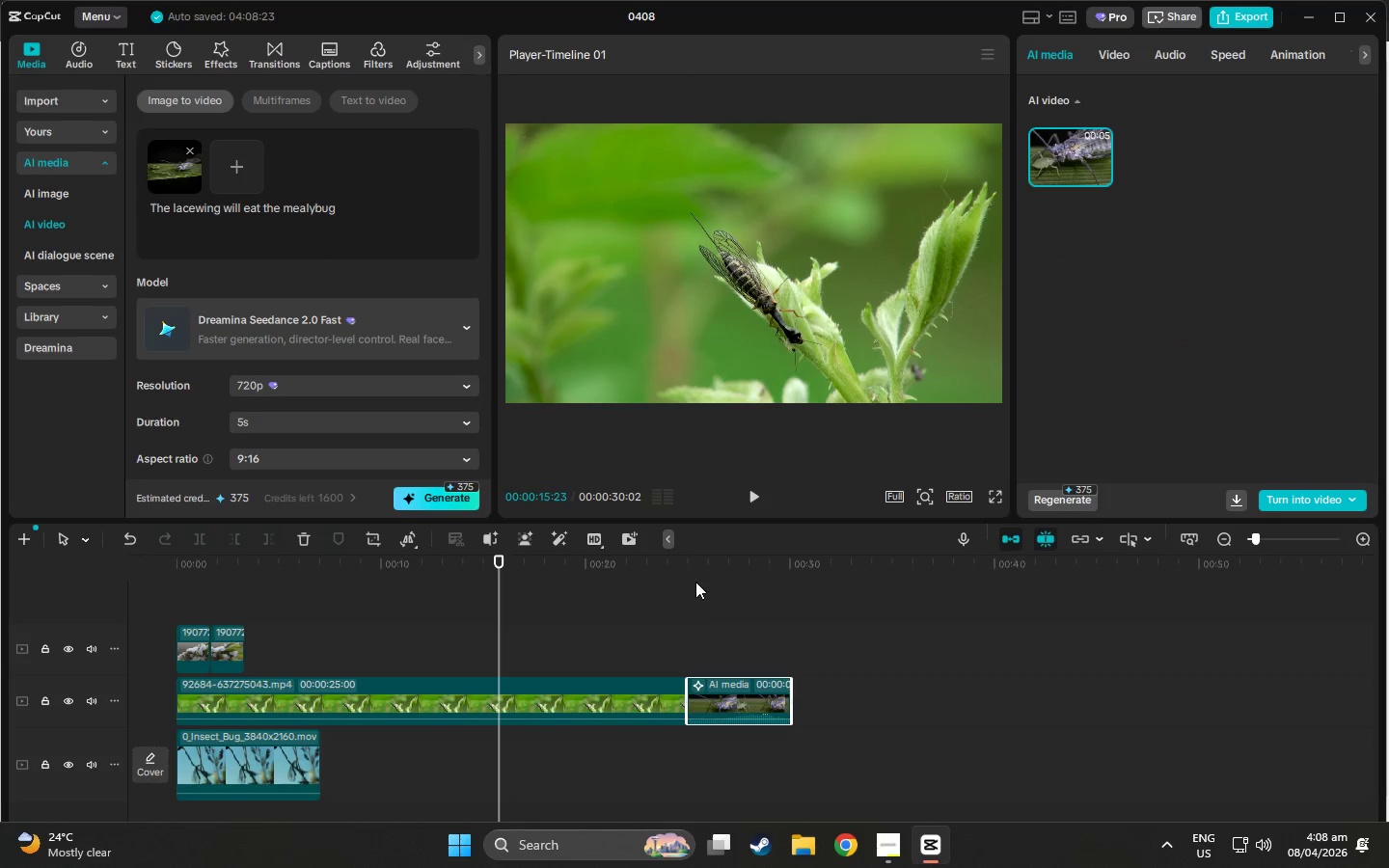 
left_click([694, 577])
 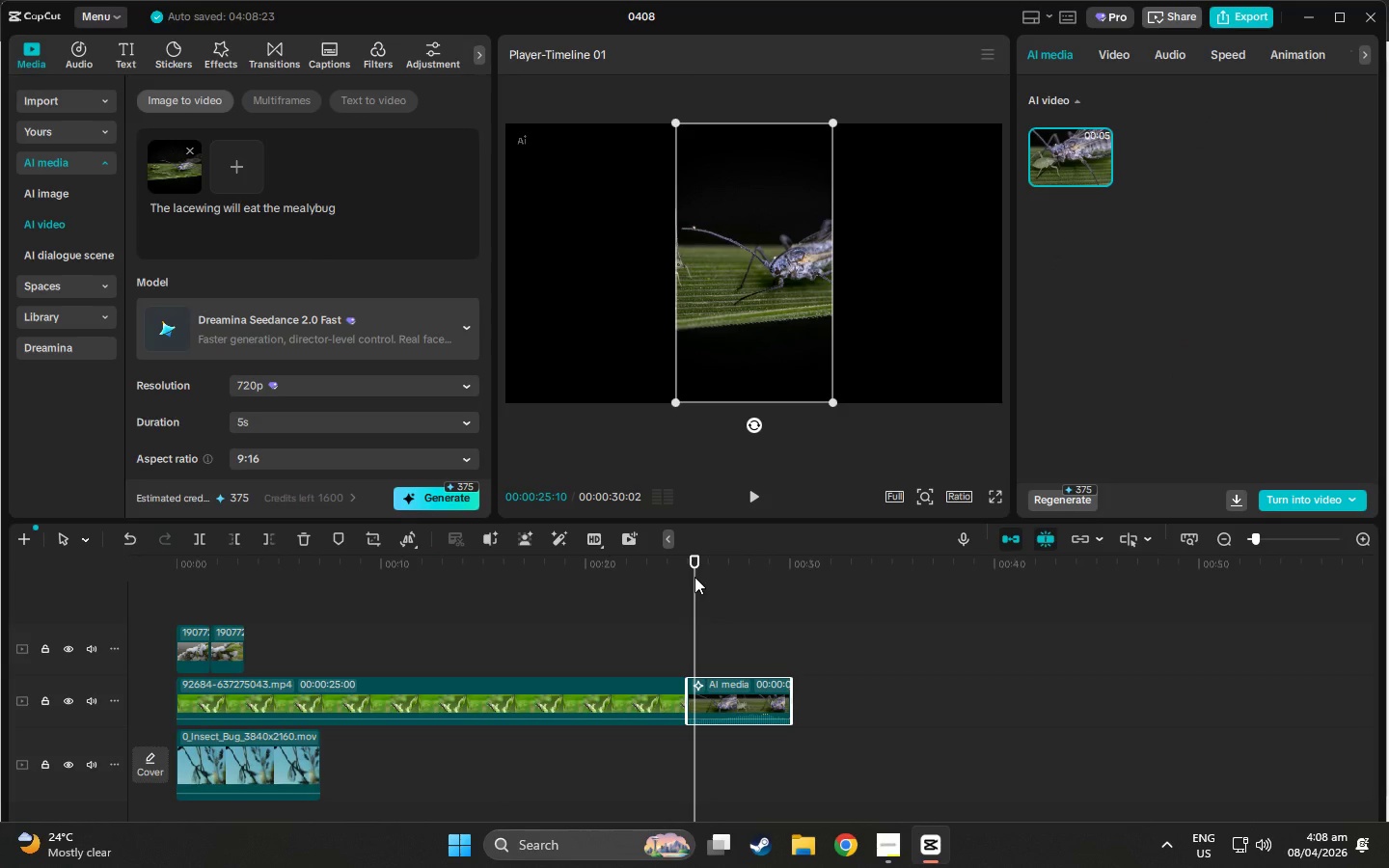 
key(Space)
 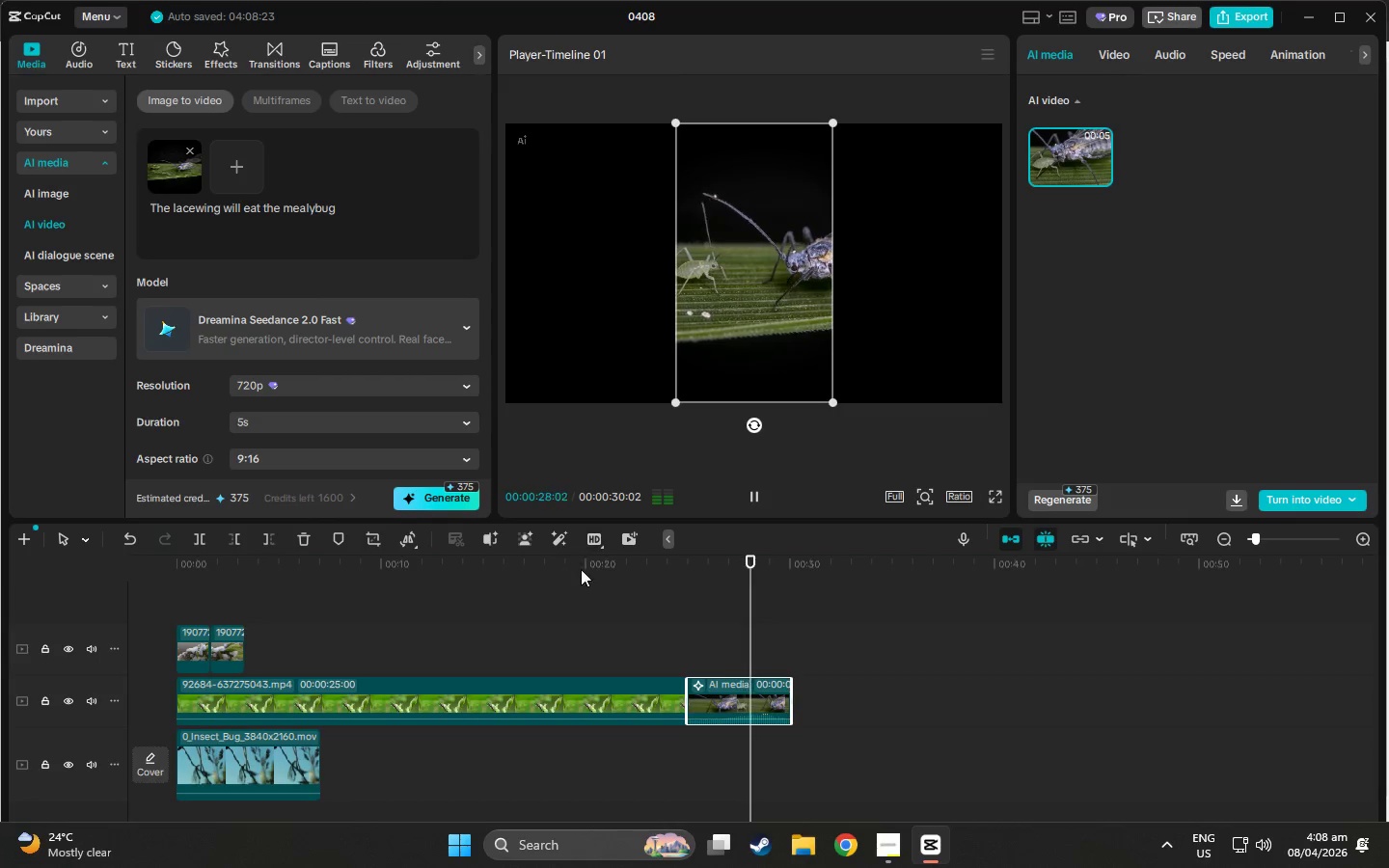 
left_click_drag(start_coordinate=[771, 567], to_coordinate=[522, 579])
 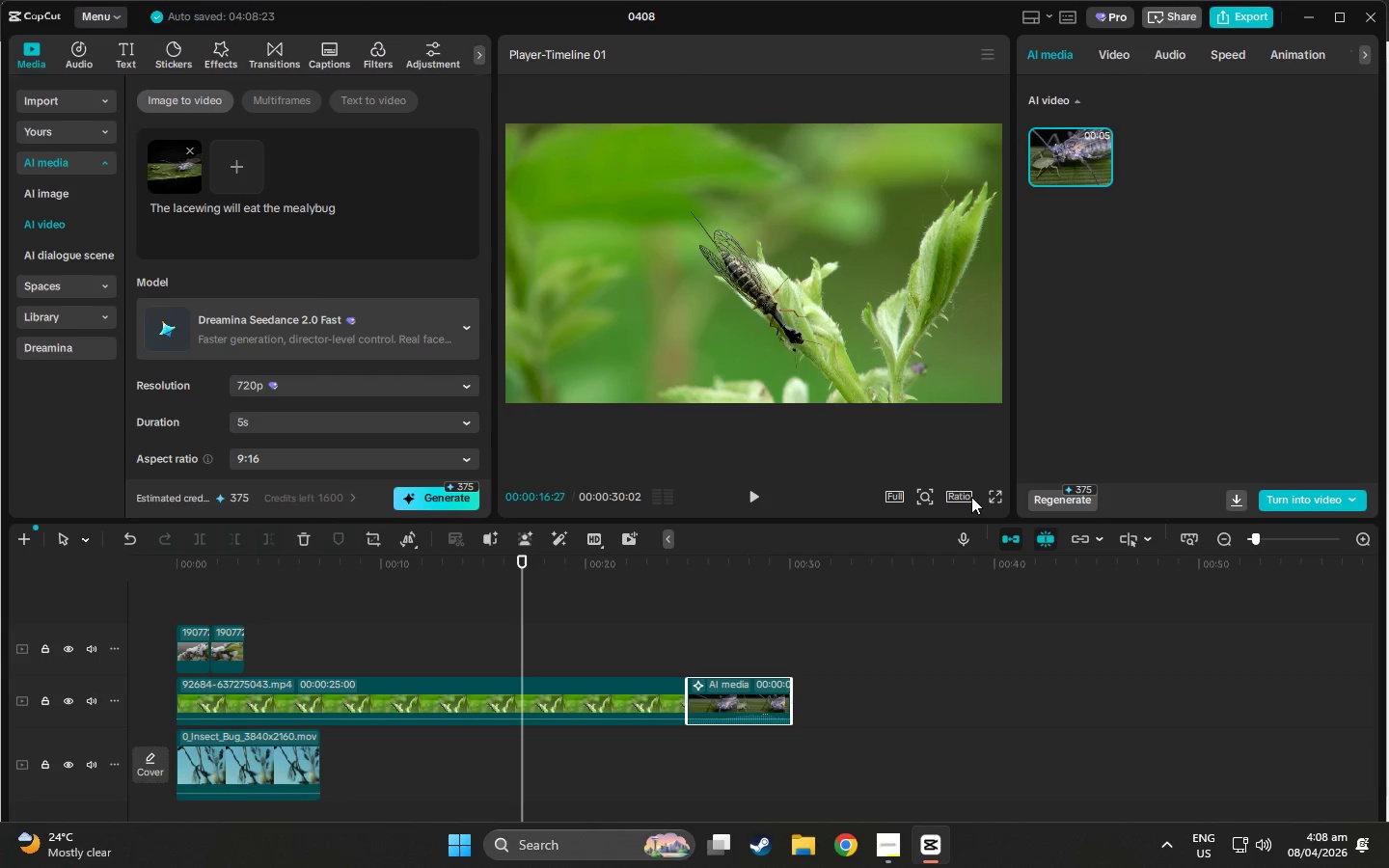 
left_click([967, 495])
 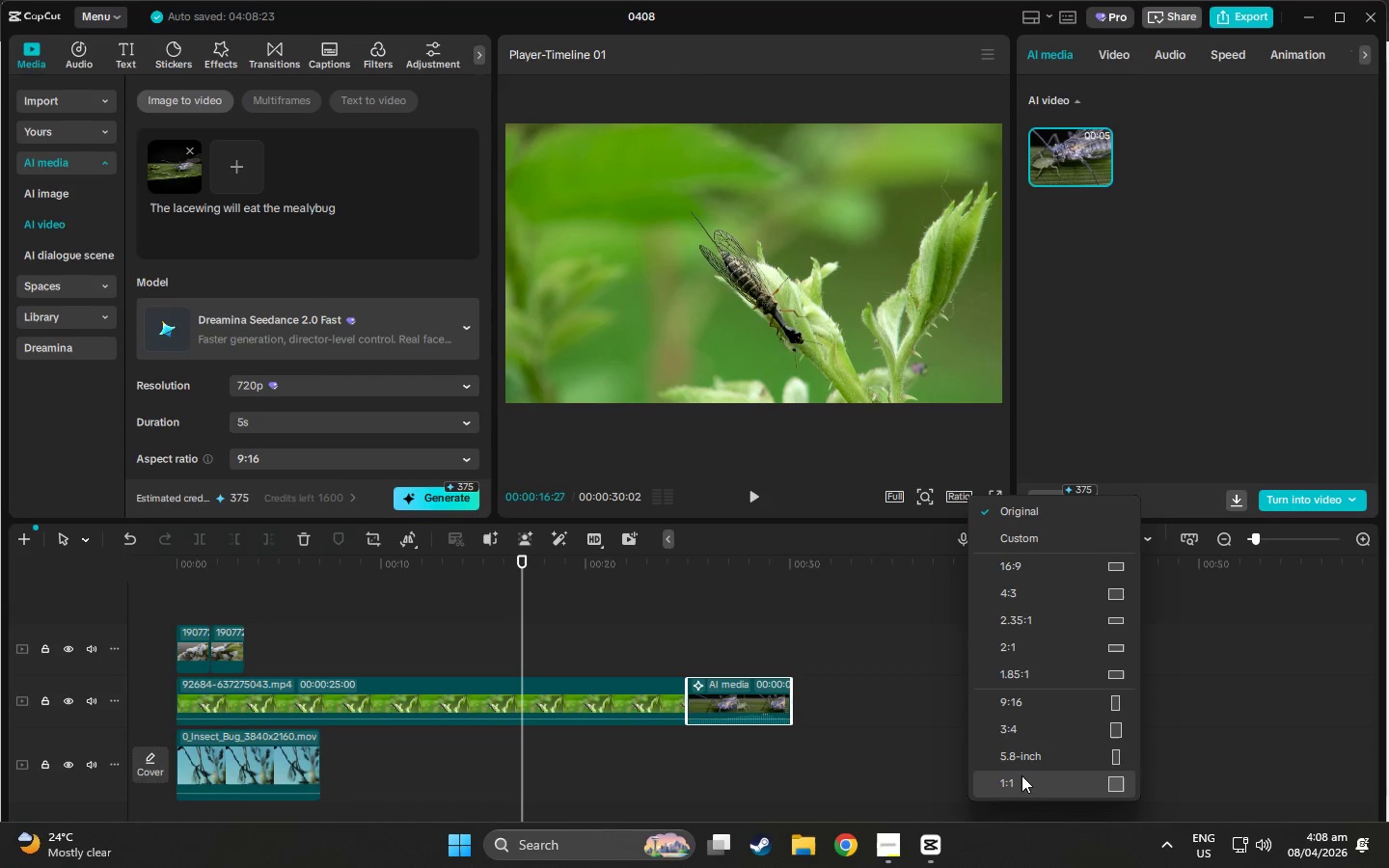 
left_click([1015, 696])
 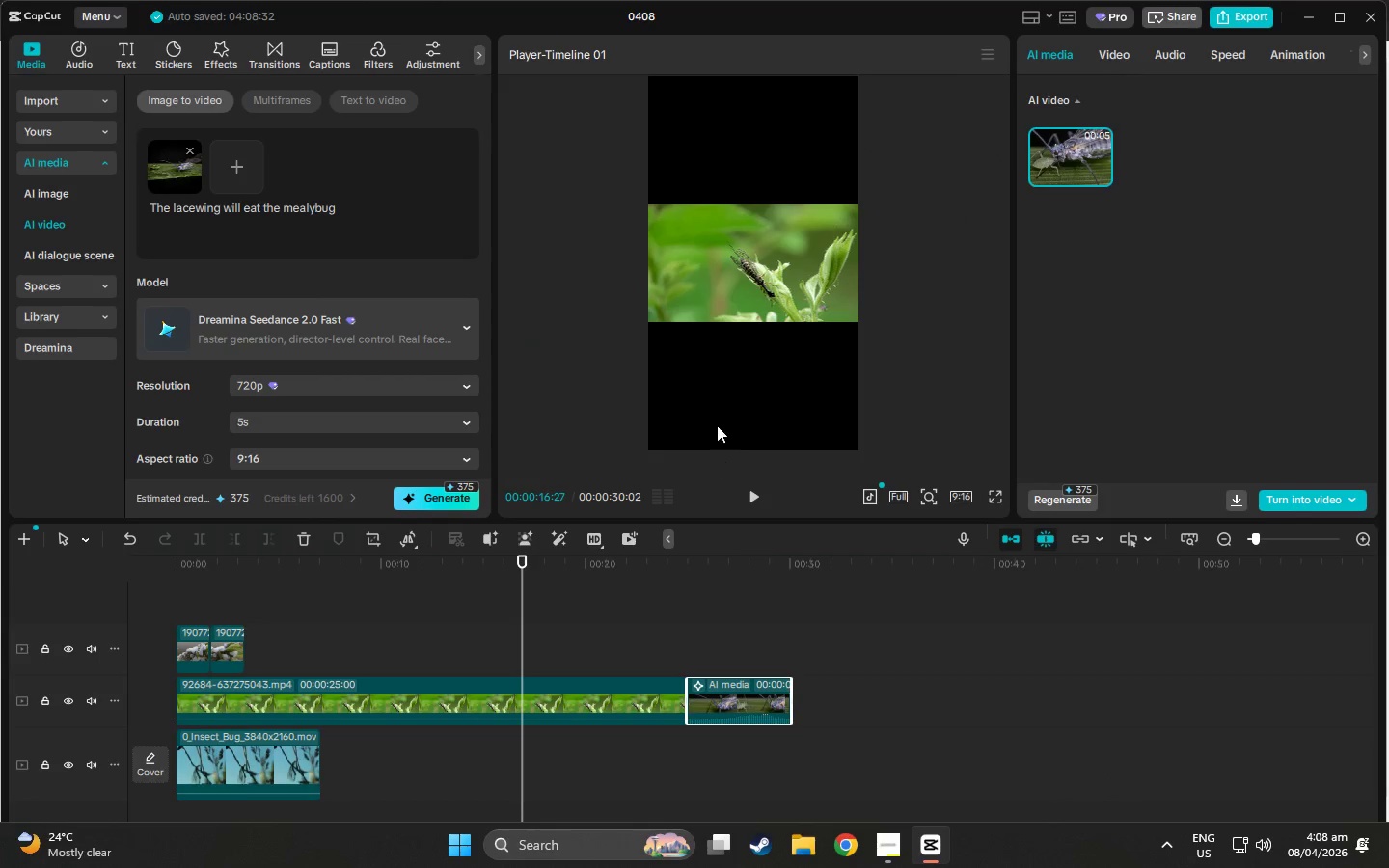 
left_click([742, 286])
 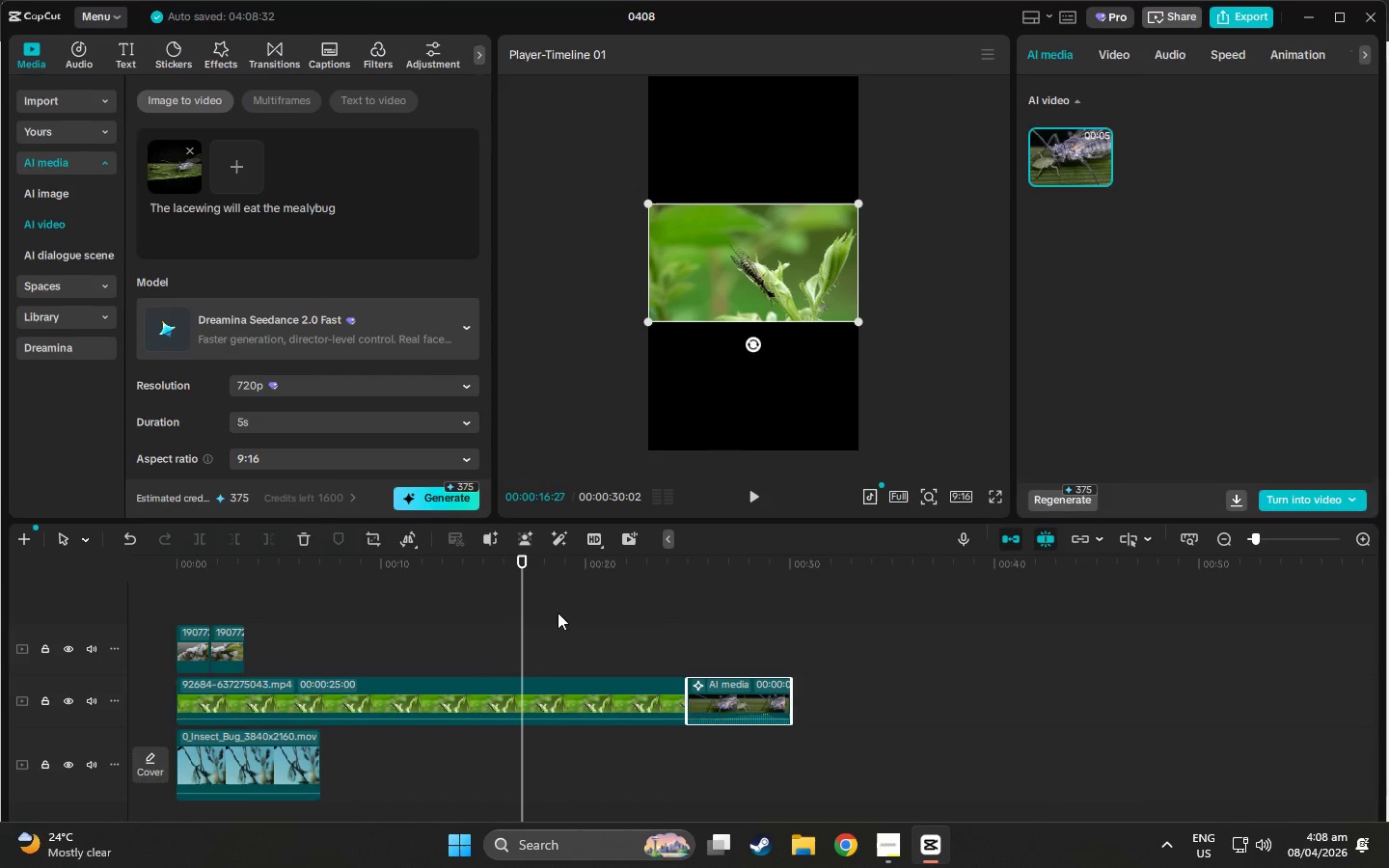 
left_click([558, 709])
 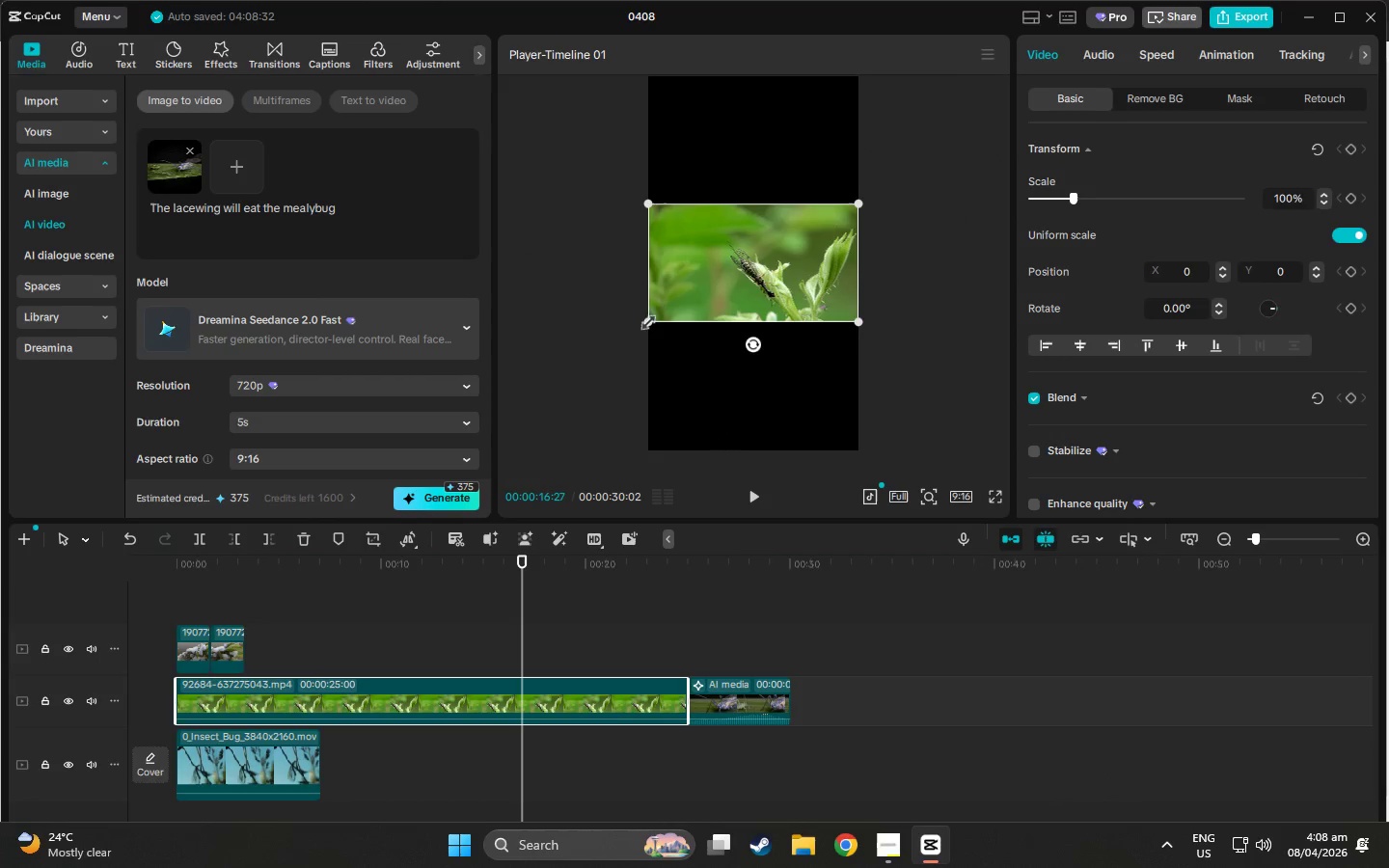 
left_click_drag(start_coordinate=[642, 319], to_coordinate=[394, 663])
 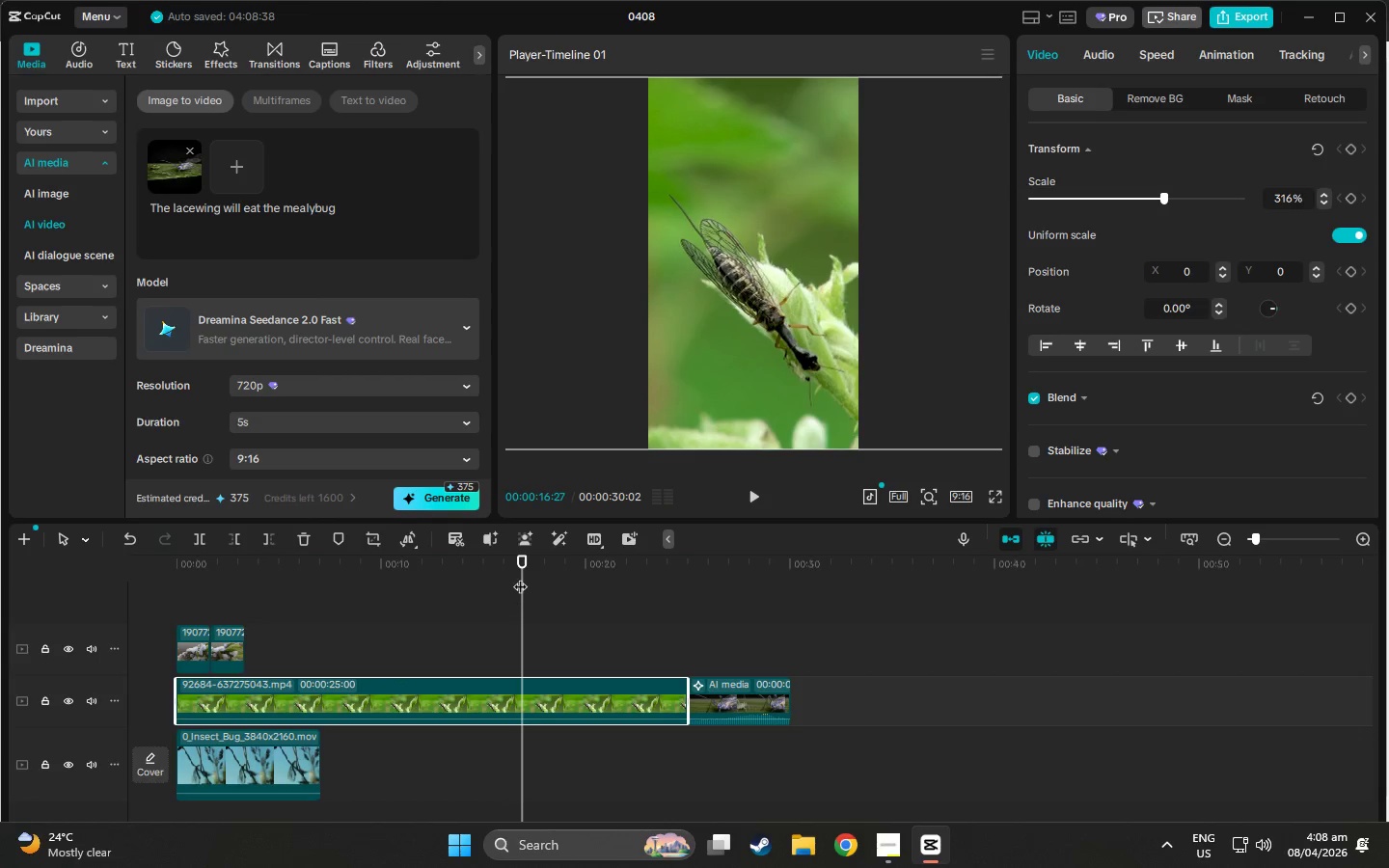 
left_click_drag(start_coordinate=[527, 565], to_coordinate=[184, 610])
 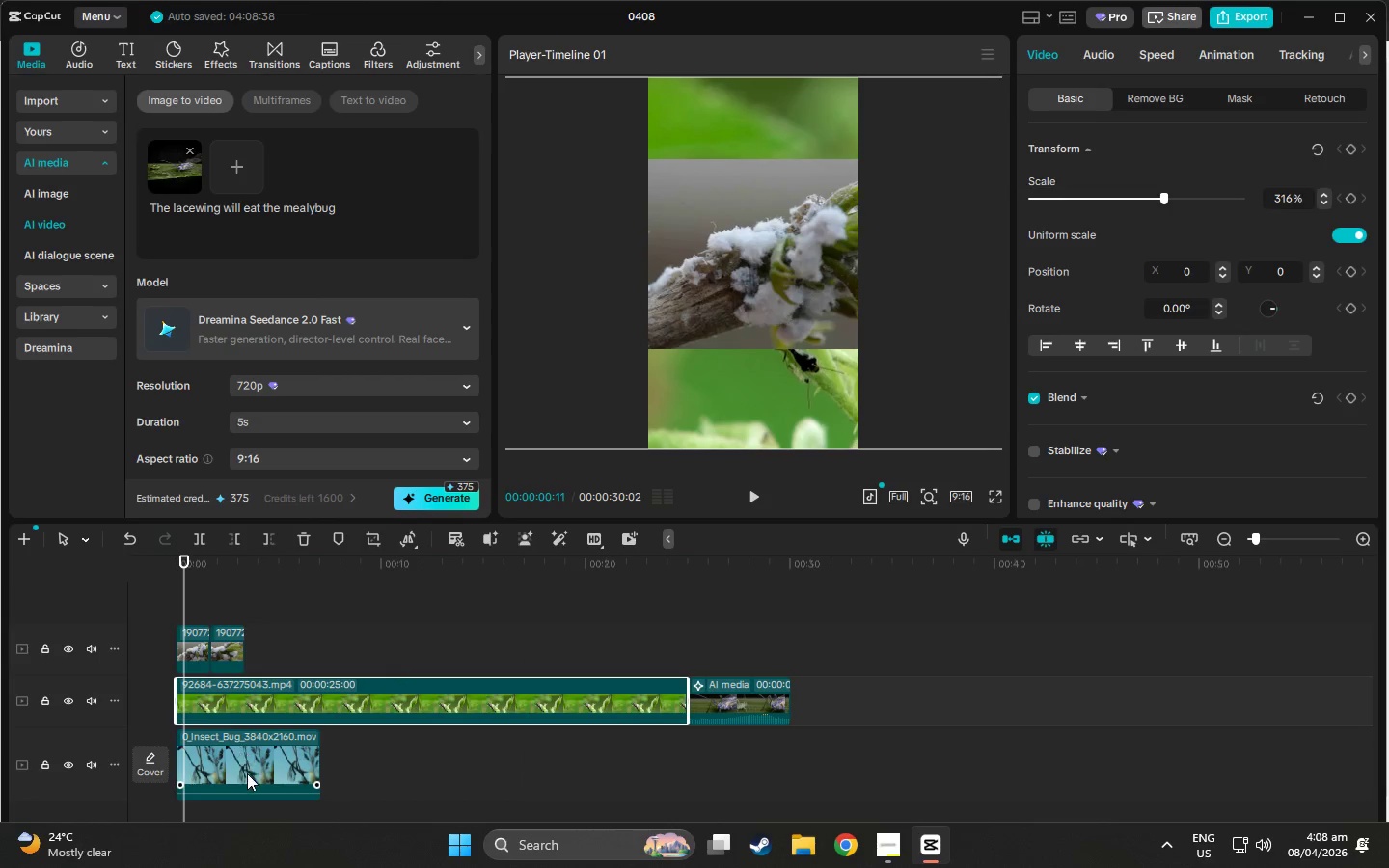 
left_click([247, 773])
 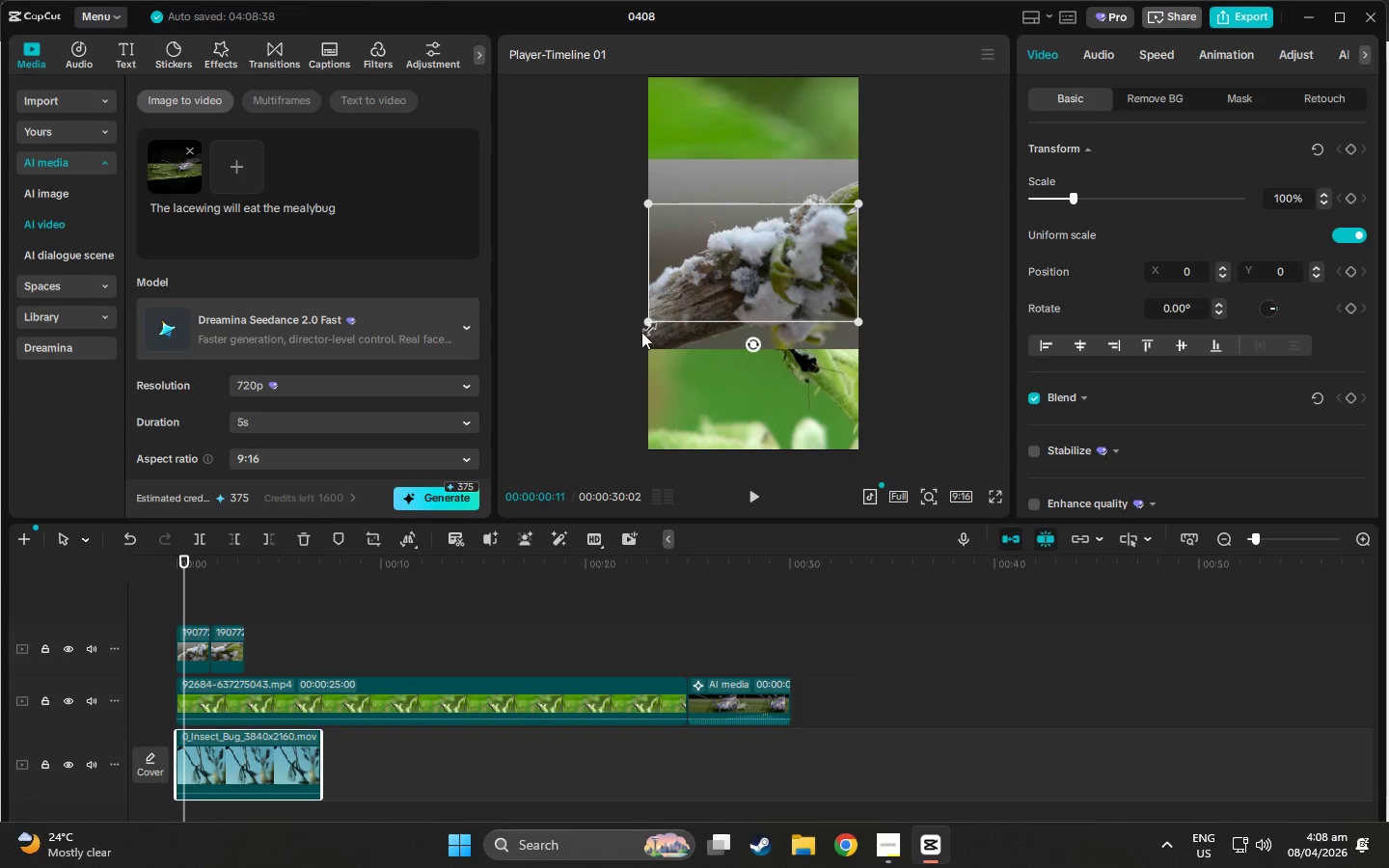 
left_click_drag(start_coordinate=[231, 748], to_coordinate=[850, 686])
 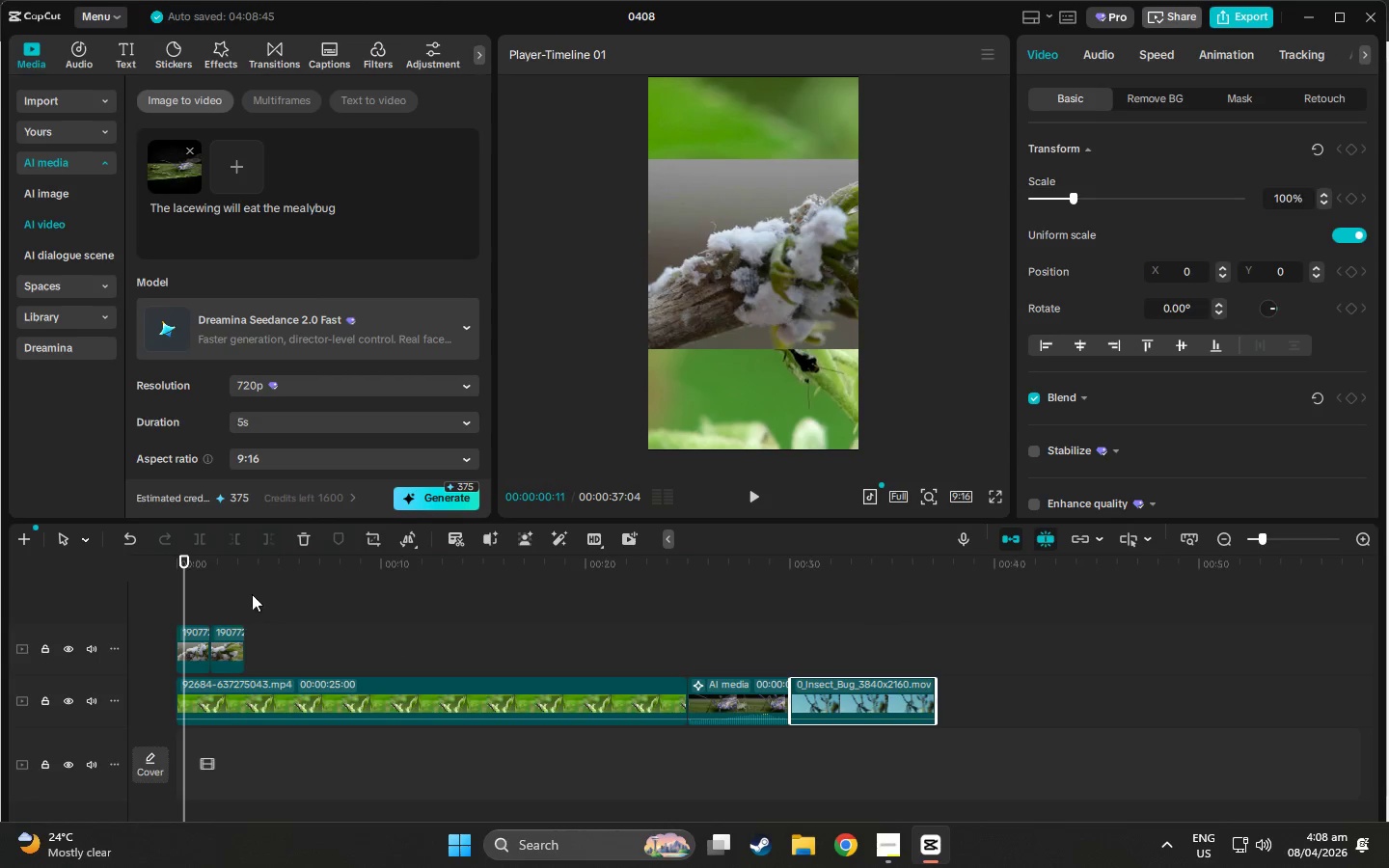 
left_click([198, 577])
 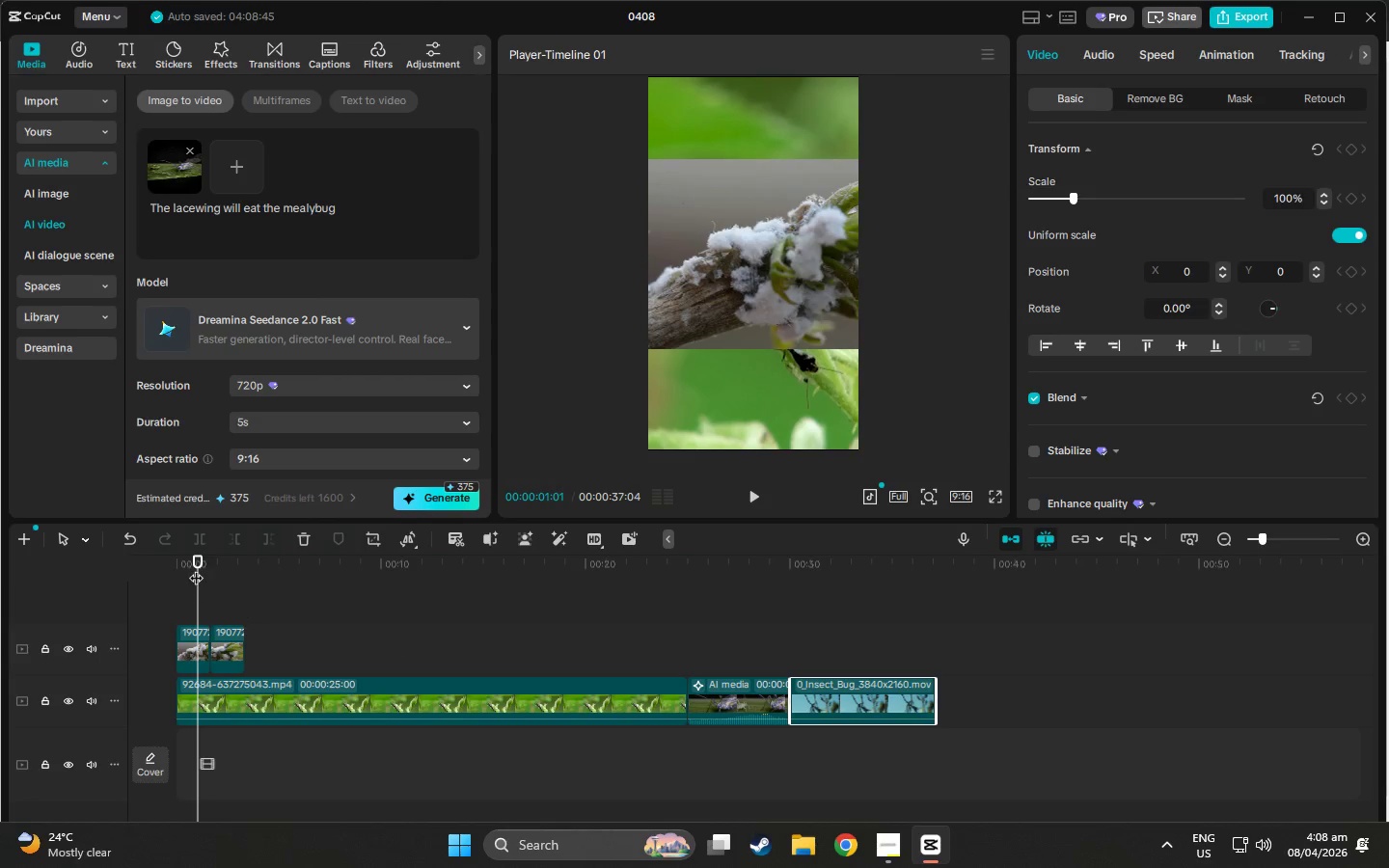 
left_click_drag(start_coordinate=[196, 566], to_coordinate=[138, 561])
 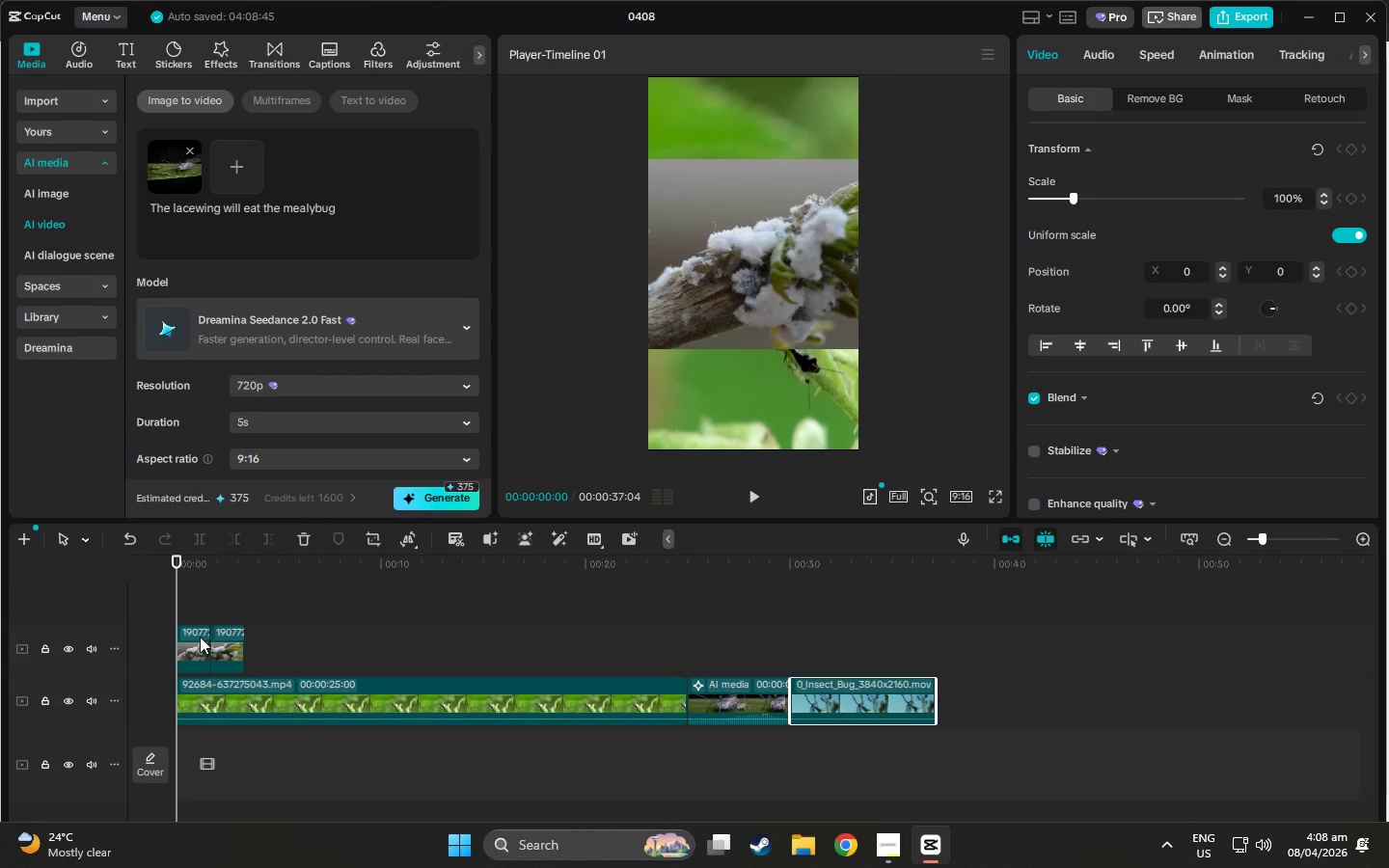 
left_click([189, 636])
 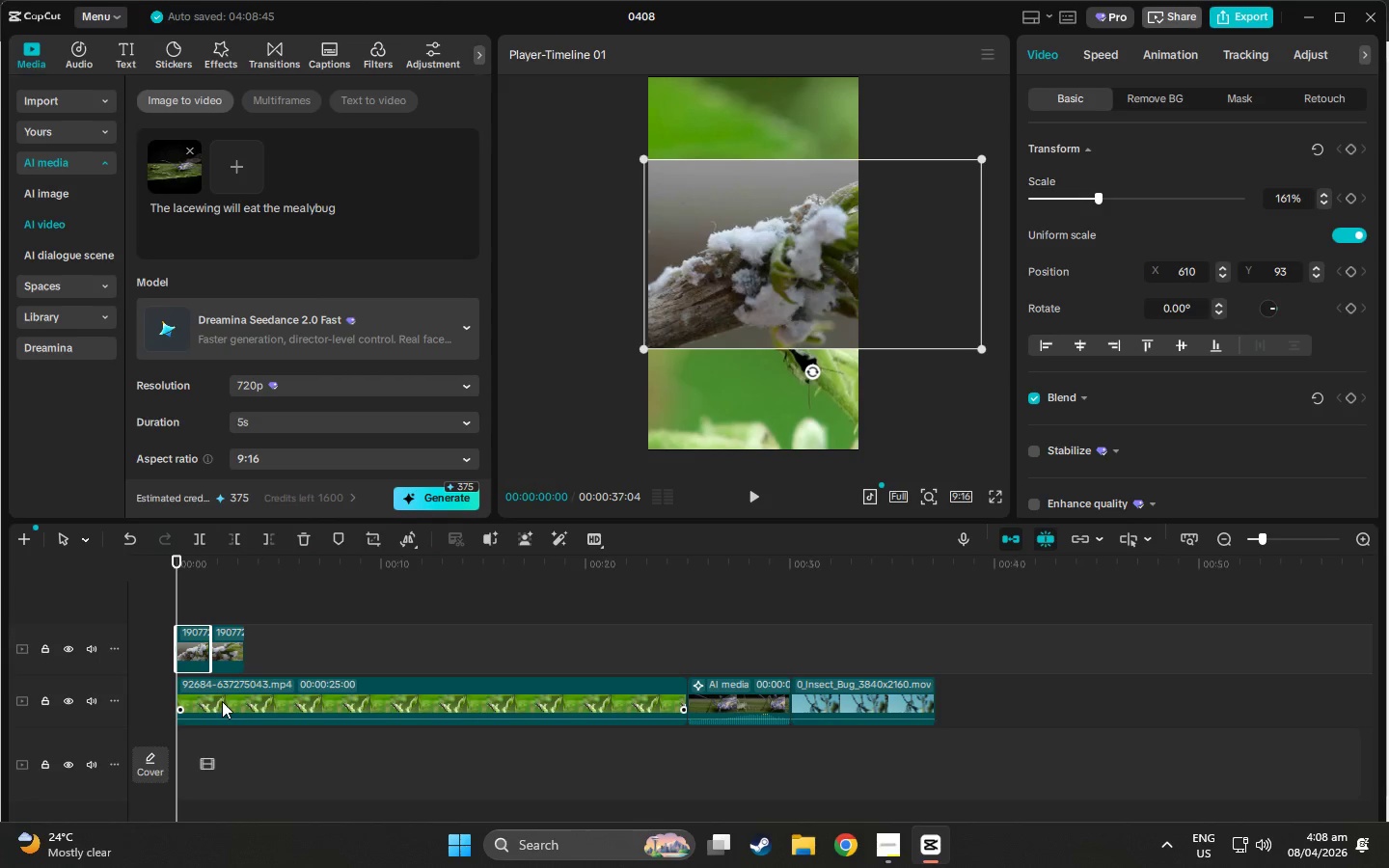 
left_click_drag(start_coordinate=[222, 690], to_coordinate=[291, 650])
 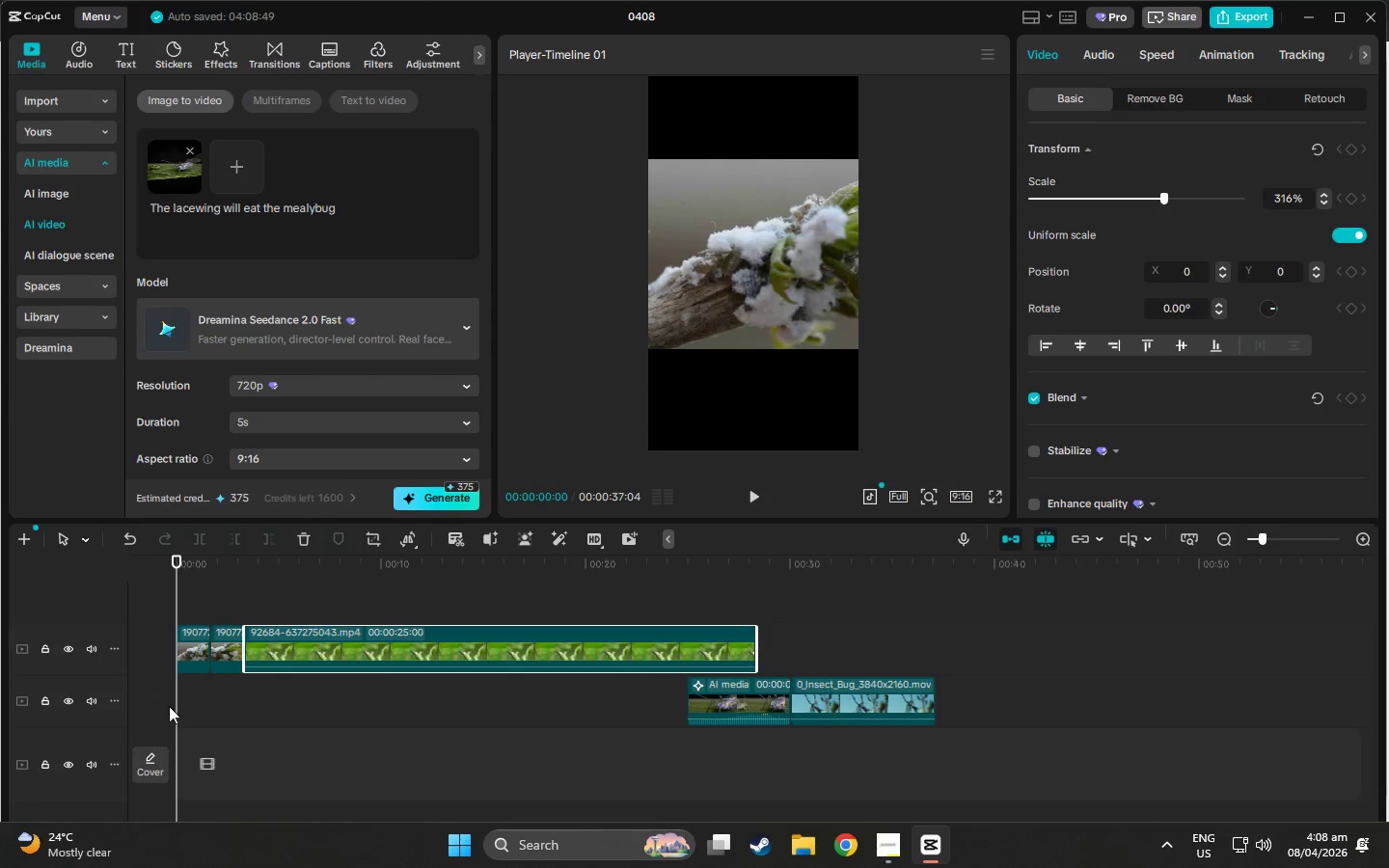 
left_click_drag(start_coordinate=[204, 706], to_coordinate=[286, 641])
 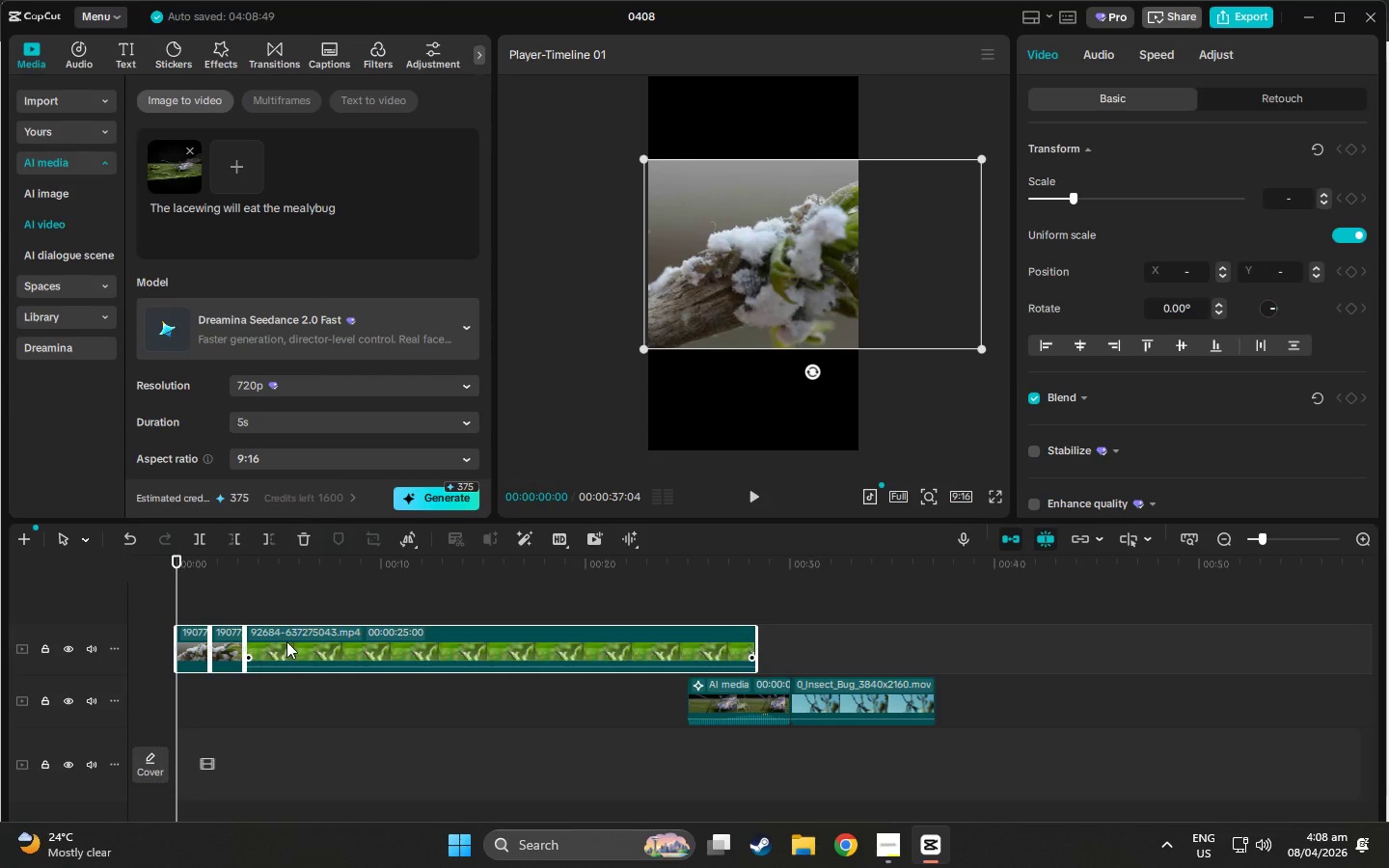 
left_click_drag(start_coordinate=[286, 641], to_coordinate=[276, 707])
 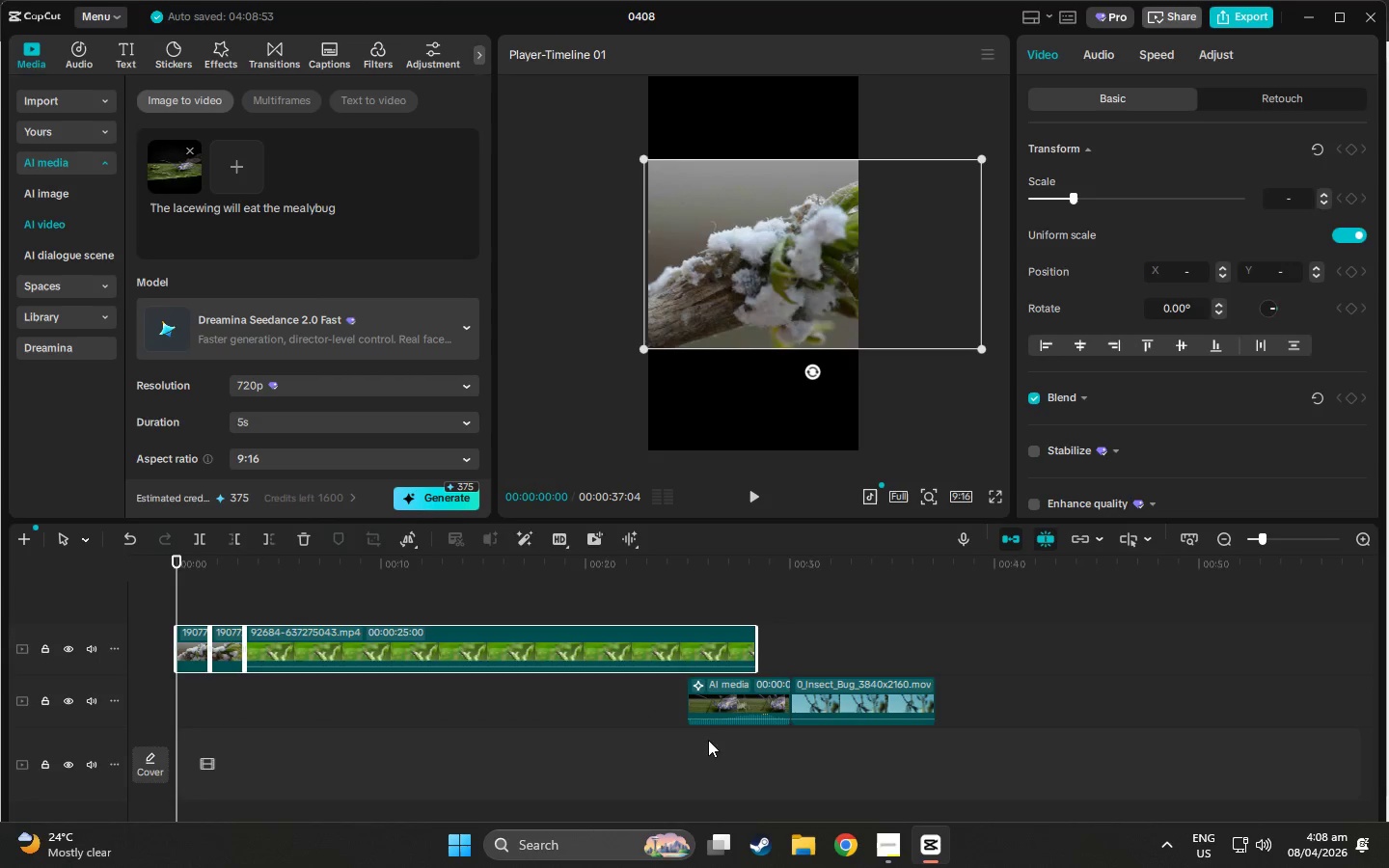 
left_click_drag(start_coordinate=[584, 752], to_coordinate=[918, 698])
 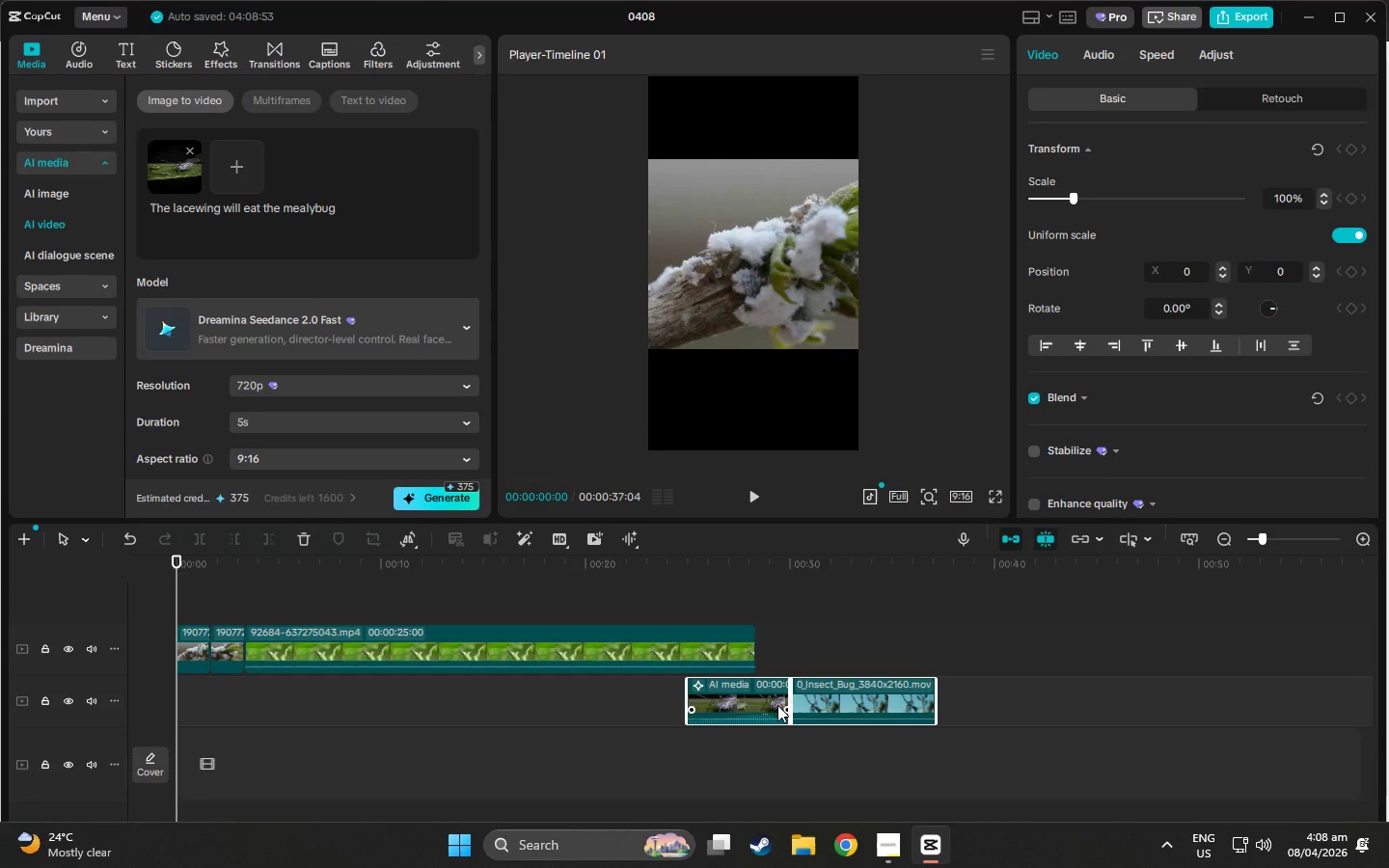 
left_click_drag(start_coordinate=[777, 704], to_coordinate=[847, 657])
 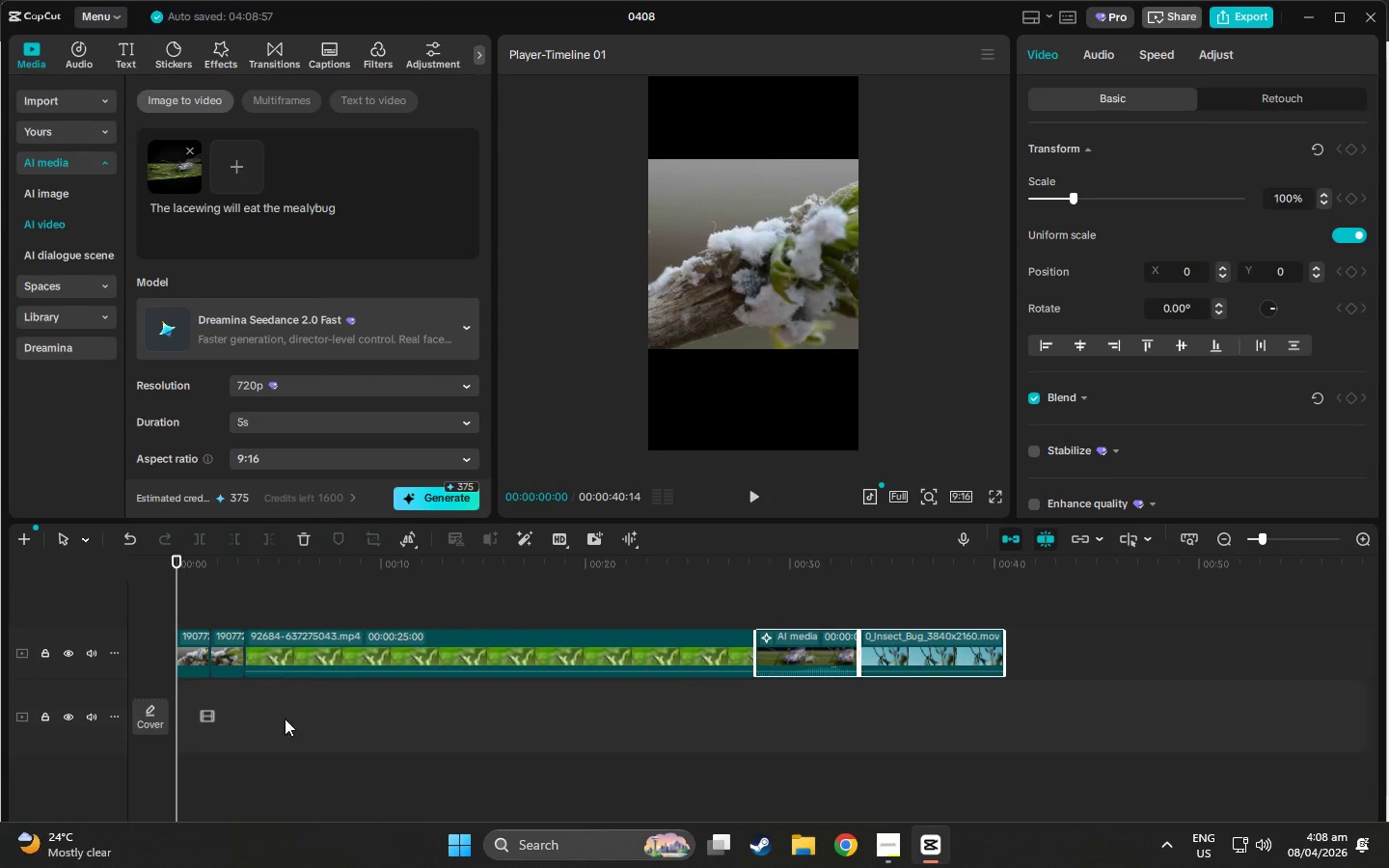 
left_click_drag(start_coordinate=[196, 698], to_coordinate=[963, 616])
 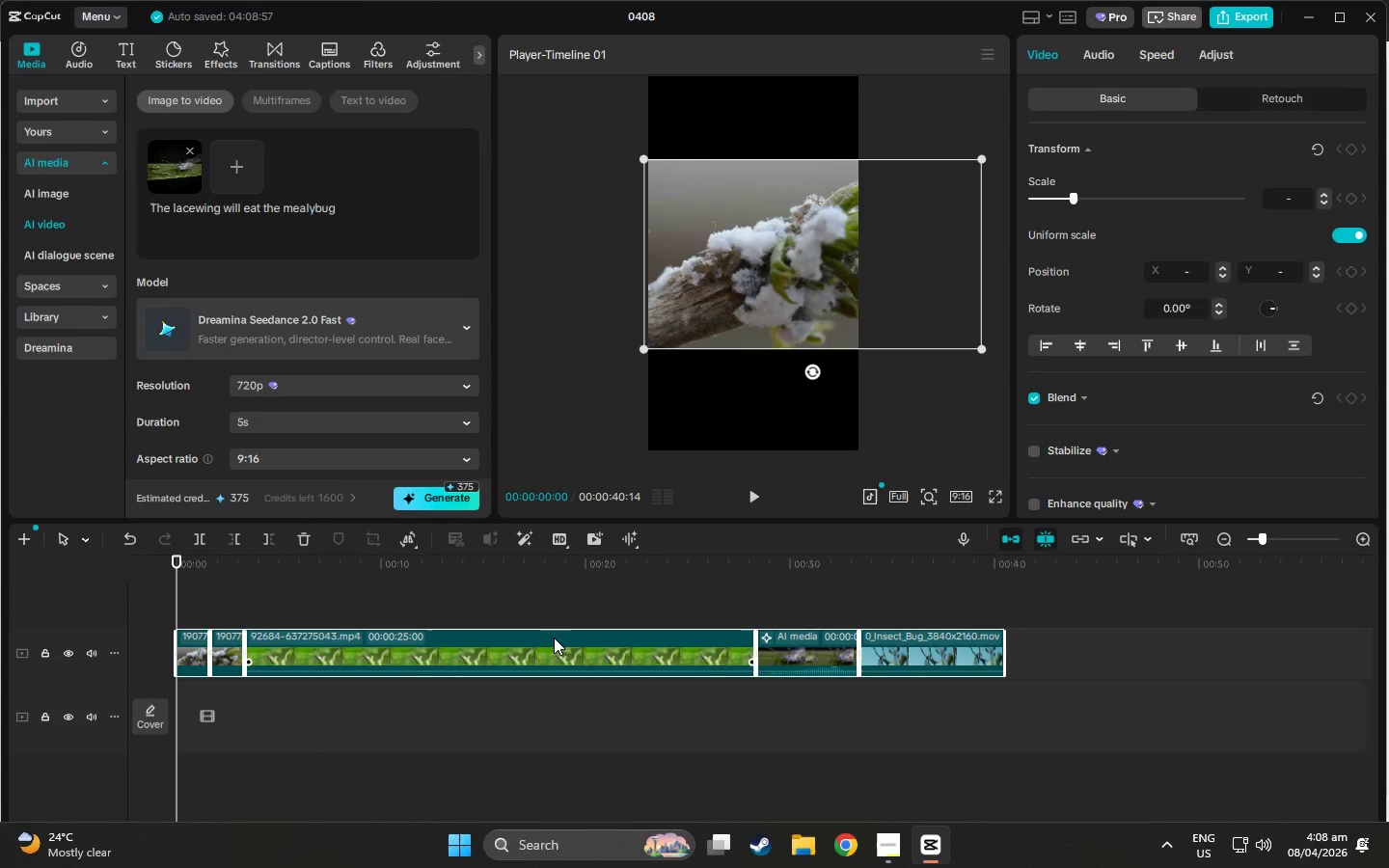 
left_click_drag(start_coordinate=[543, 639], to_coordinate=[540, 697])
 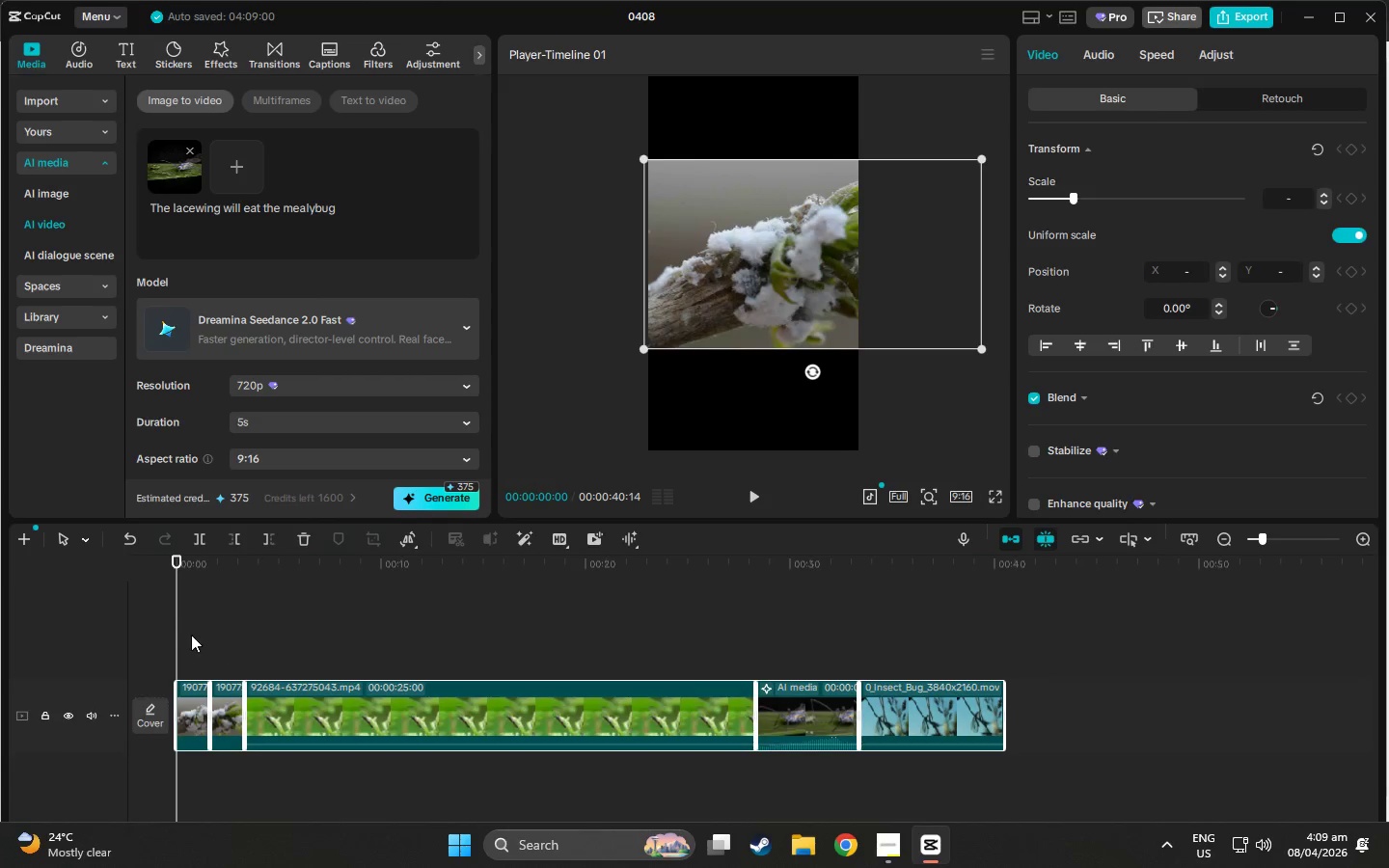 
left_click([197, 626])
 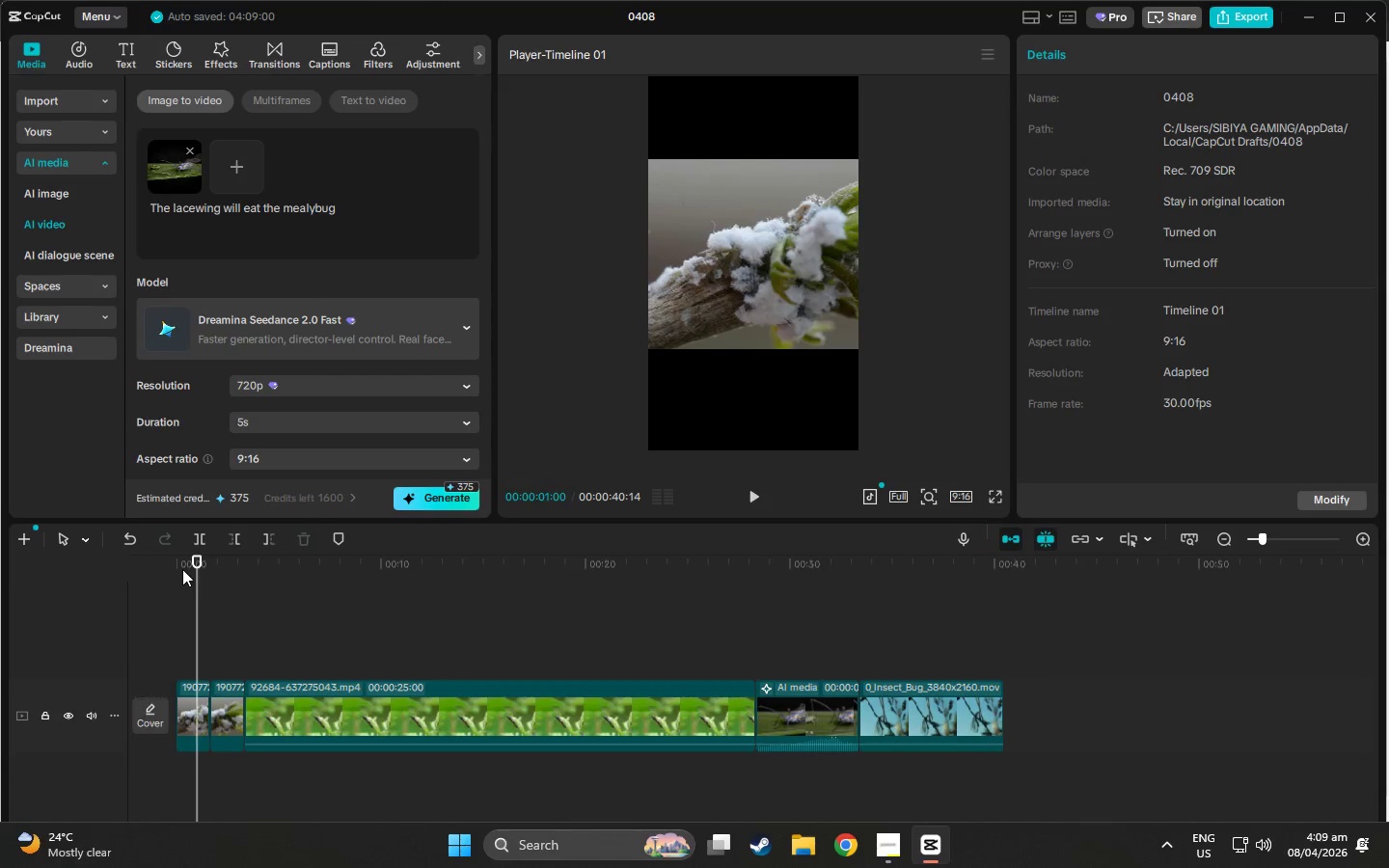 
left_click_drag(start_coordinate=[189, 563], to_coordinate=[128, 561])
 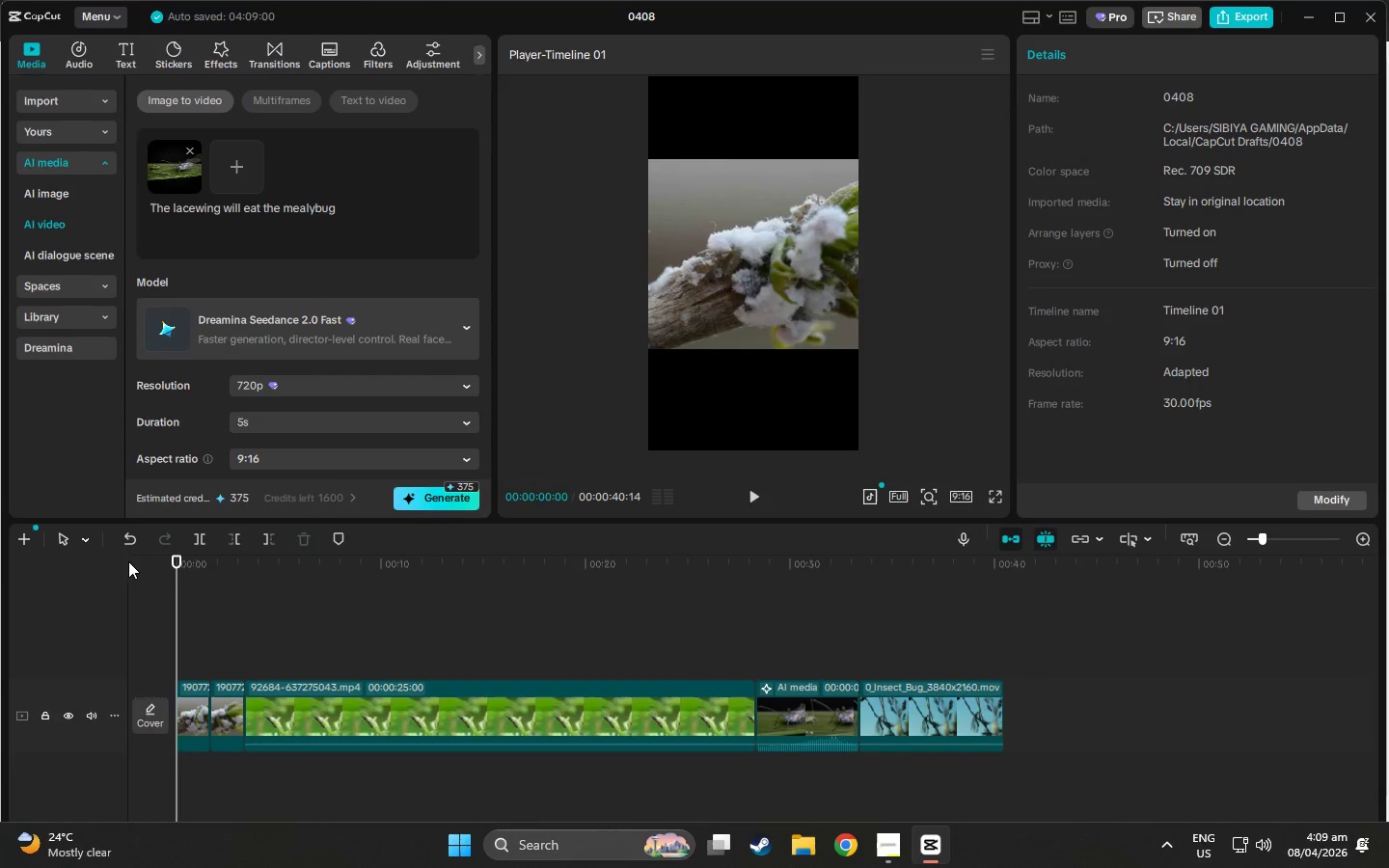 
key(Space)
 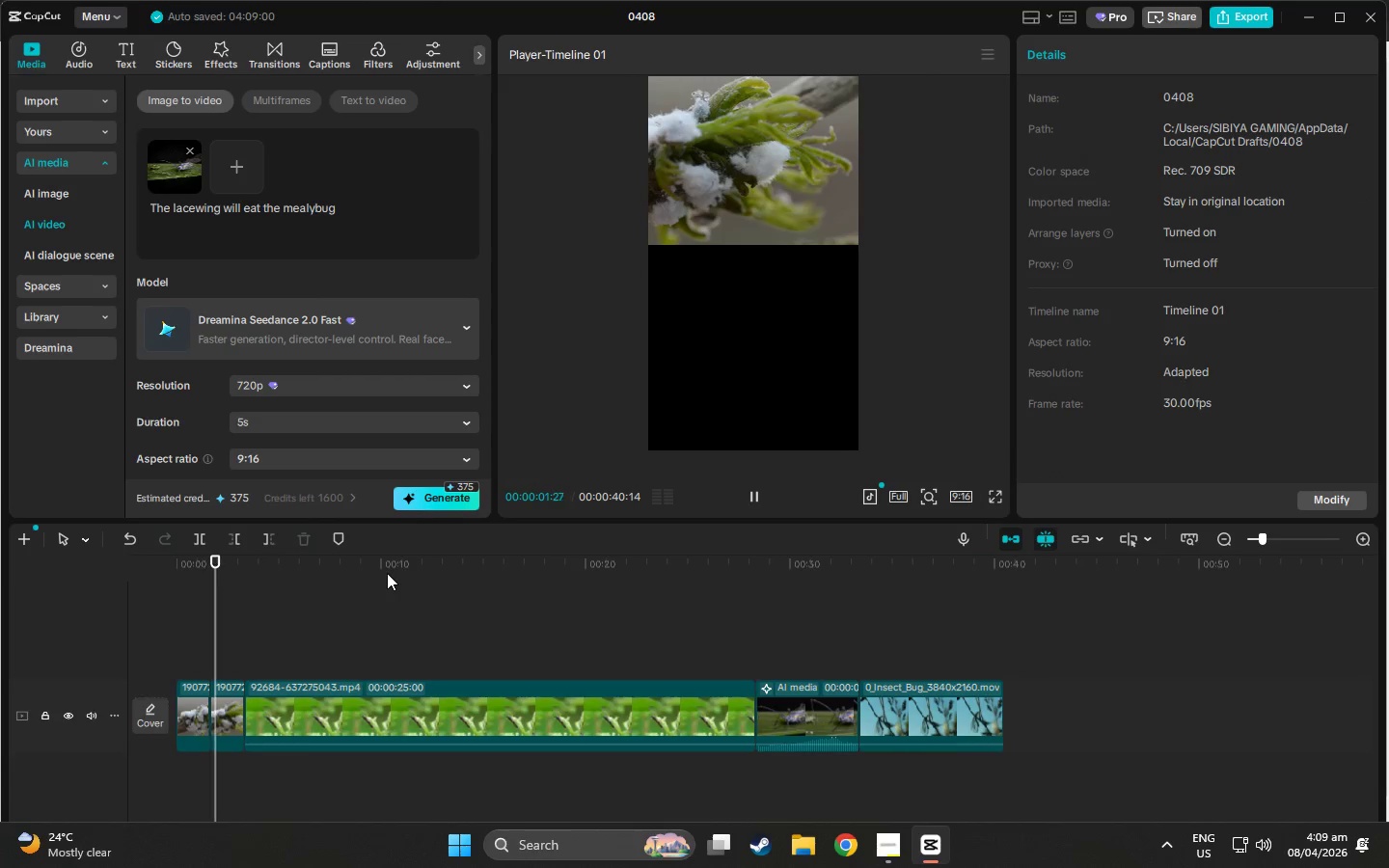 
key(Space)
 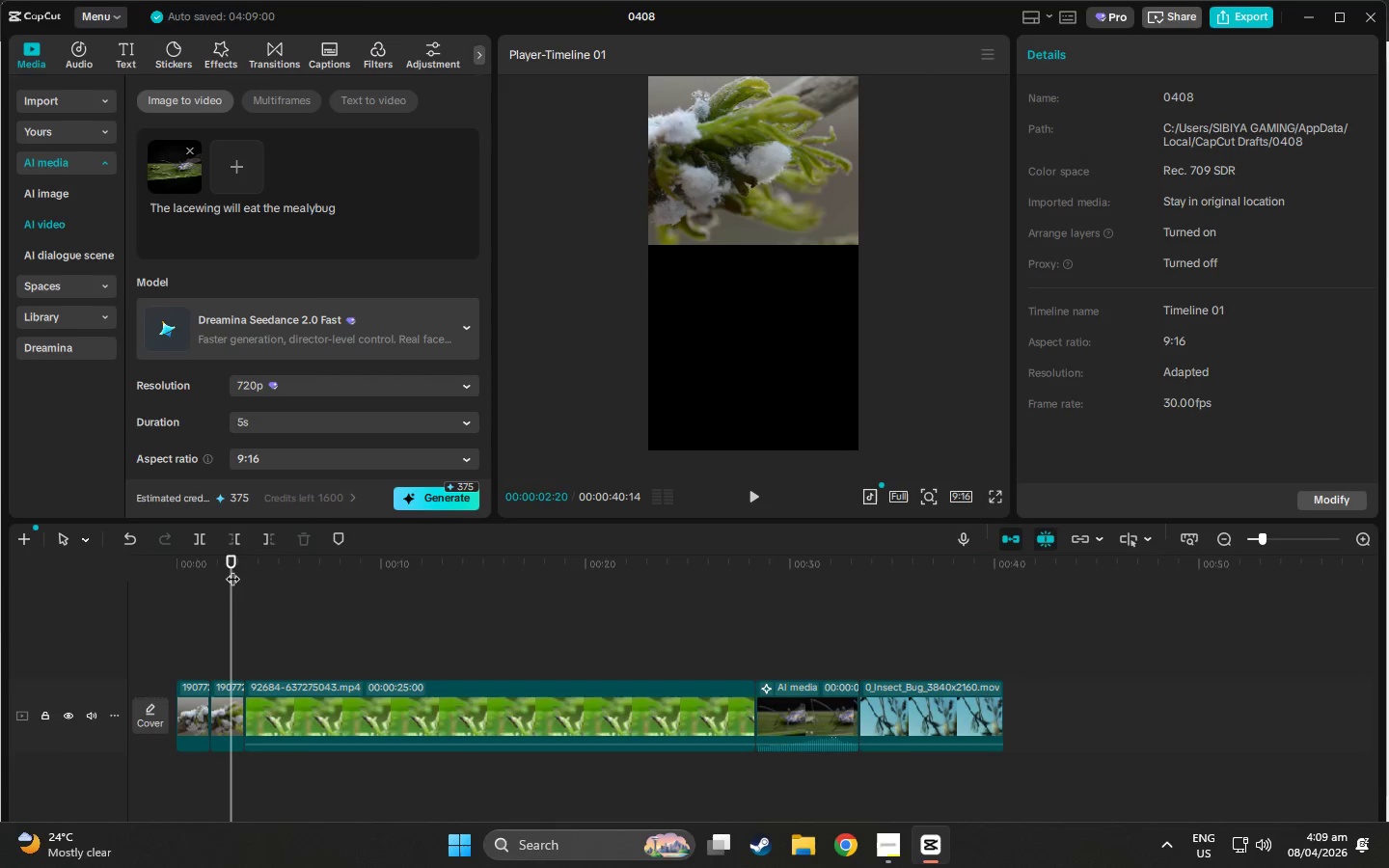 
left_click_drag(start_coordinate=[228, 562], to_coordinate=[172, 562])
 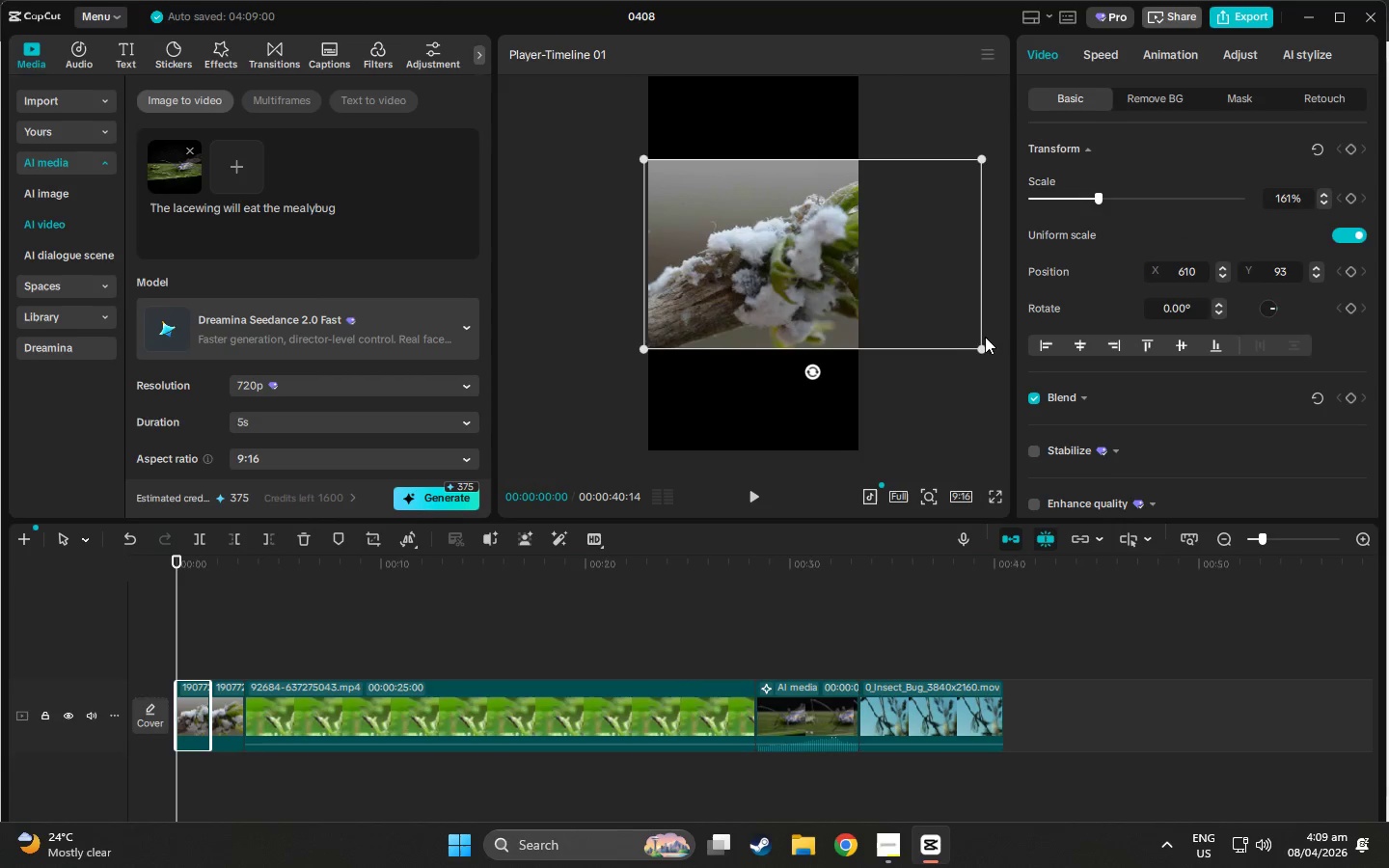 
left_click_drag(start_coordinate=[983, 350], to_coordinate=[1221, 563])
 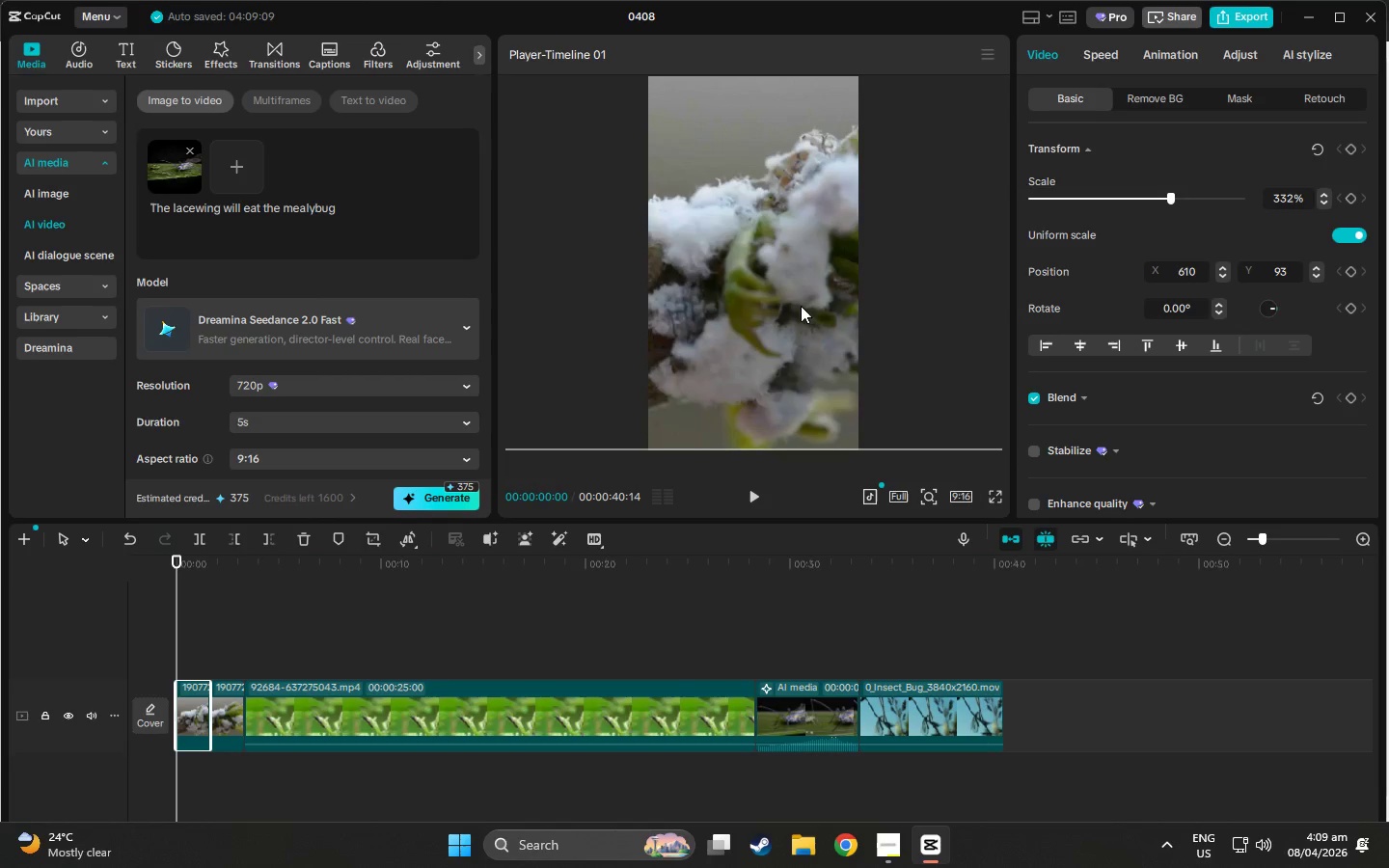 
left_click_drag(start_coordinate=[760, 306], to_coordinate=[948, 315])
 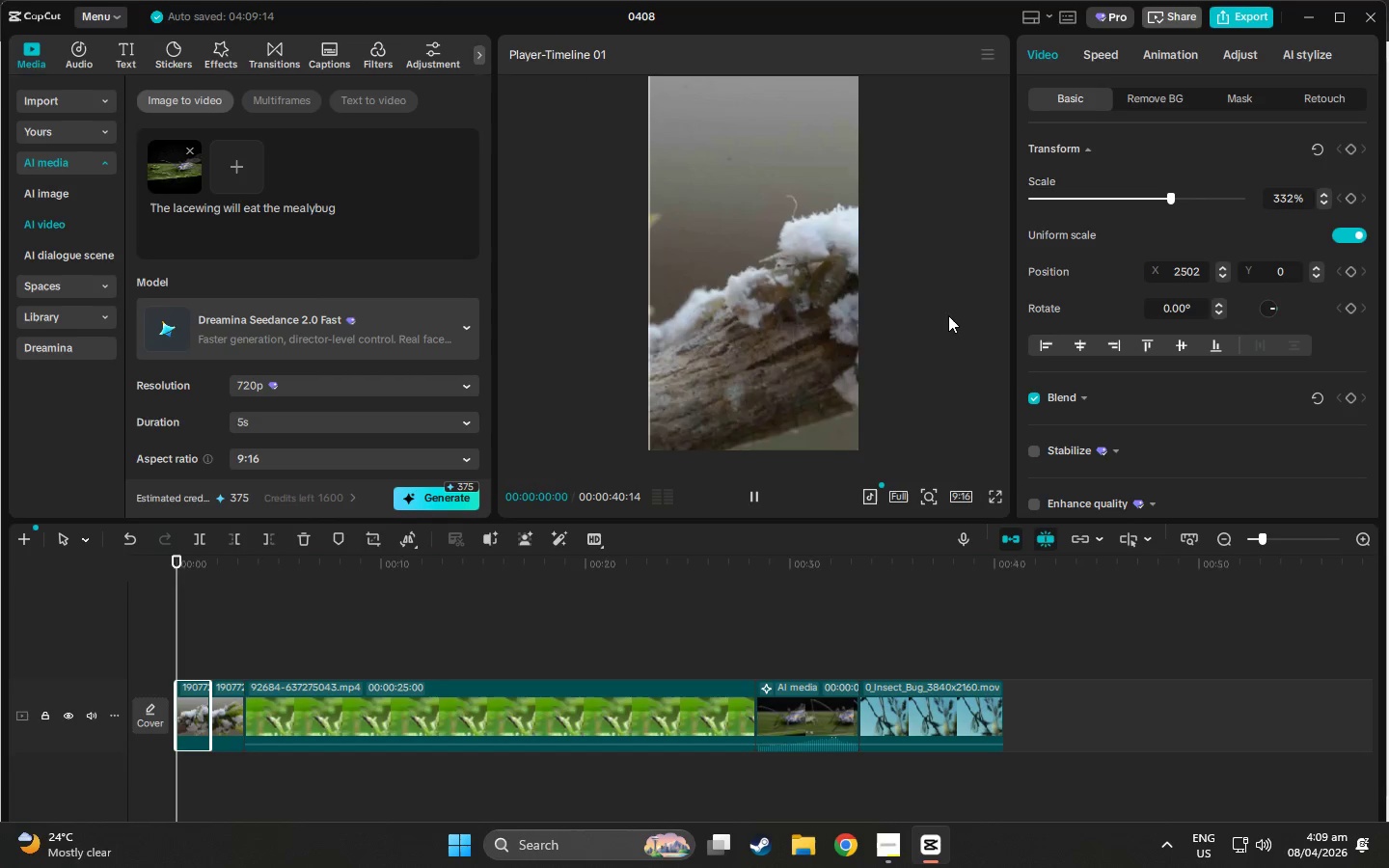 
key(Space)
 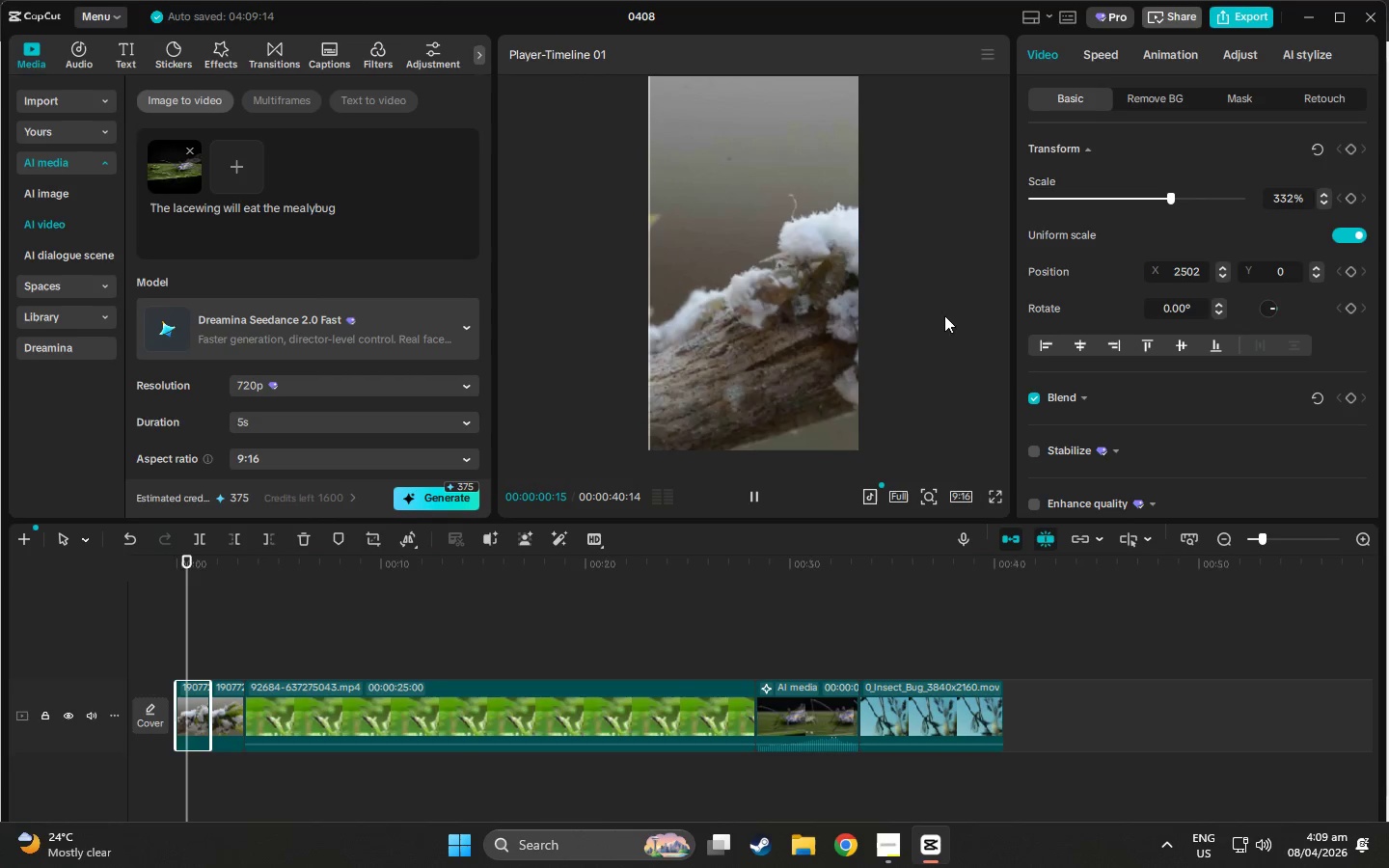 
left_click_drag(start_coordinate=[923, 311], to_coordinate=[845, 339])
 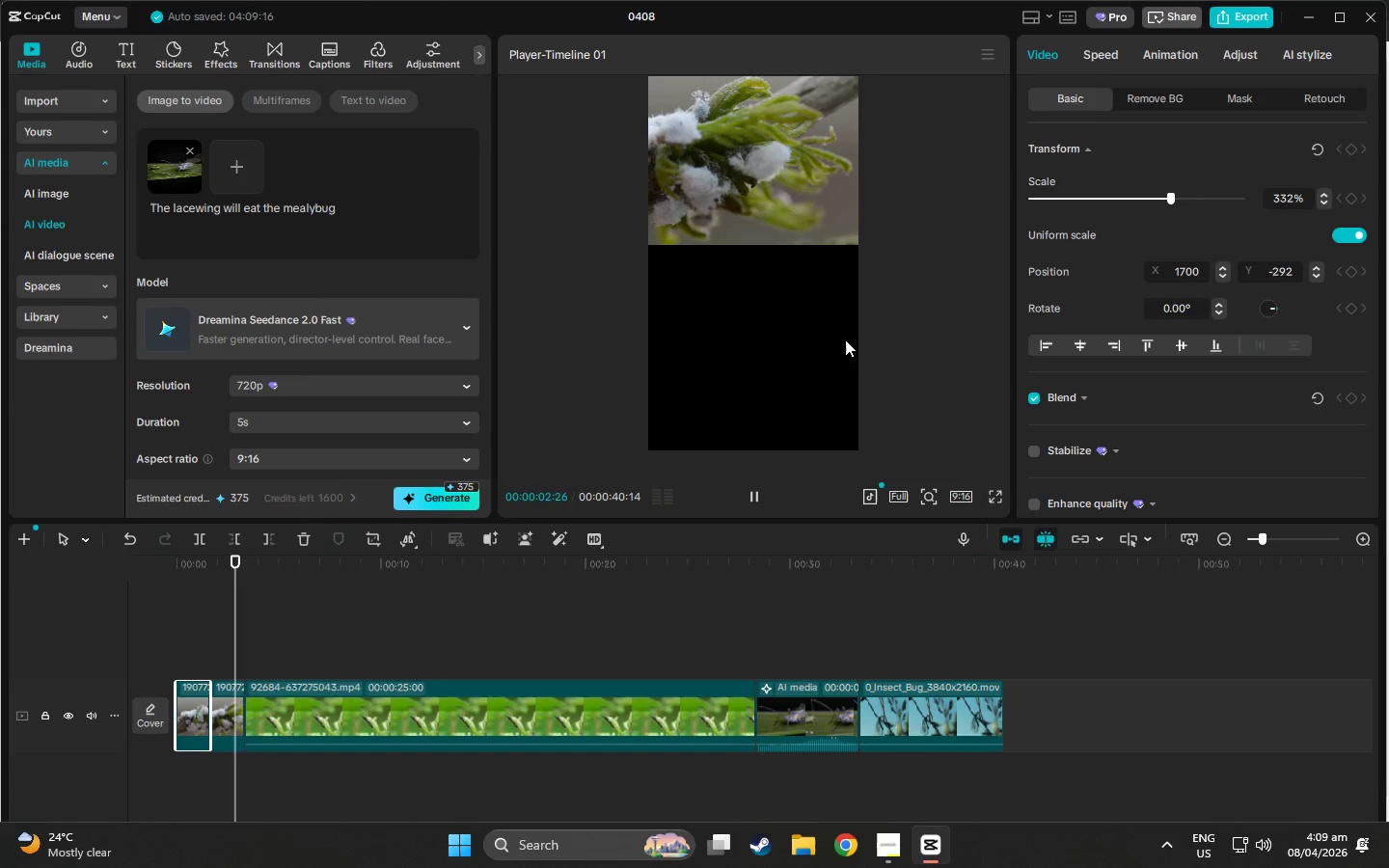 
key(Space)
 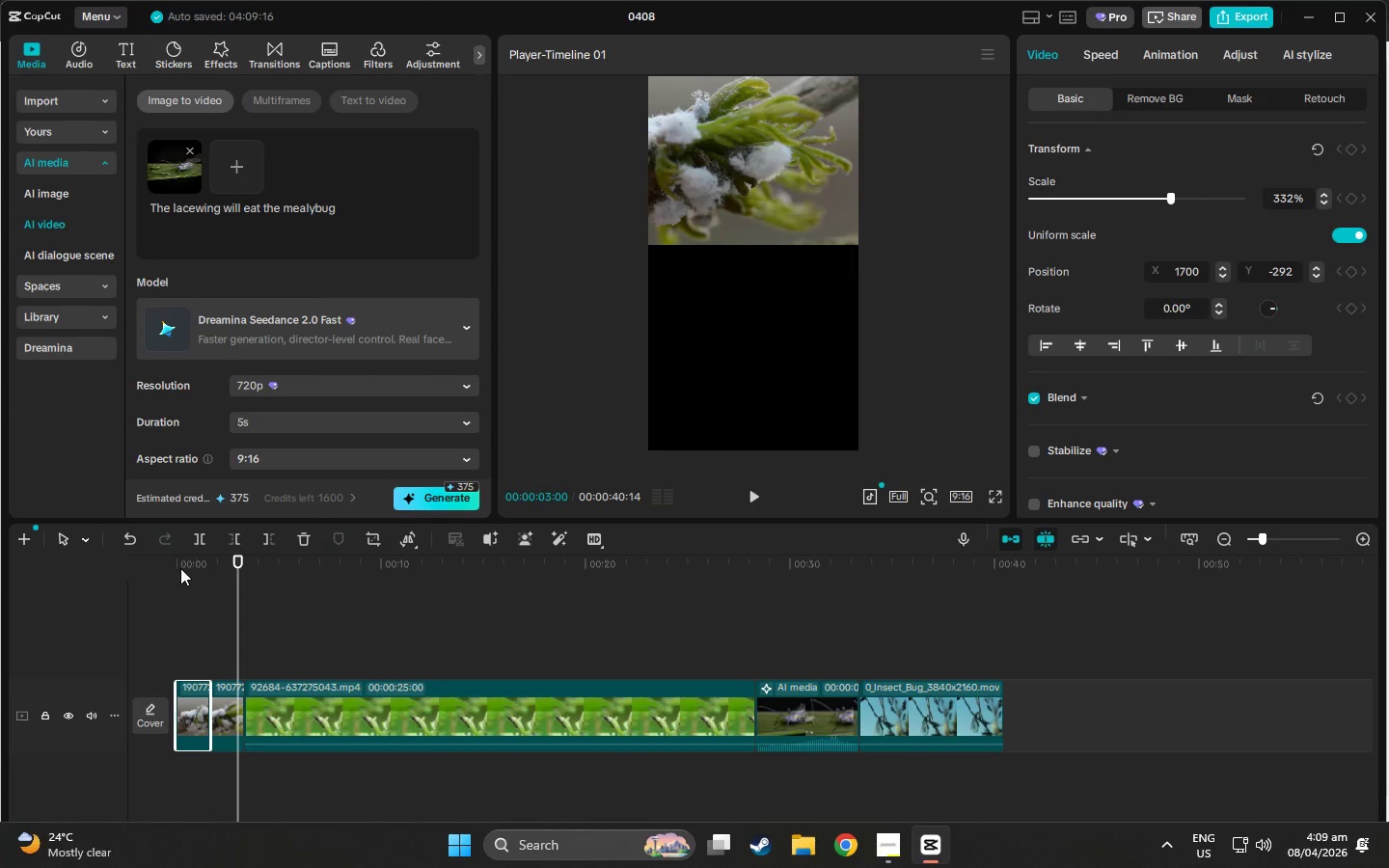 
double_click([180, 568])
 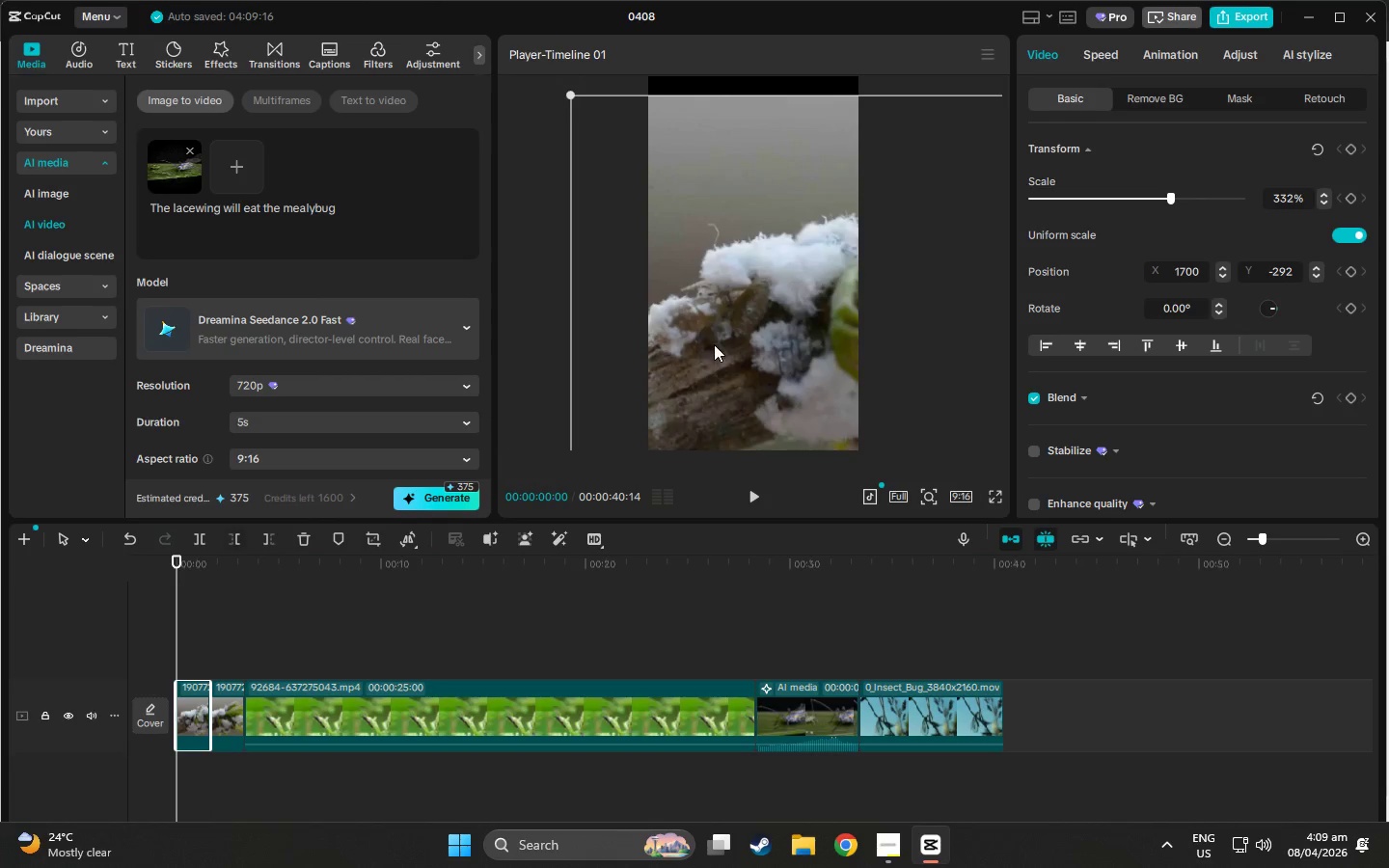 
left_click_drag(start_coordinate=[714, 344], to_coordinate=[671, 311])
 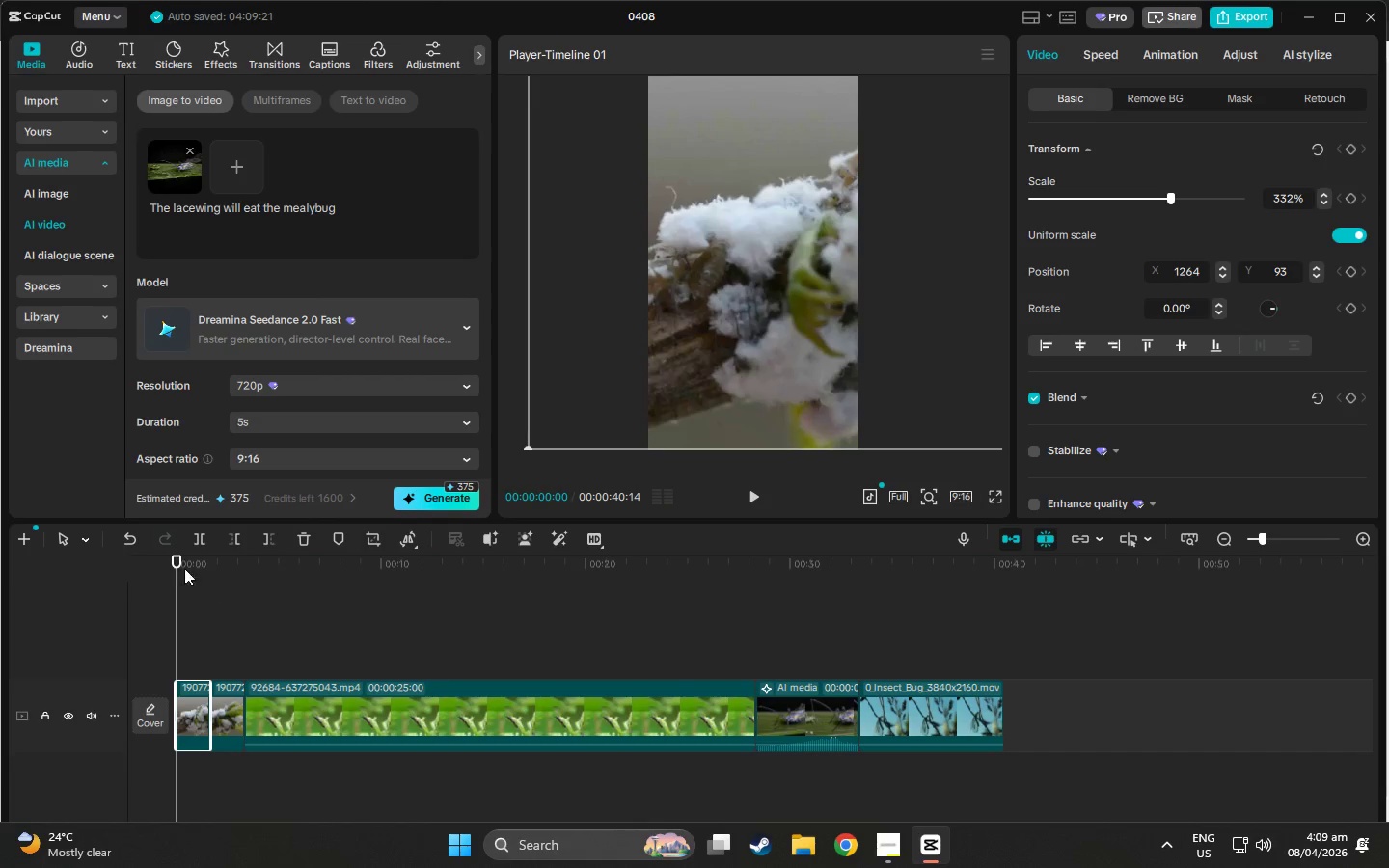 
left_click_drag(start_coordinate=[177, 557], to_coordinate=[239, 568])
 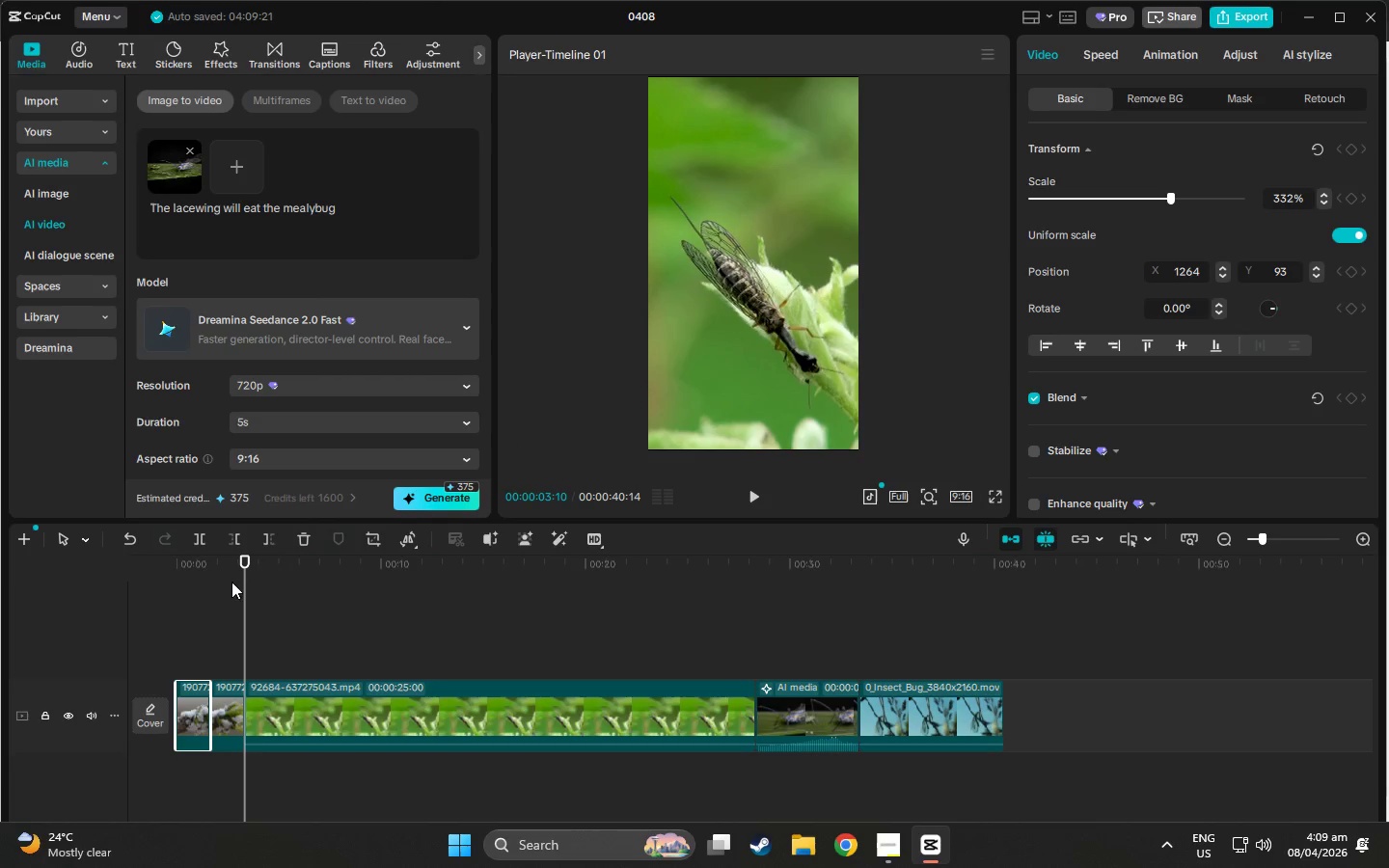 
left_click_drag(start_coordinate=[254, 555], to_coordinate=[227, 557])
 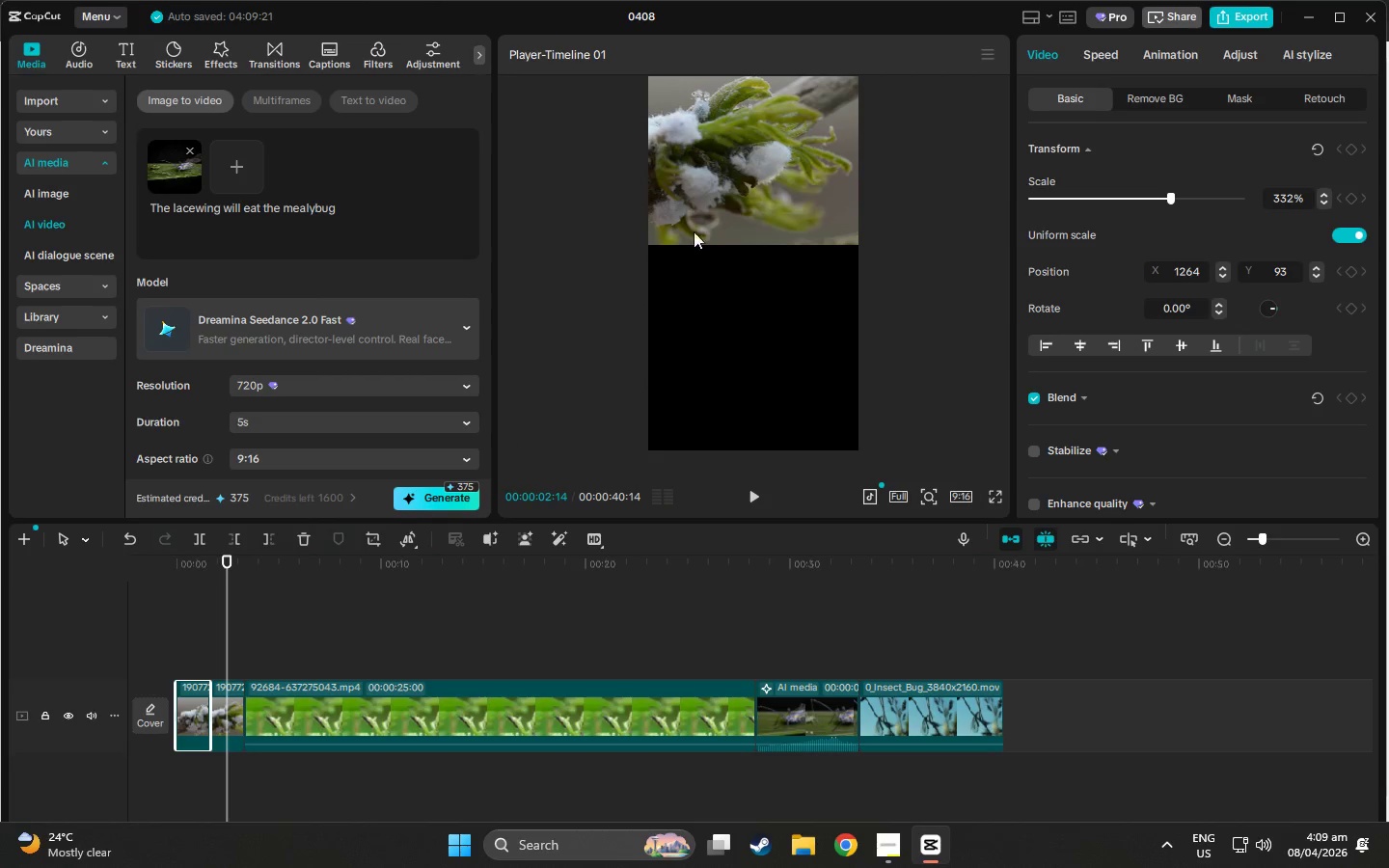 
left_click([716, 203])
 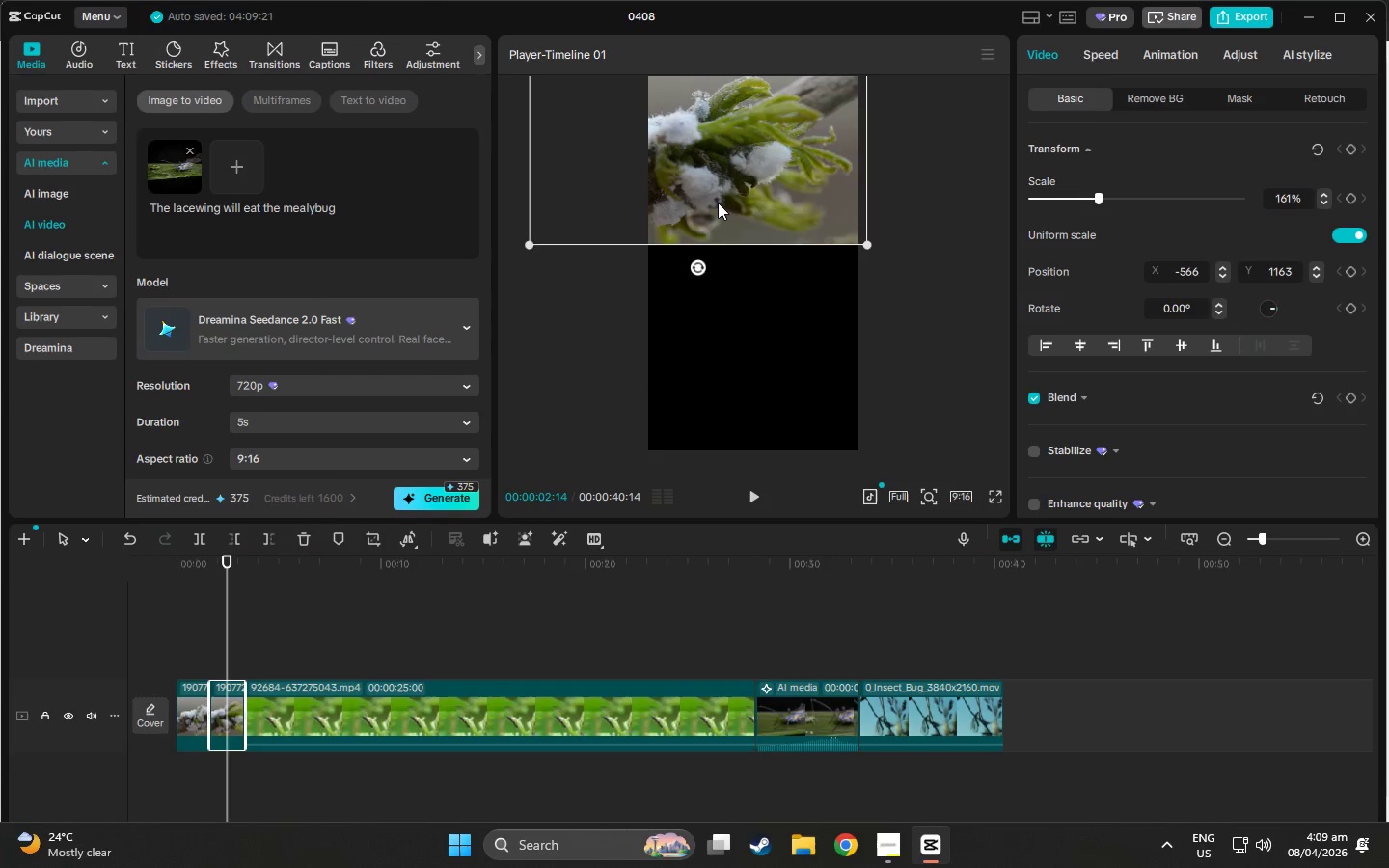 
left_click_drag(start_coordinate=[718, 203], to_coordinate=[732, 282])
 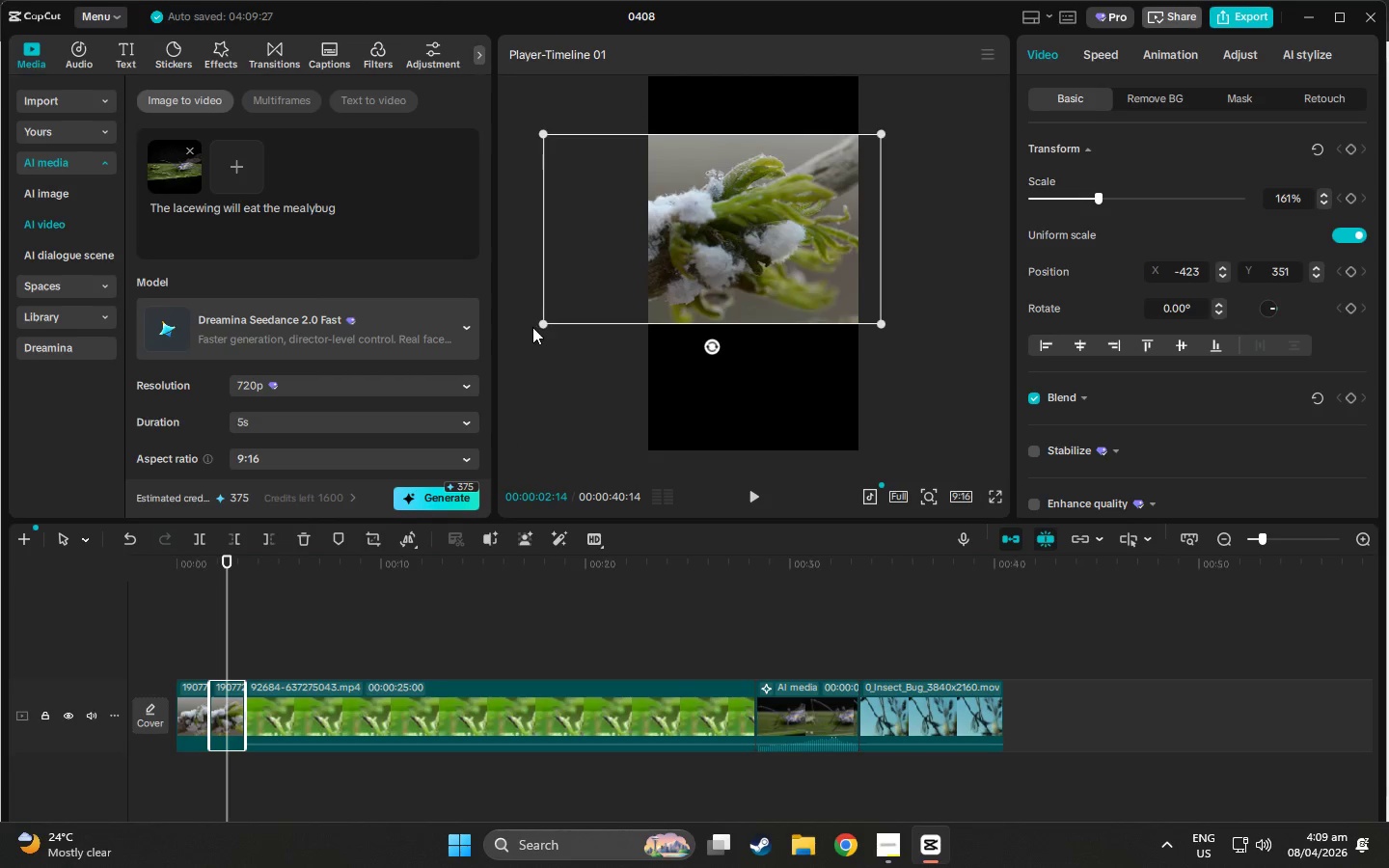 
left_click_drag(start_coordinate=[541, 321], to_coordinate=[298, 647])
 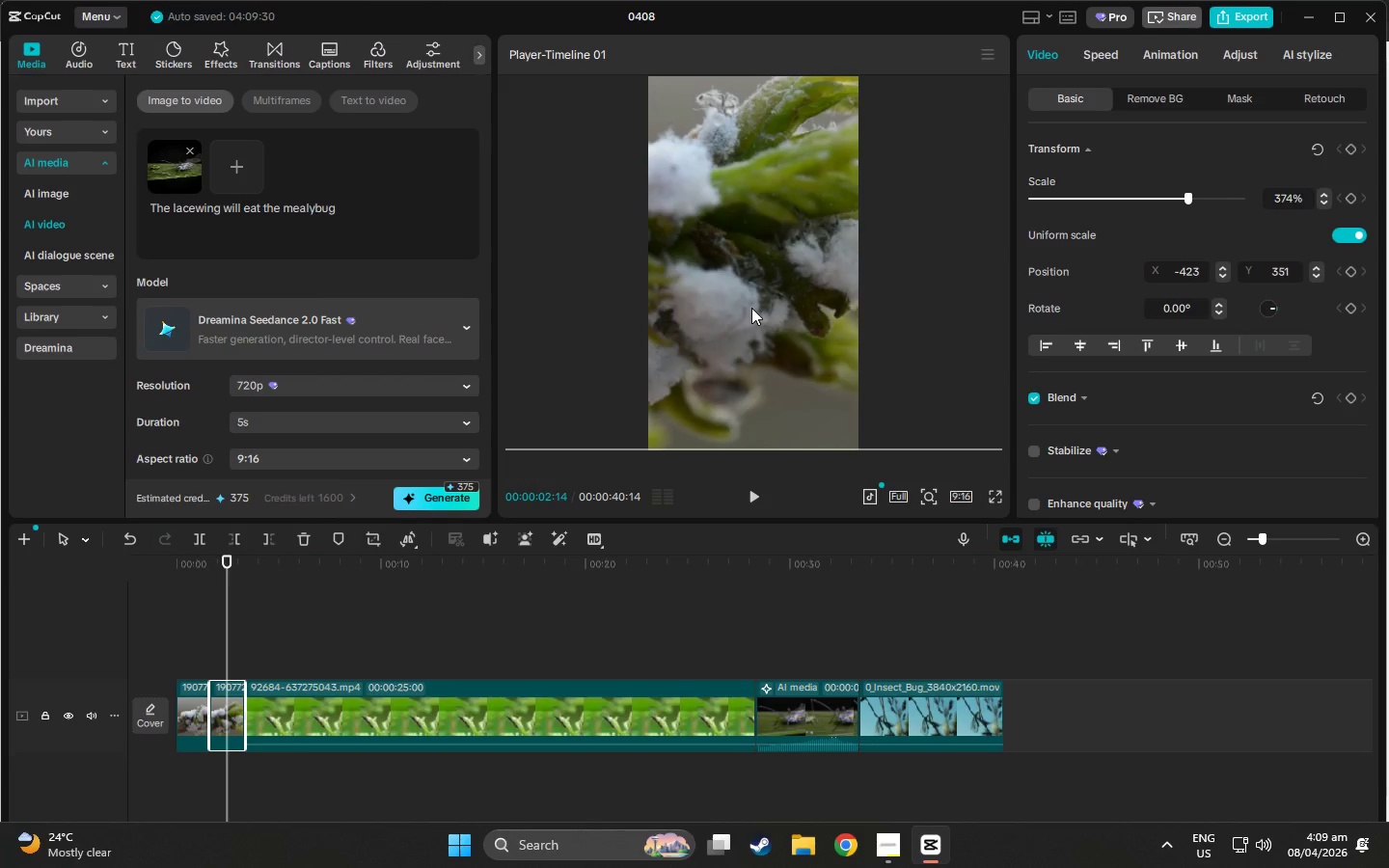 
left_click_drag(start_coordinate=[752, 308], to_coordinate=[675, 306])
 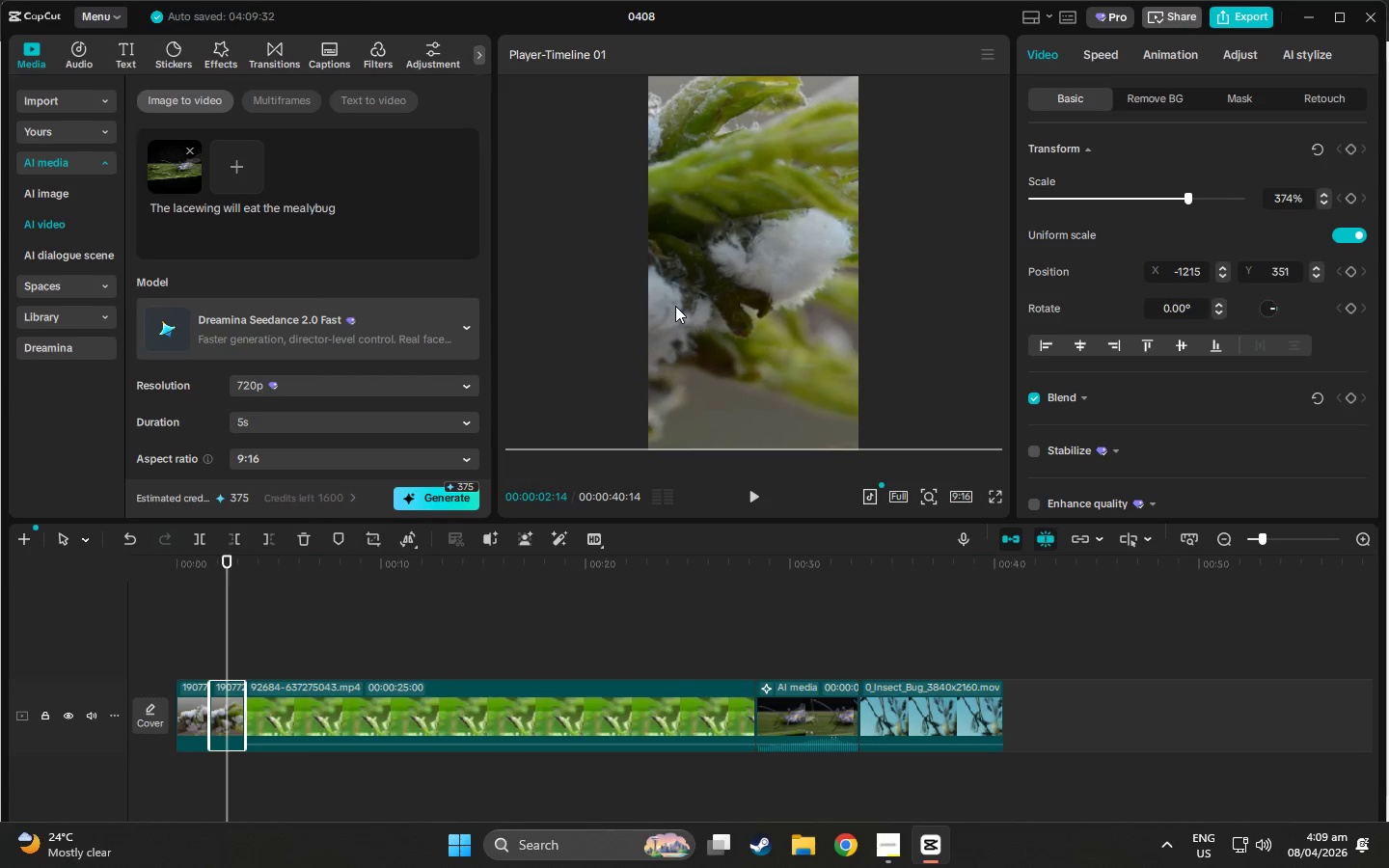 
key(Space)
 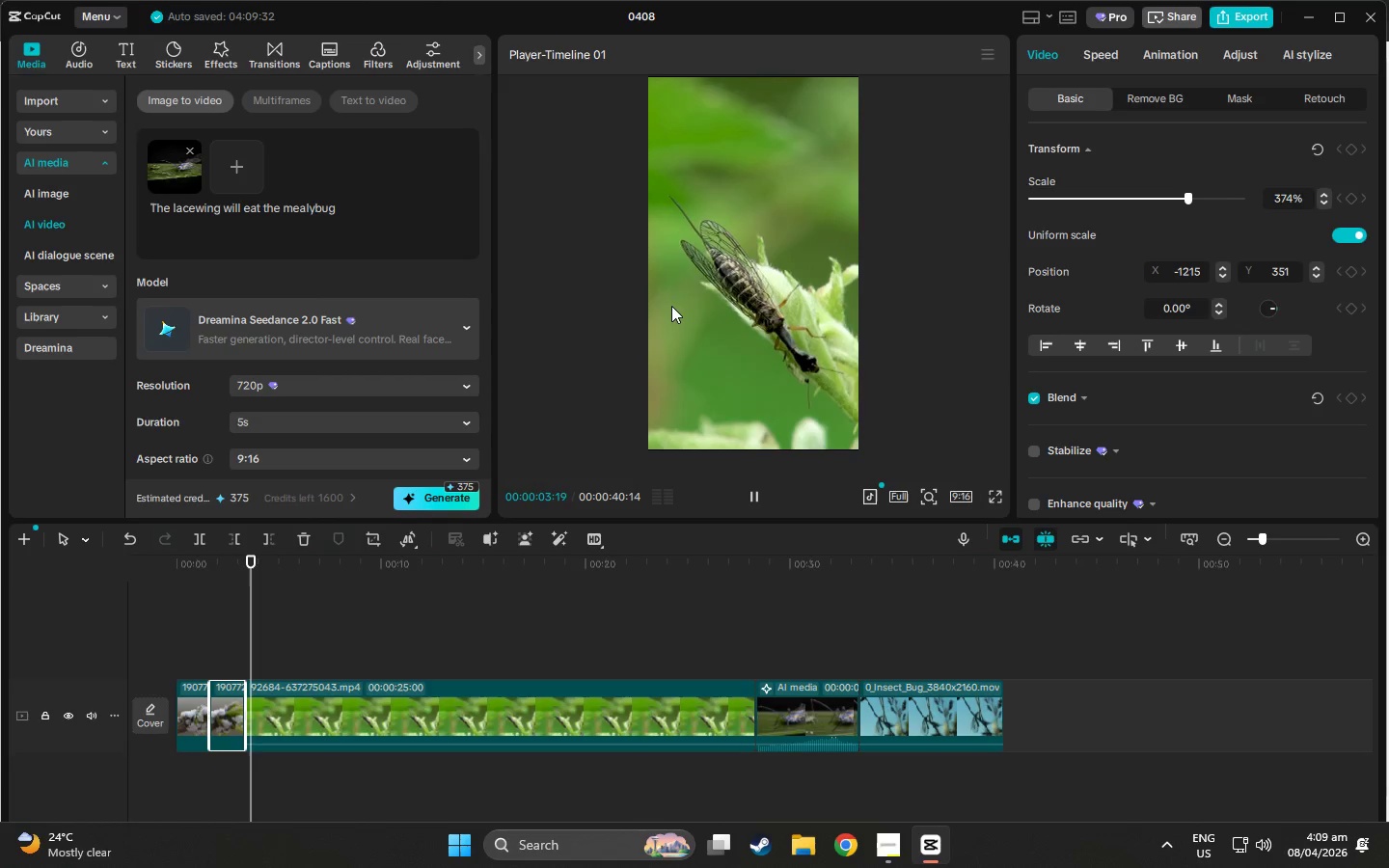 
key(Space)
 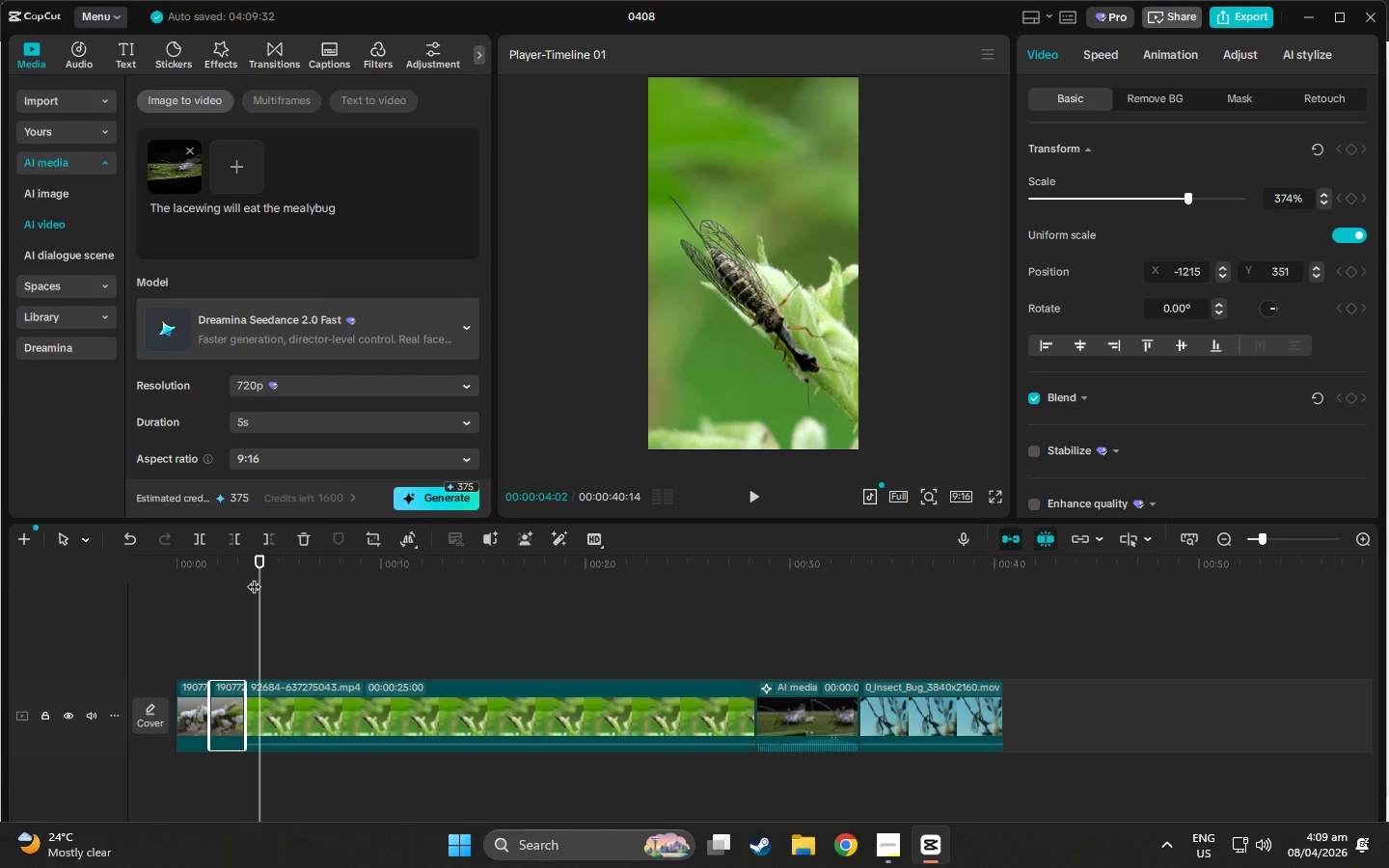 
left_click_drag(start_coordinate=[261, 560], to_coordinate=[82, 575])
 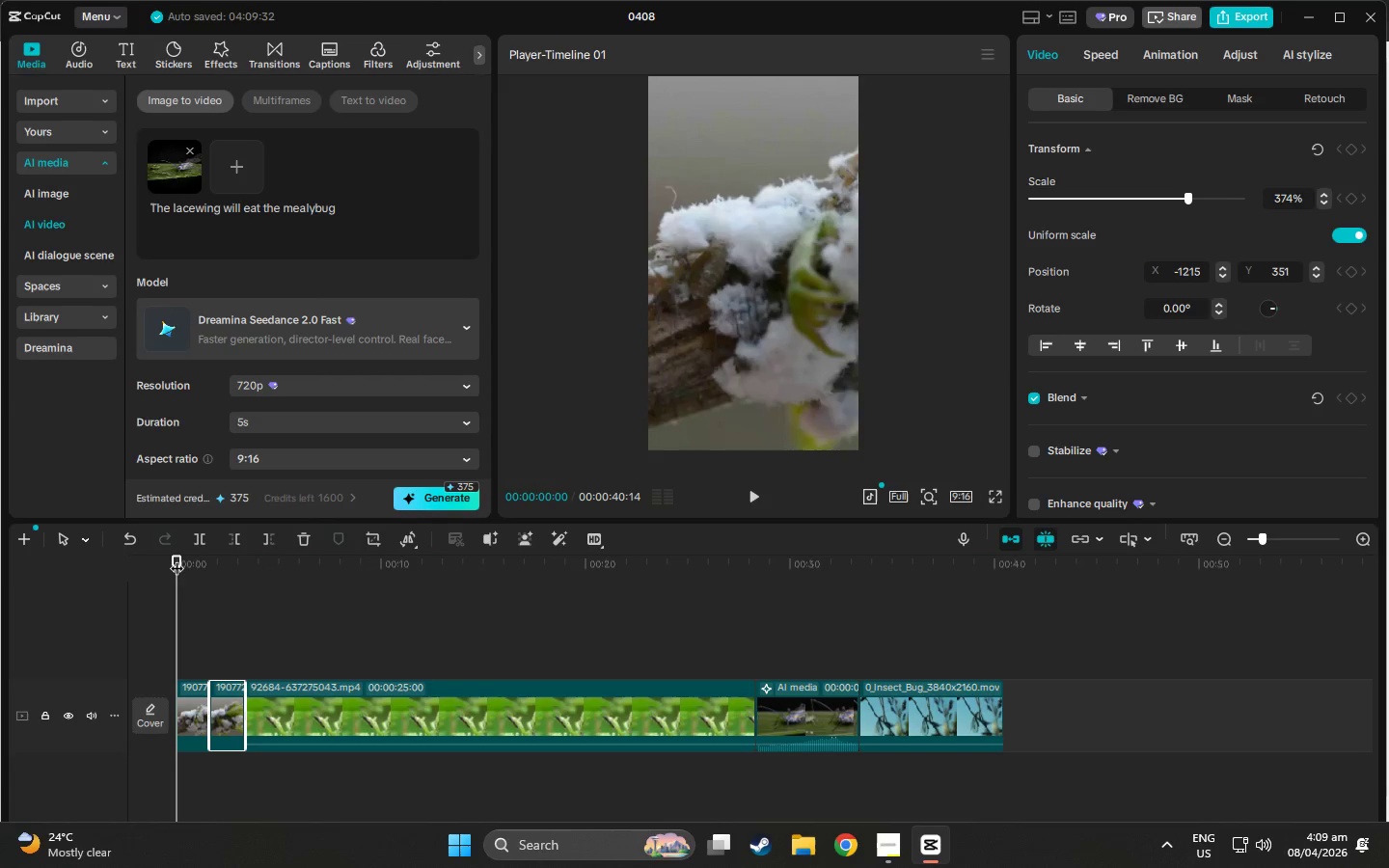 
left_click_drag(start_coordinate=[176, 559], to_coordinate=[247, 583])
 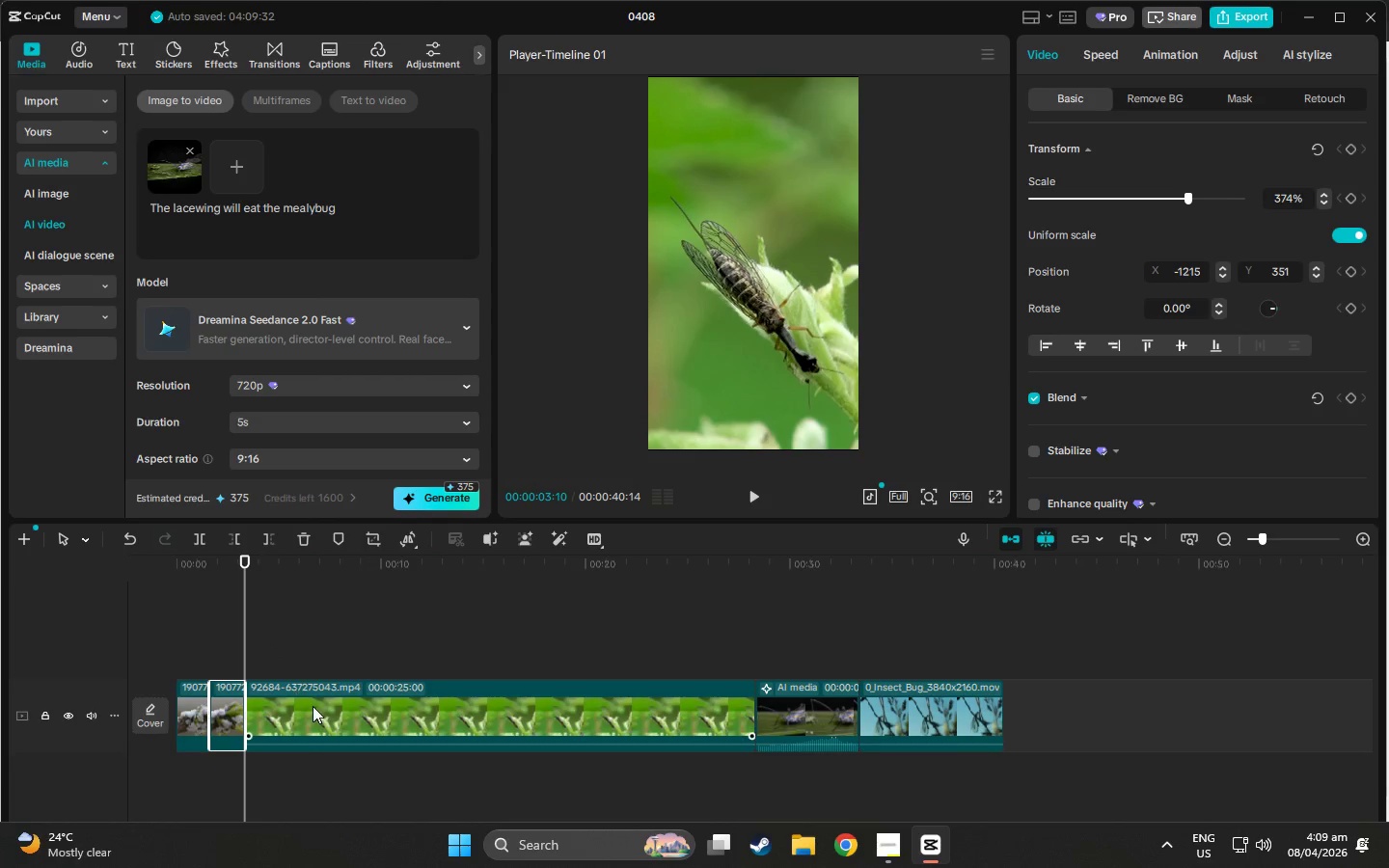 
left_click_drag(start_coordinate=[313, 706], to_coordinate=[249, 636])
 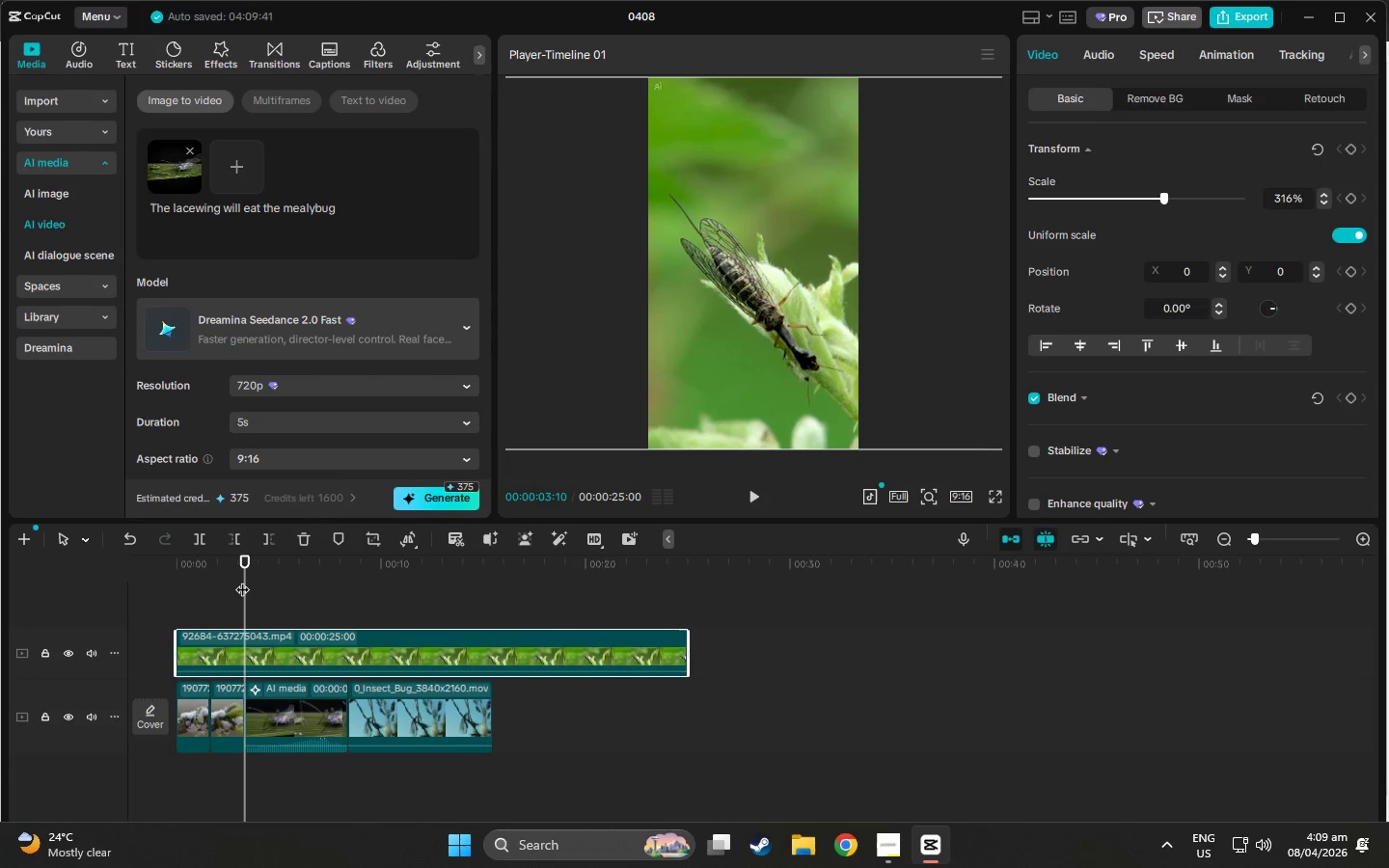 
left_click_drag(start_coordinate=[248, 567], to_coordinate=[228, 570])
 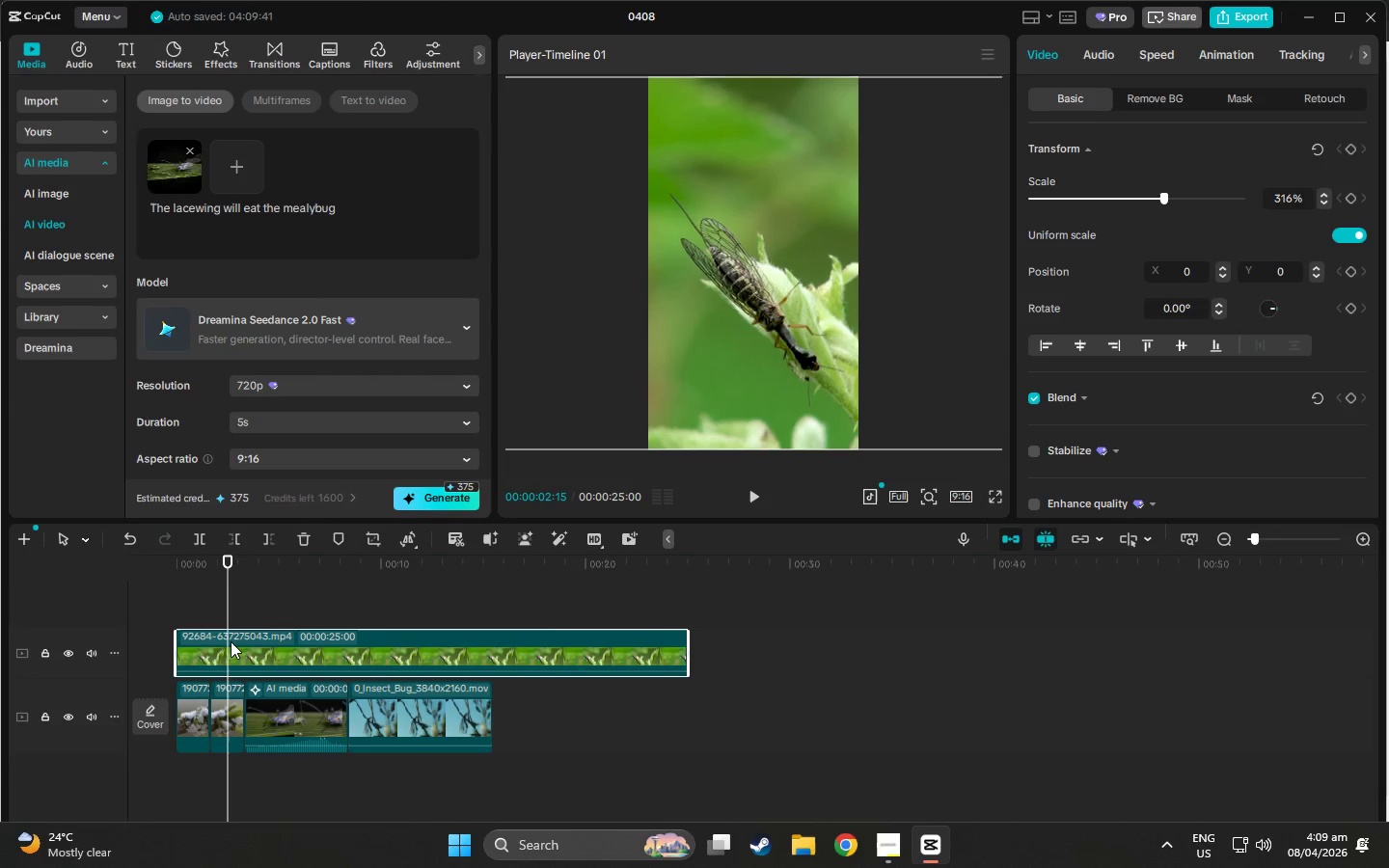 
left_click([231, 641])
 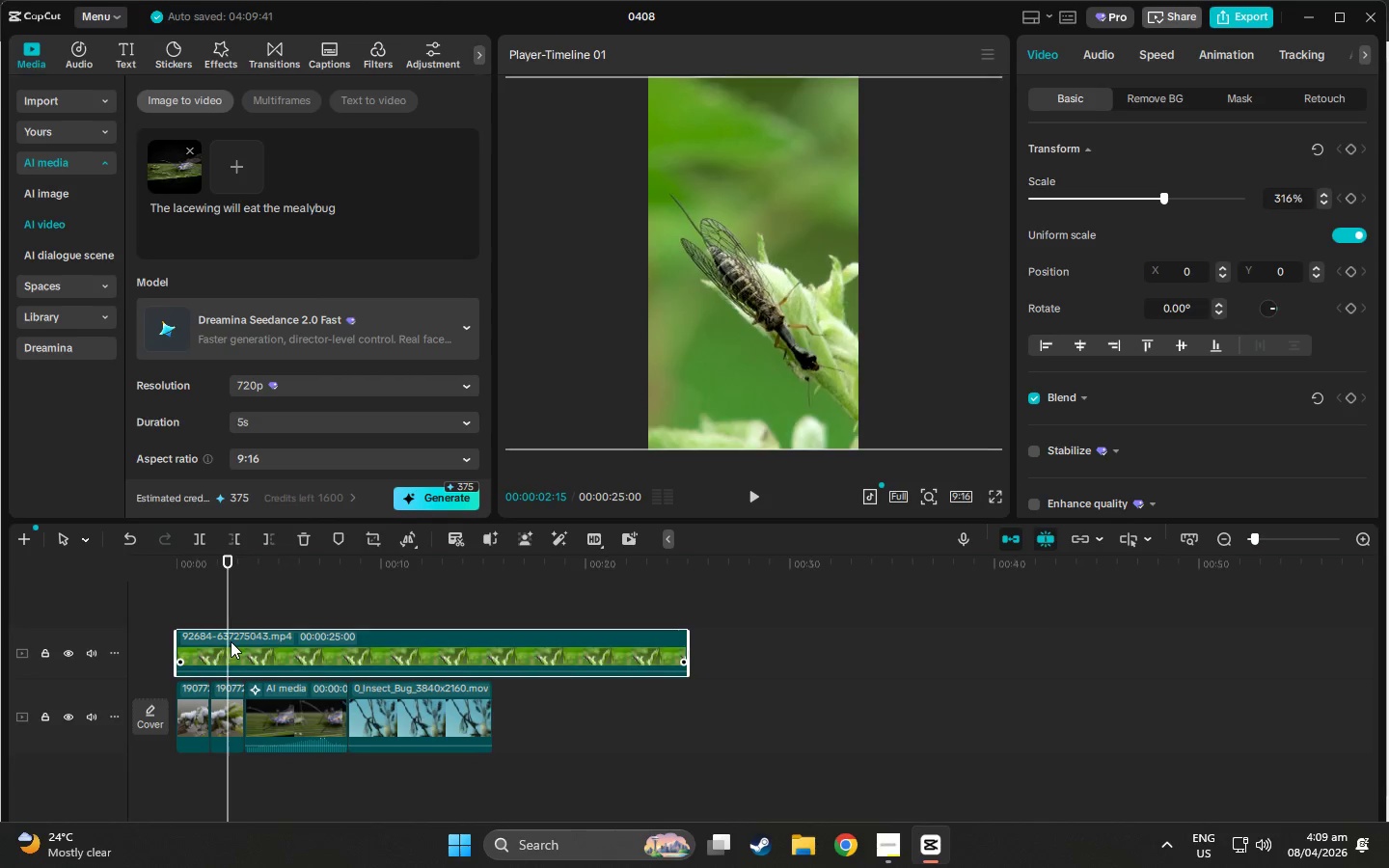 
key(W)
 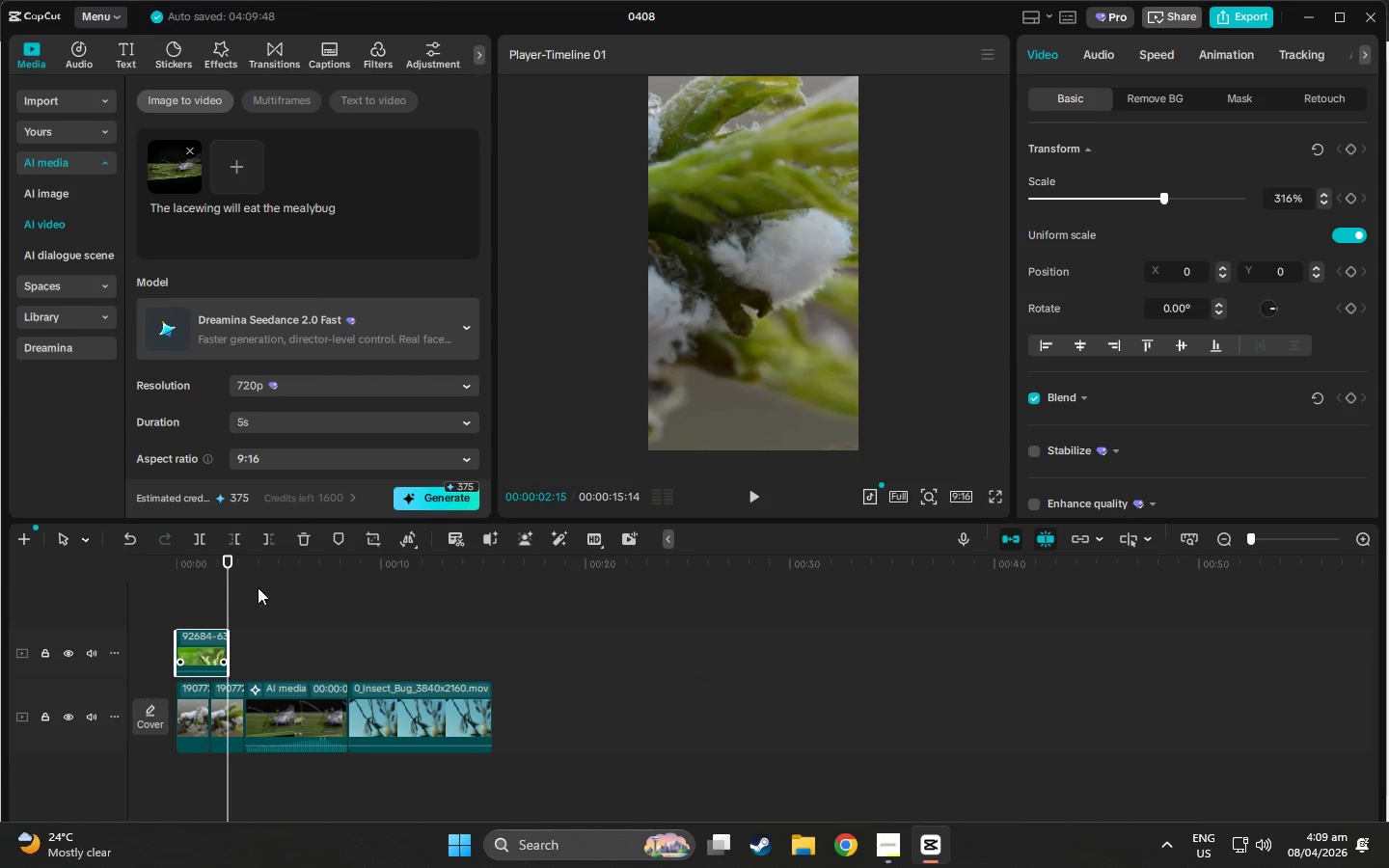 
left_click_drag(start_coordinate=[233, 565], to_coordinate=[158, 552])
 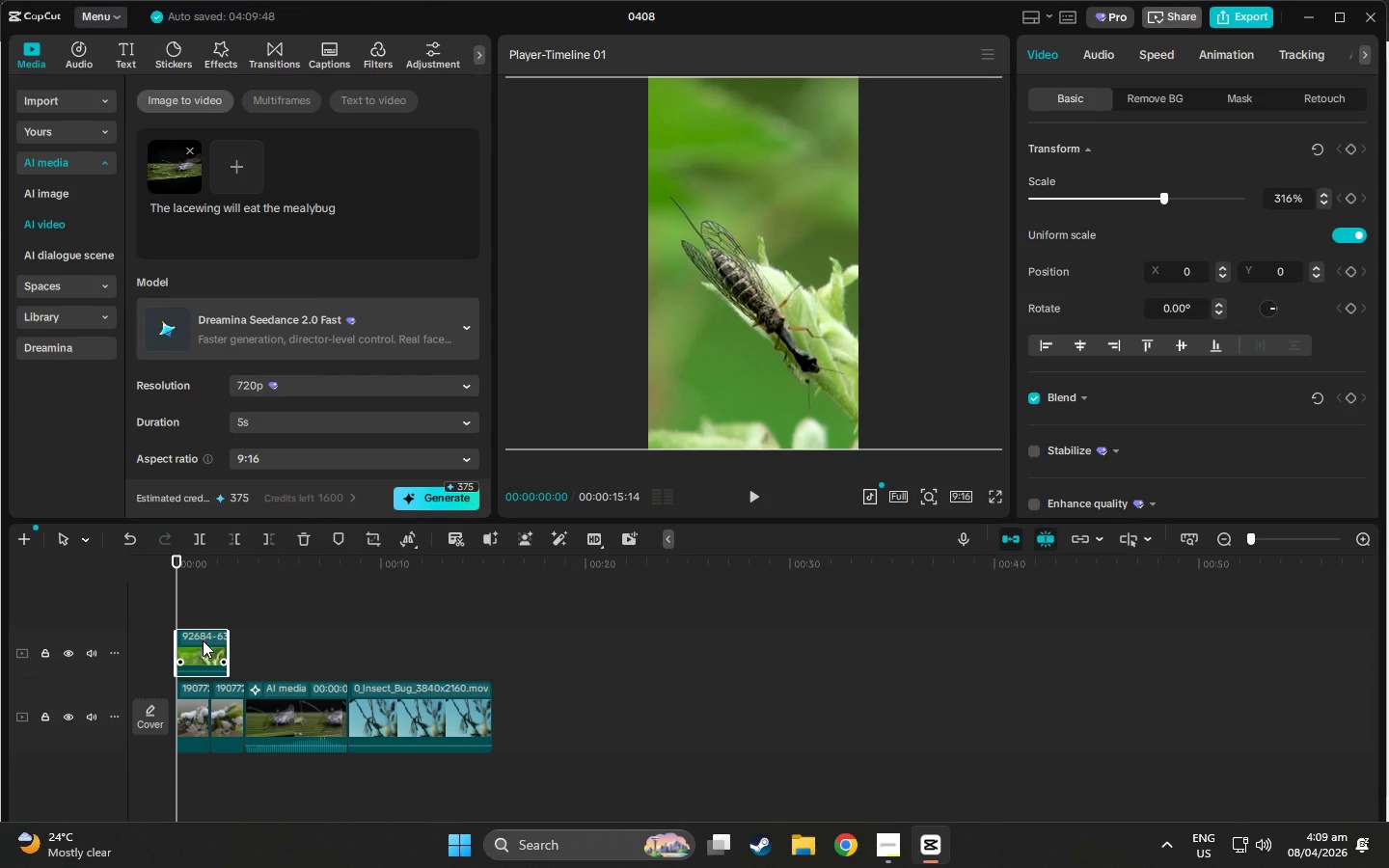 
left_click_drag(start_coordinate=[204, 640], to_coordinate=[277, 713])
 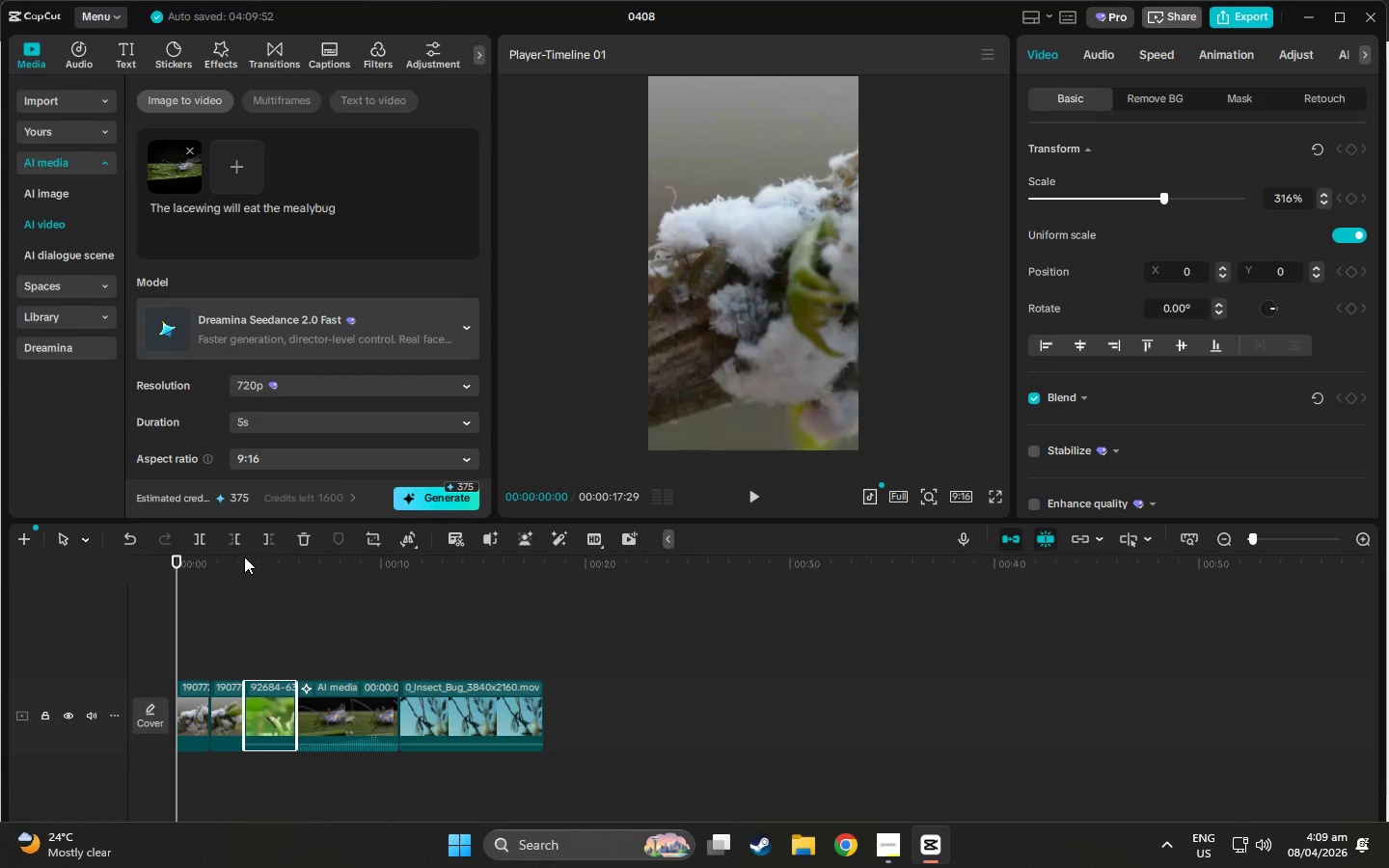 
double_click([242, 568])
 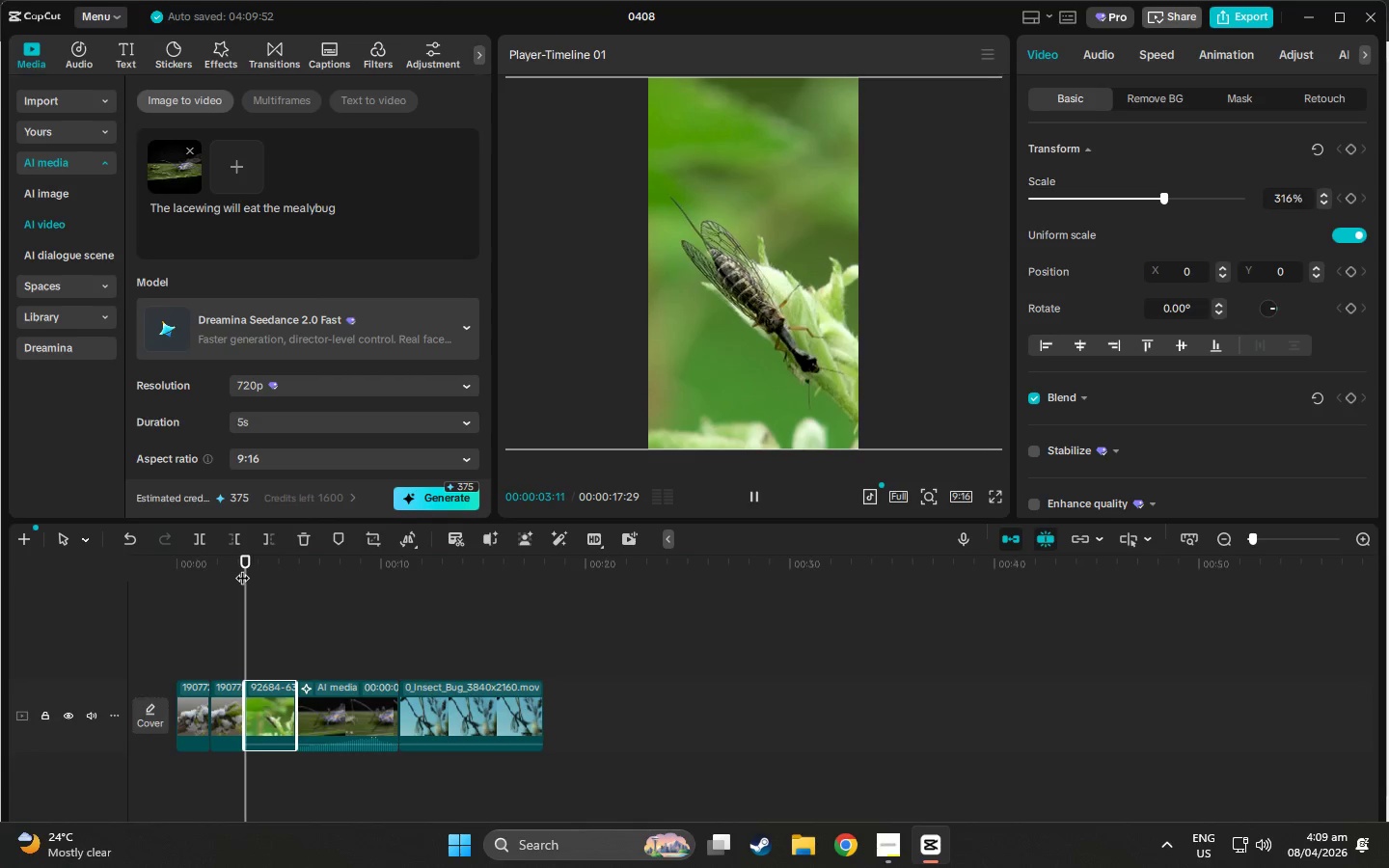 
key(Space)
 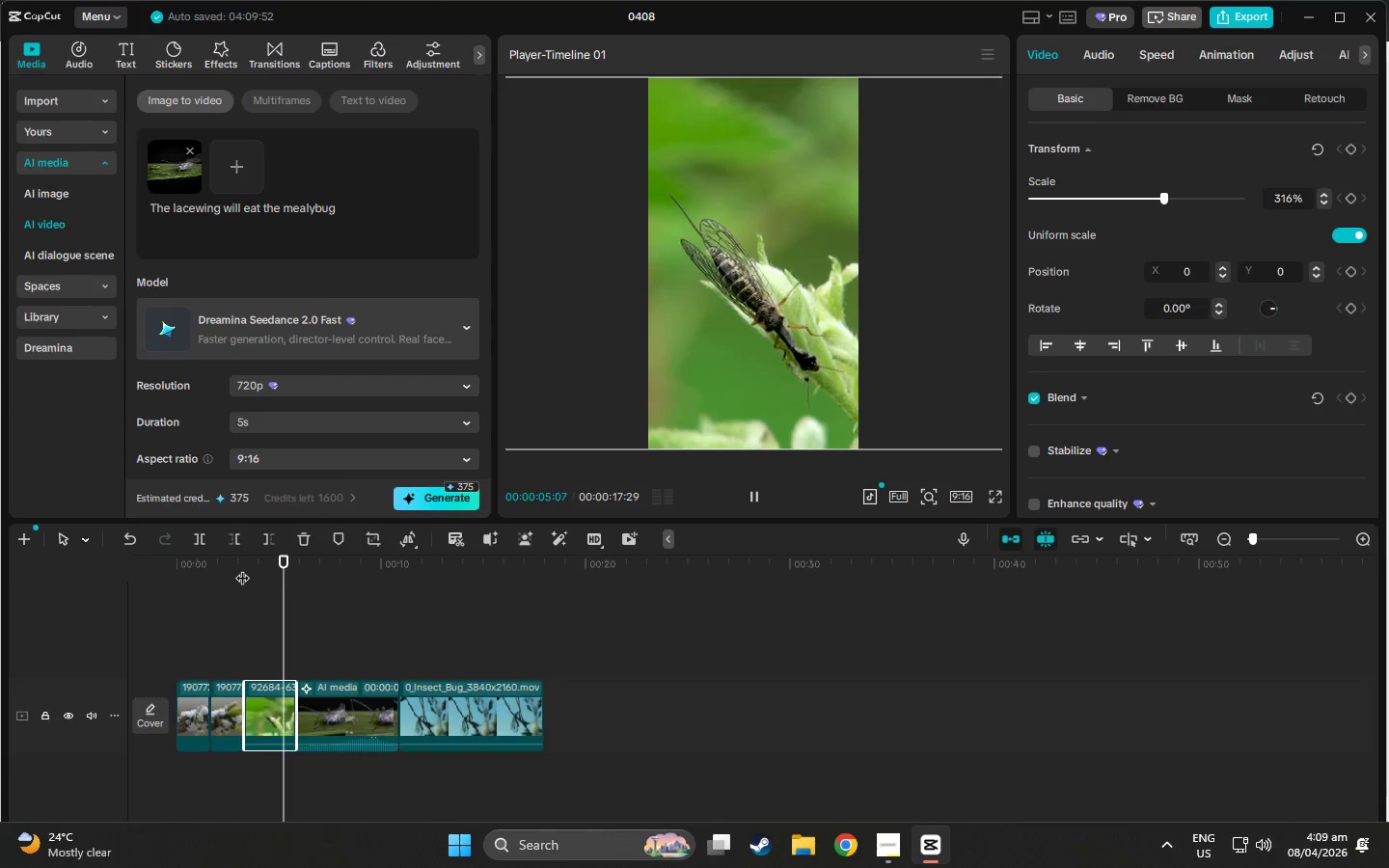 
key(Space)
 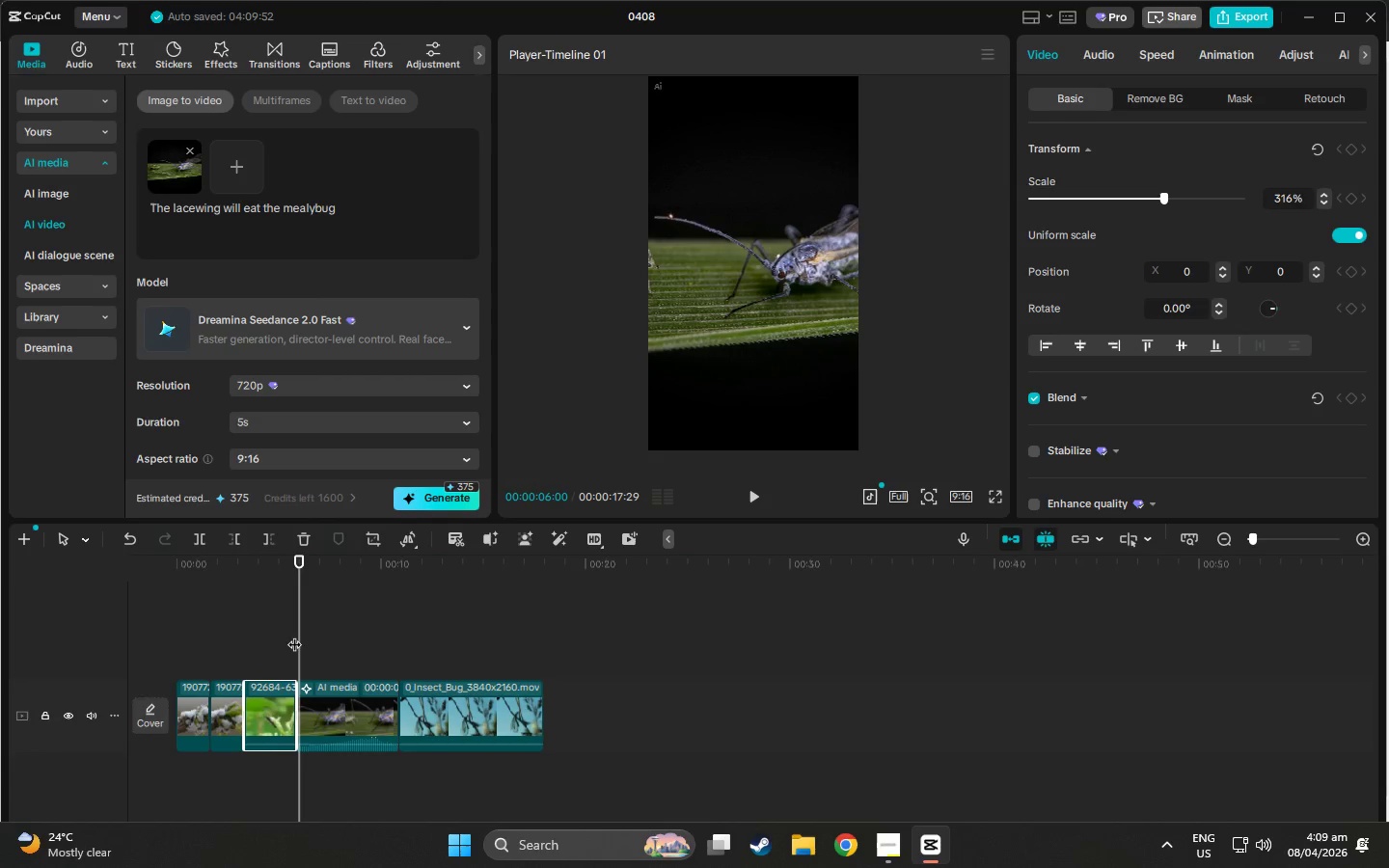 
left_click_drag(start_coordinate=[263, 702], to_coordinate=[590, 630])
 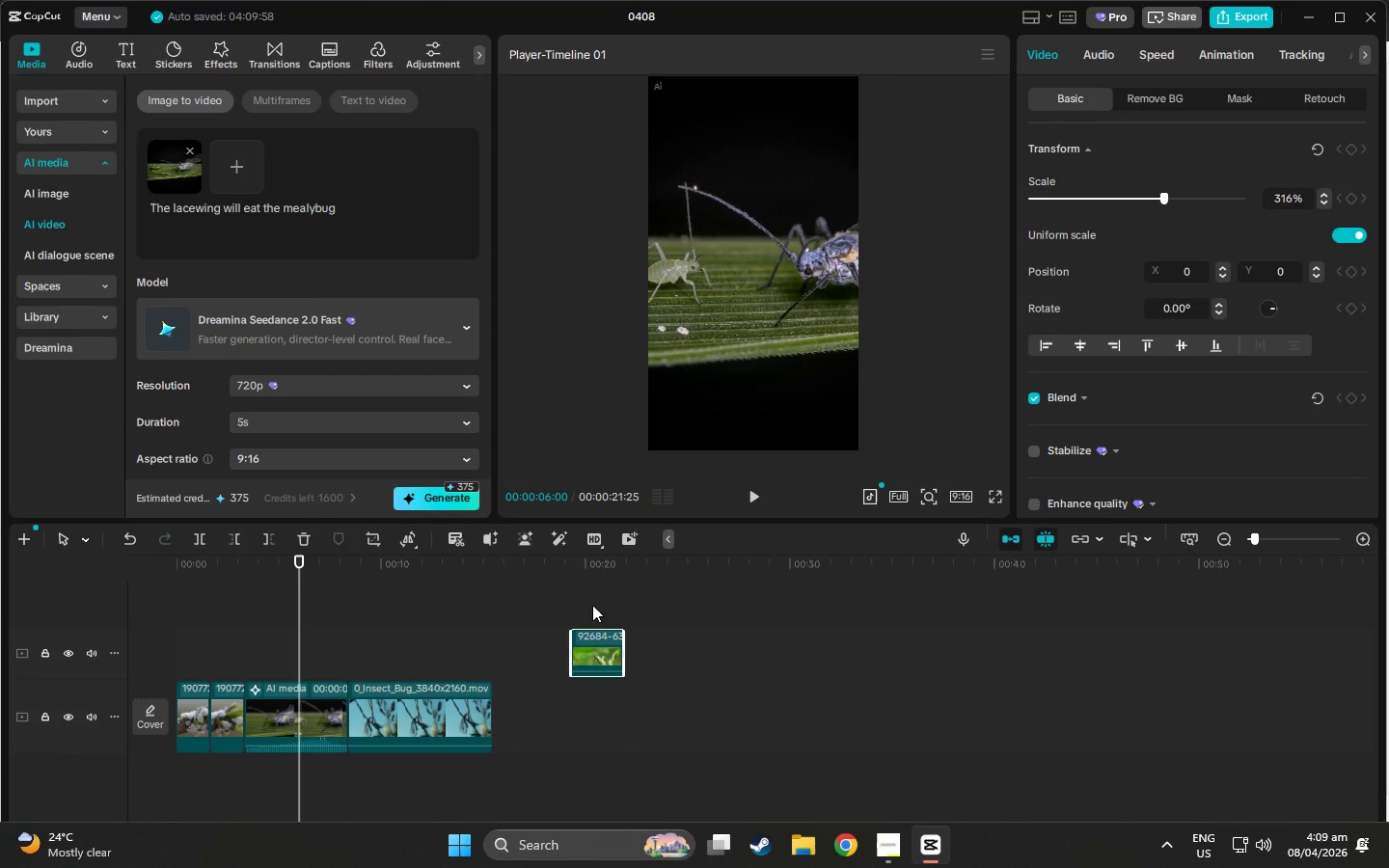 
left_click([590, 580])
 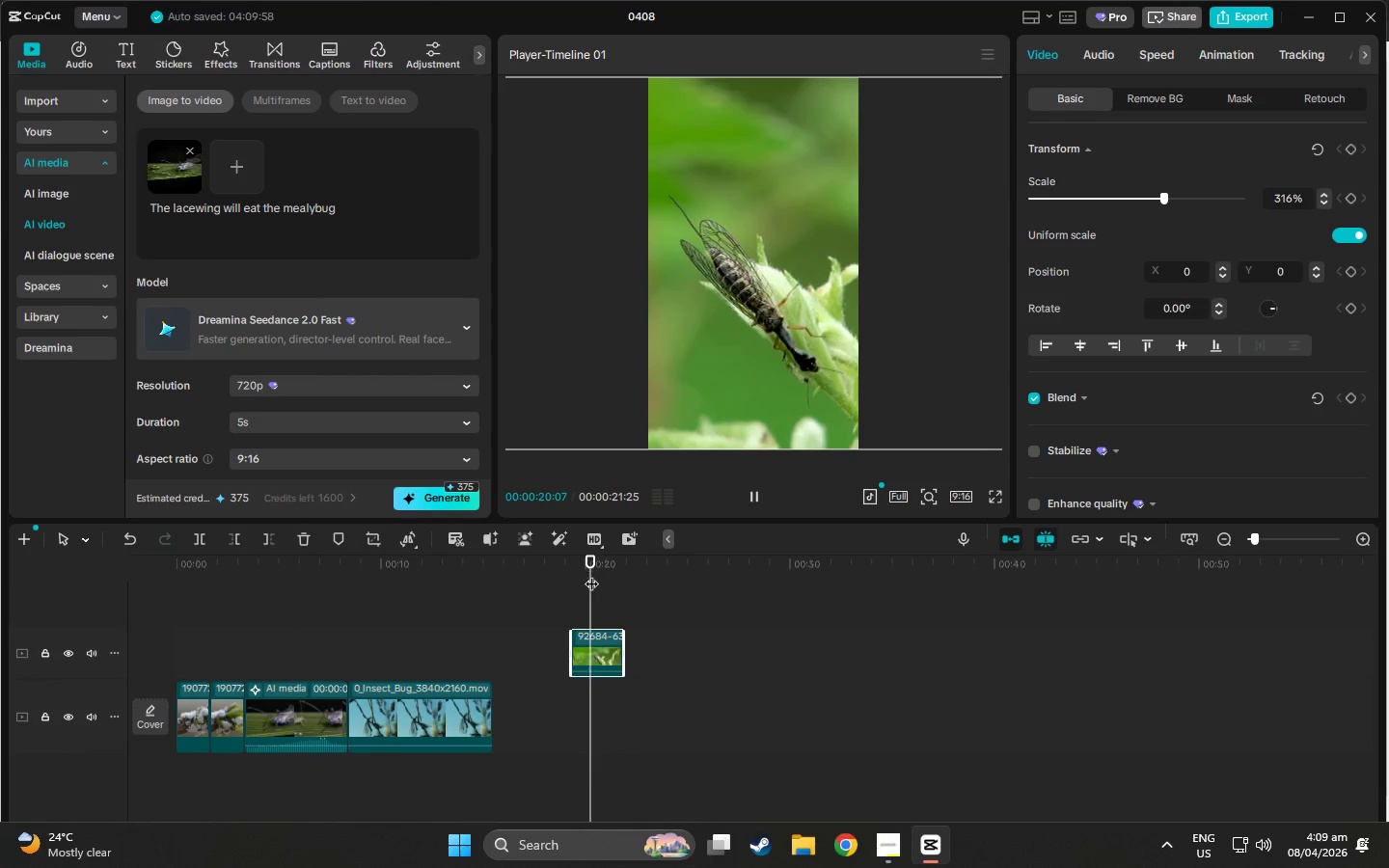 
key(Space)
 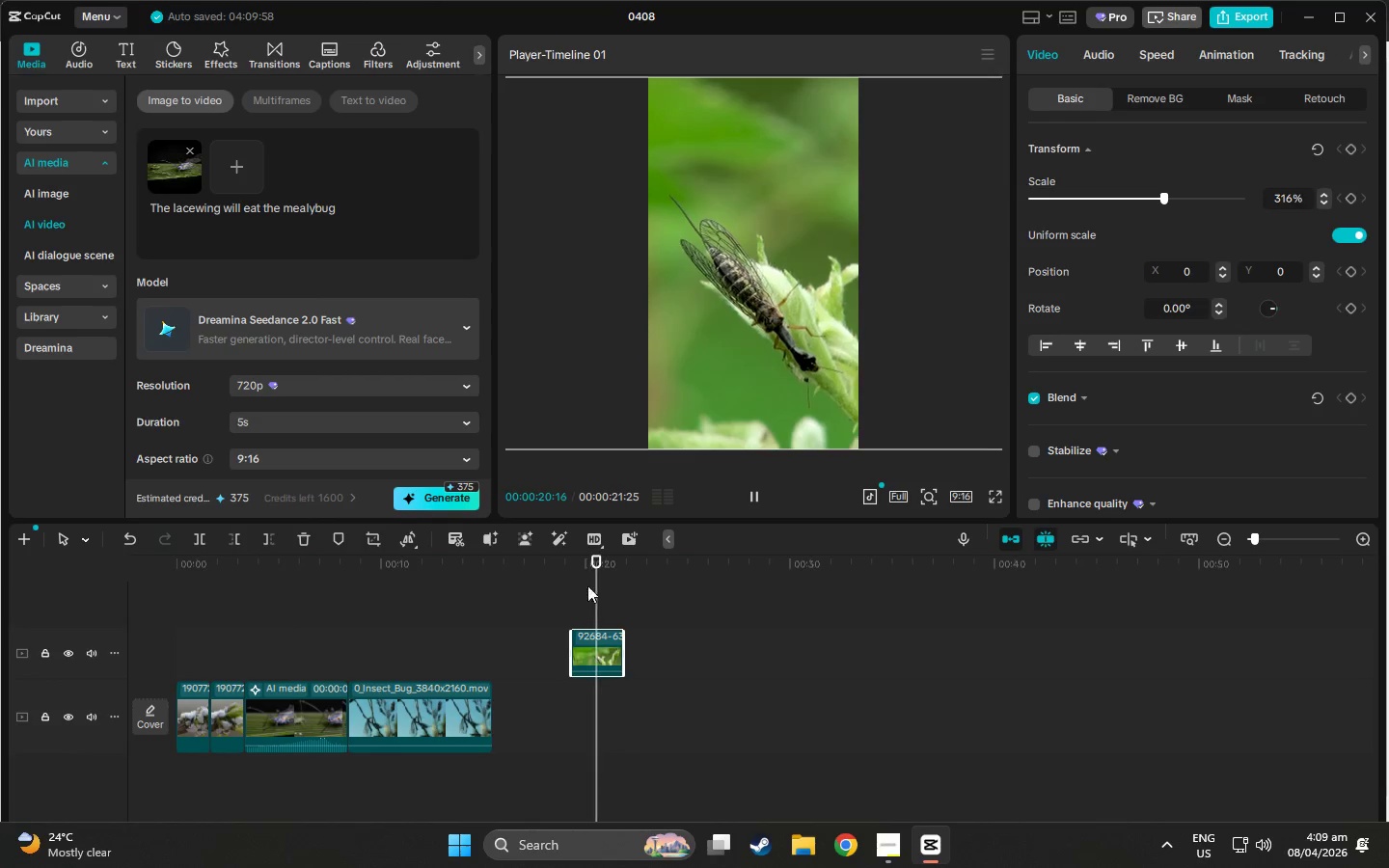 
key(Space)
 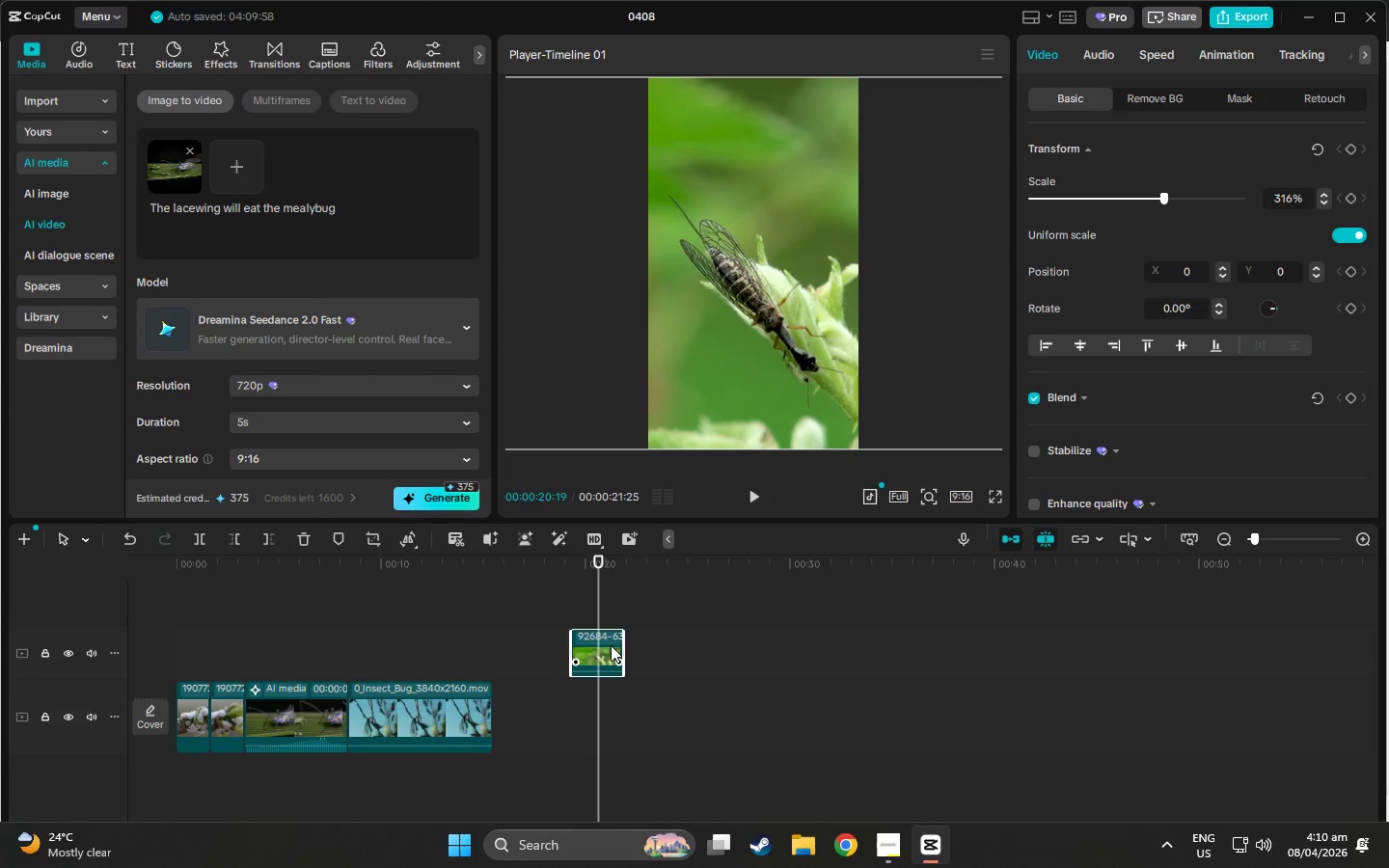 
left_click([606, 644])
 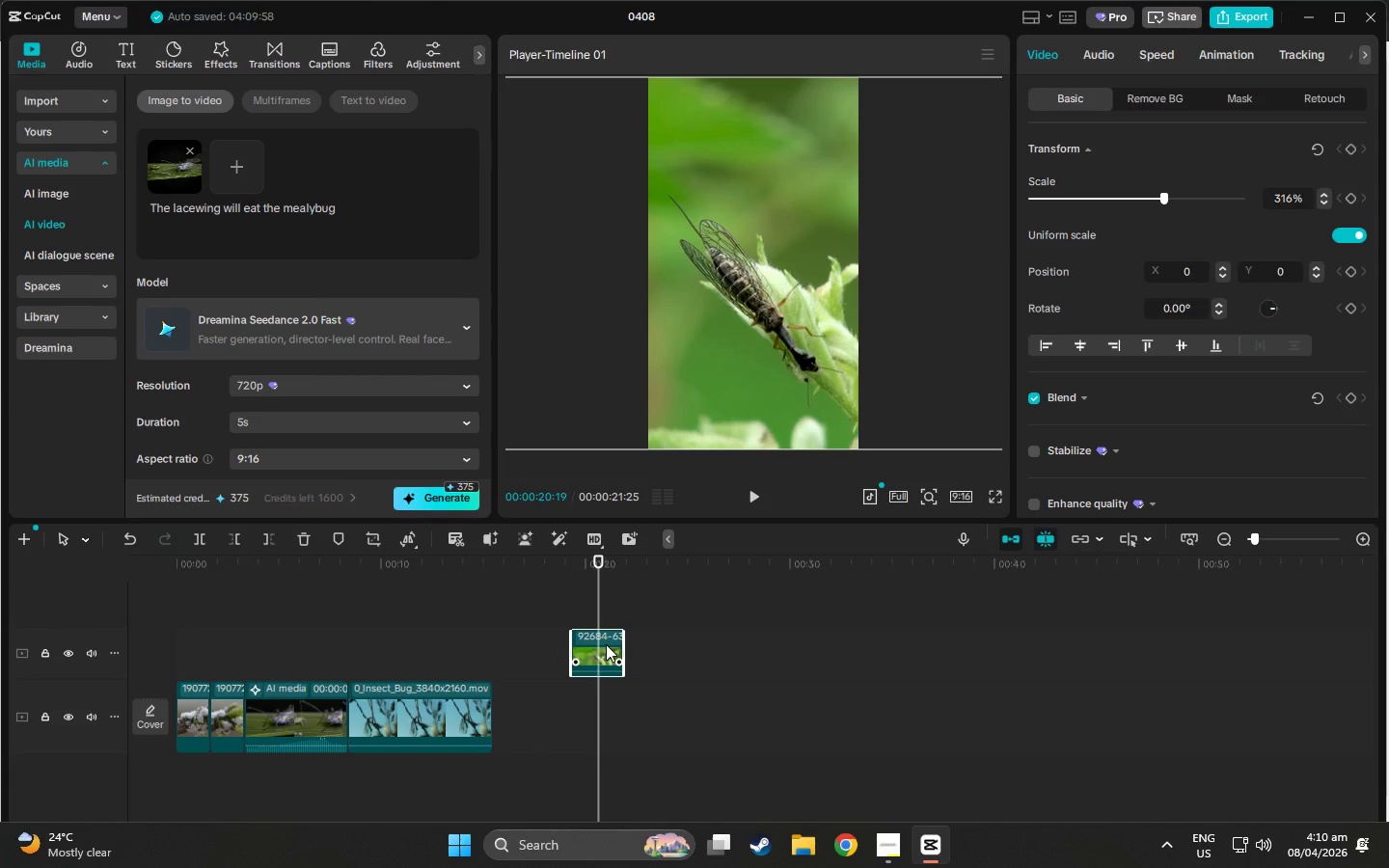 
key(Control+C)
 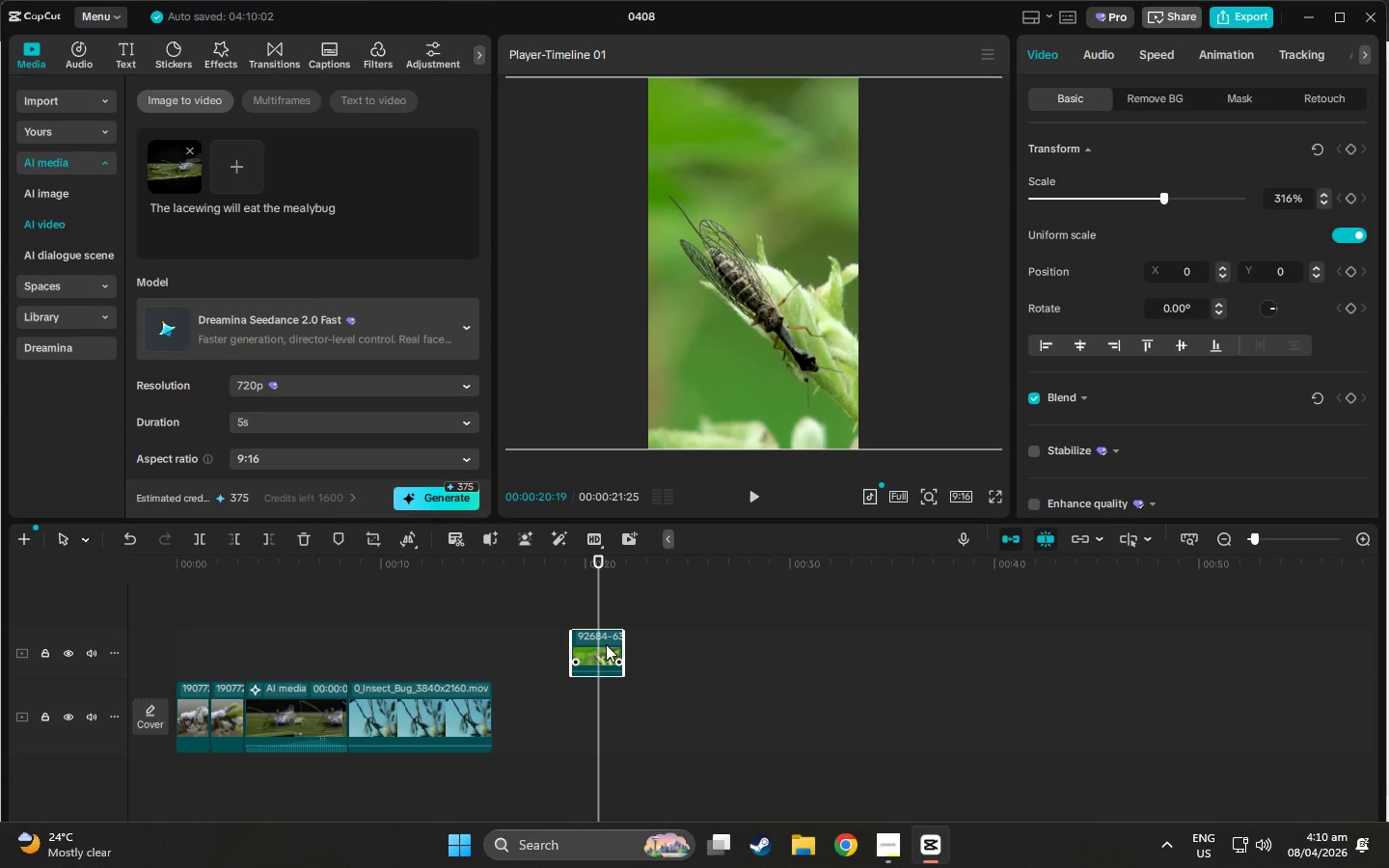 
key(Control+V)
 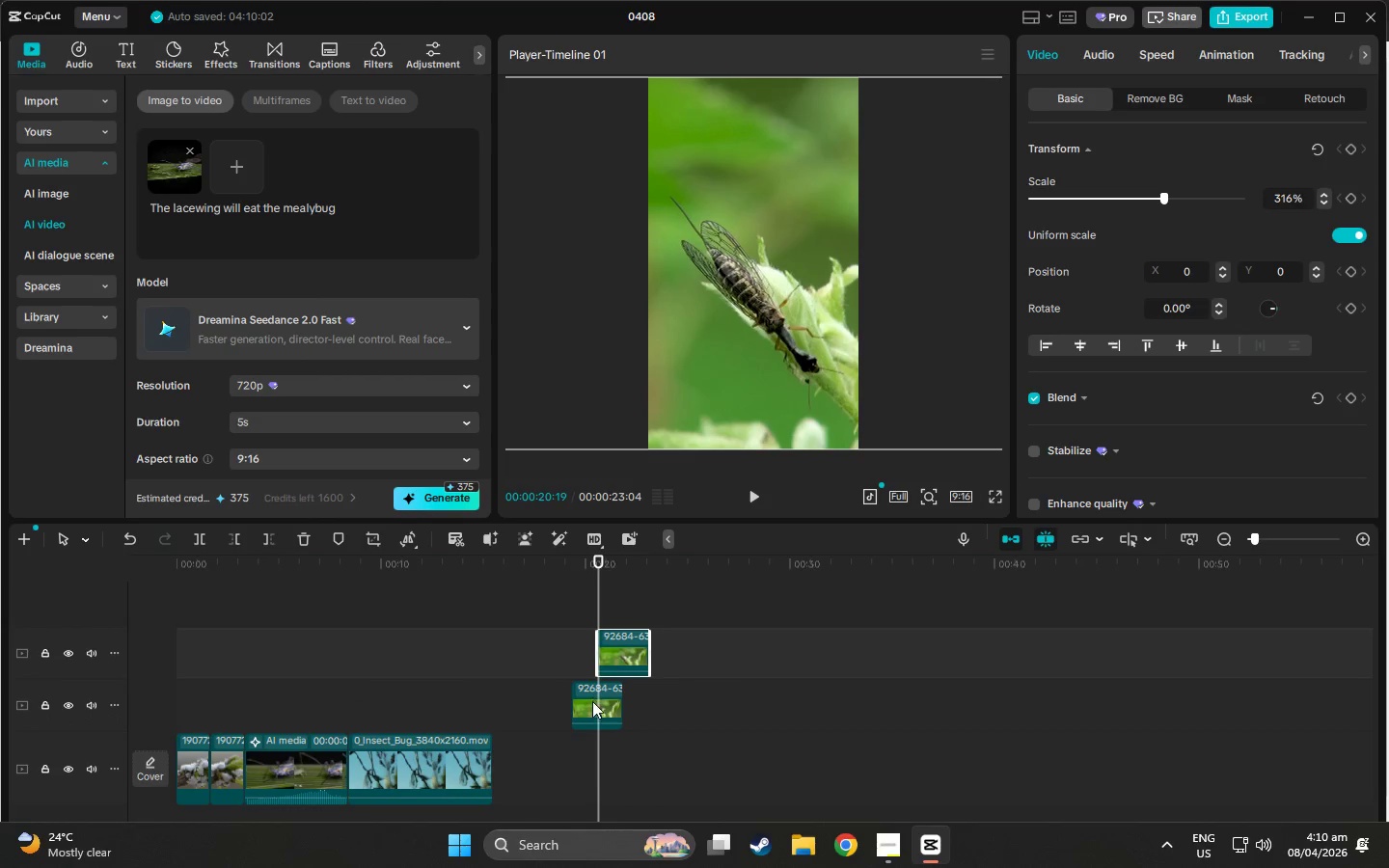 
left_click_drag(start_coordinate=[592, 698], to_coordinate=[256, 768])
 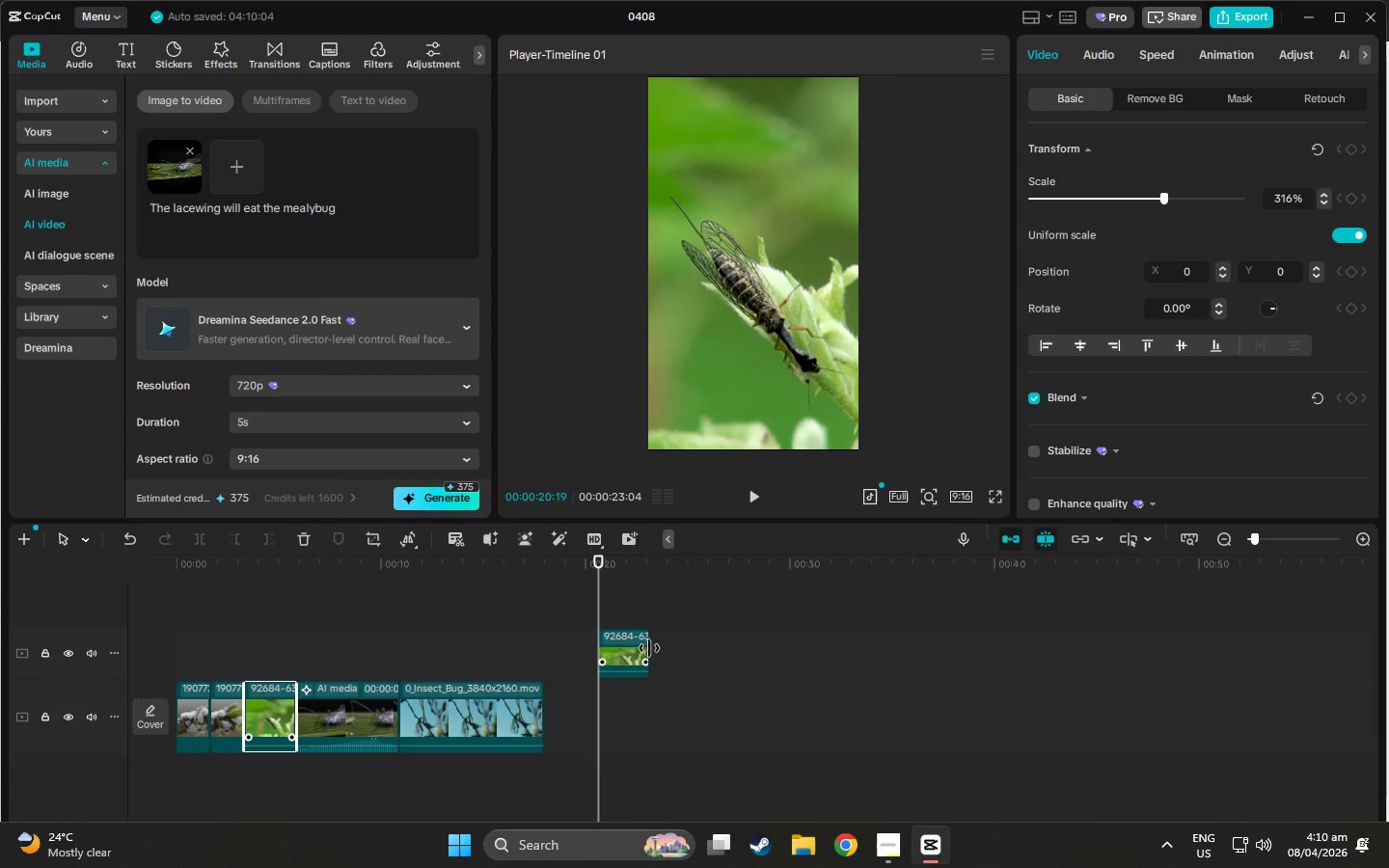 
left_click_drag(start_coordinate=[649, 648], to_coordinate=[1385, 669])
 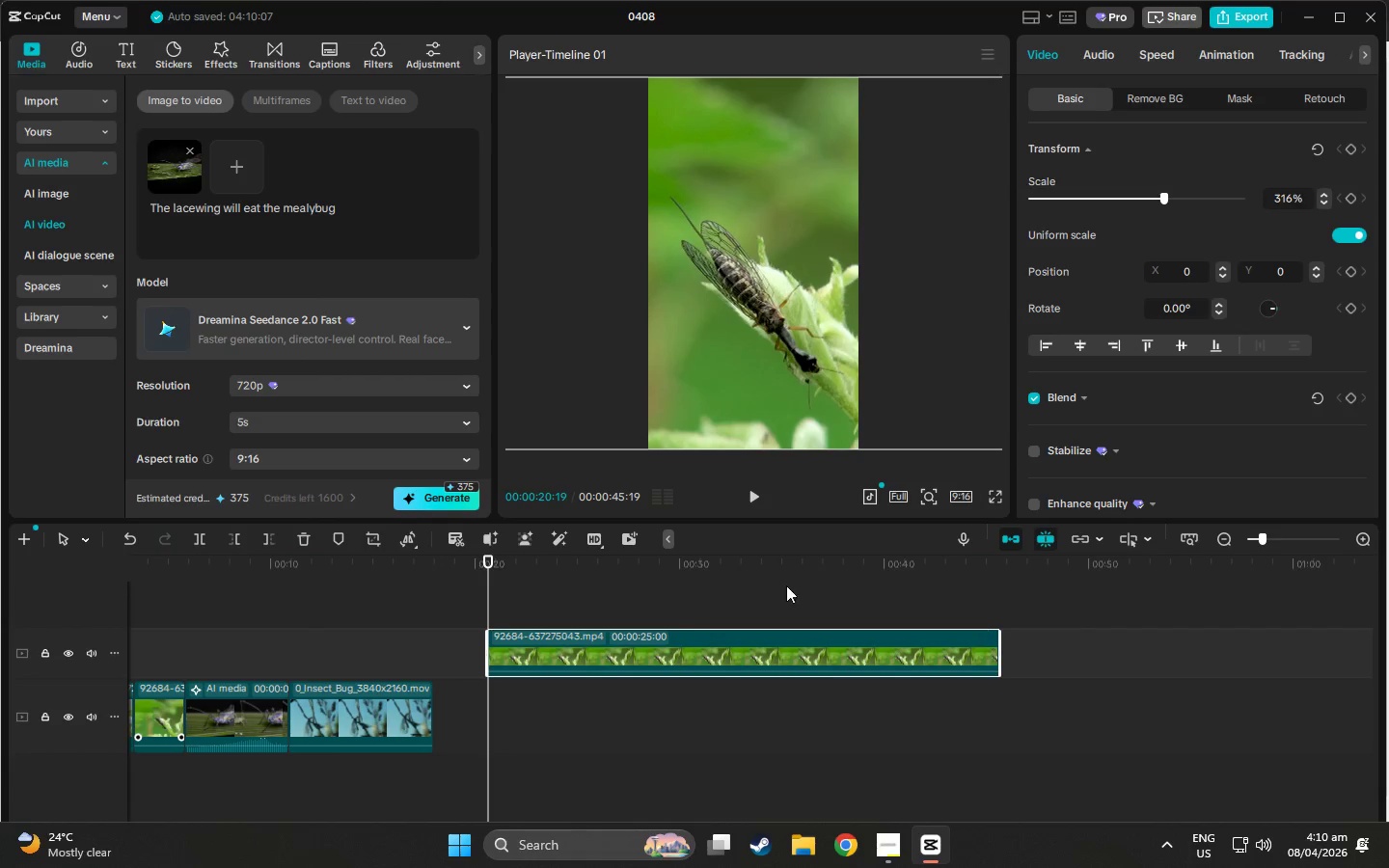 
left_click([769, 578])
 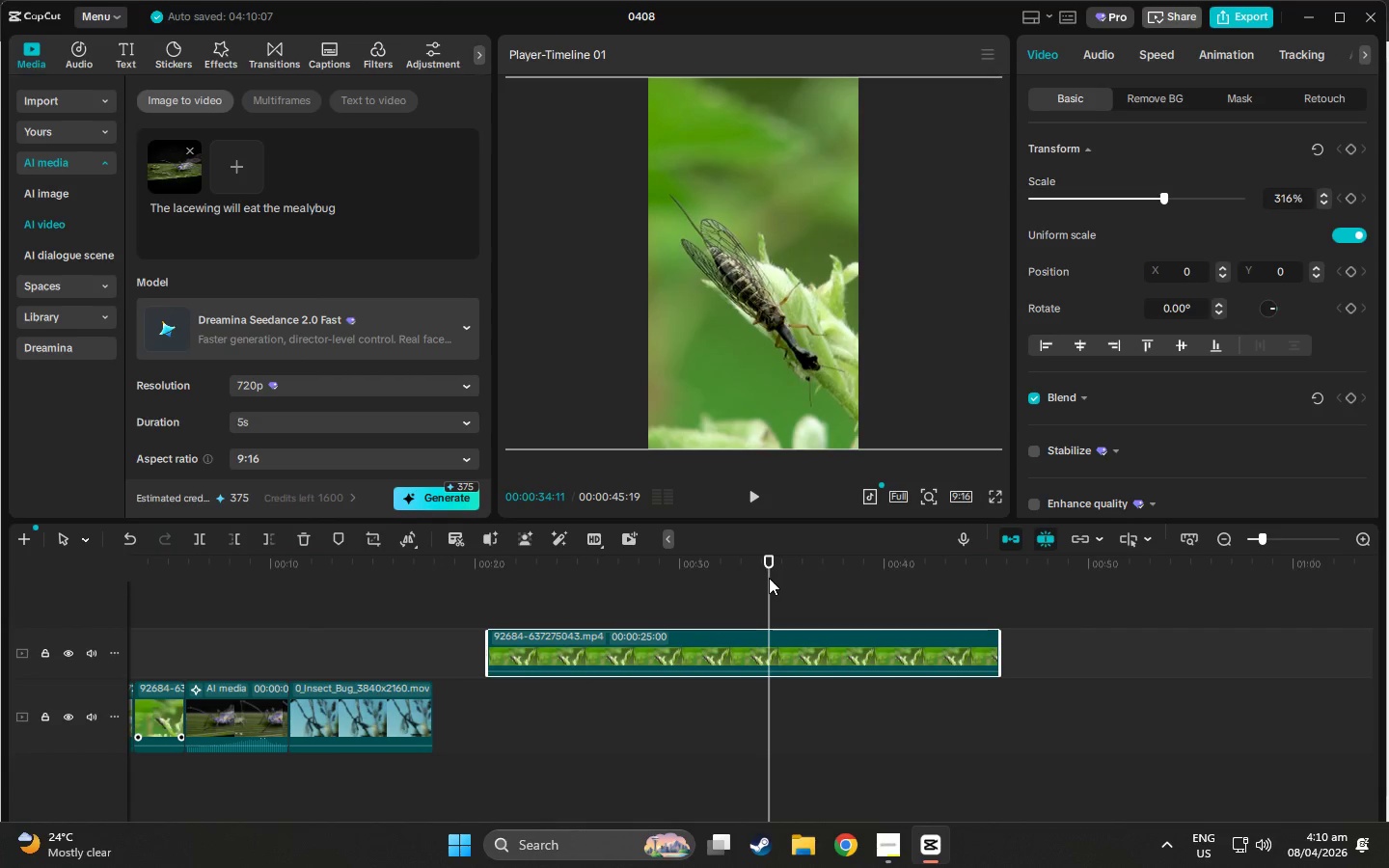 
left_click_drag(start_coordinate=[769, 577], to_coordinate=[848, 593])
 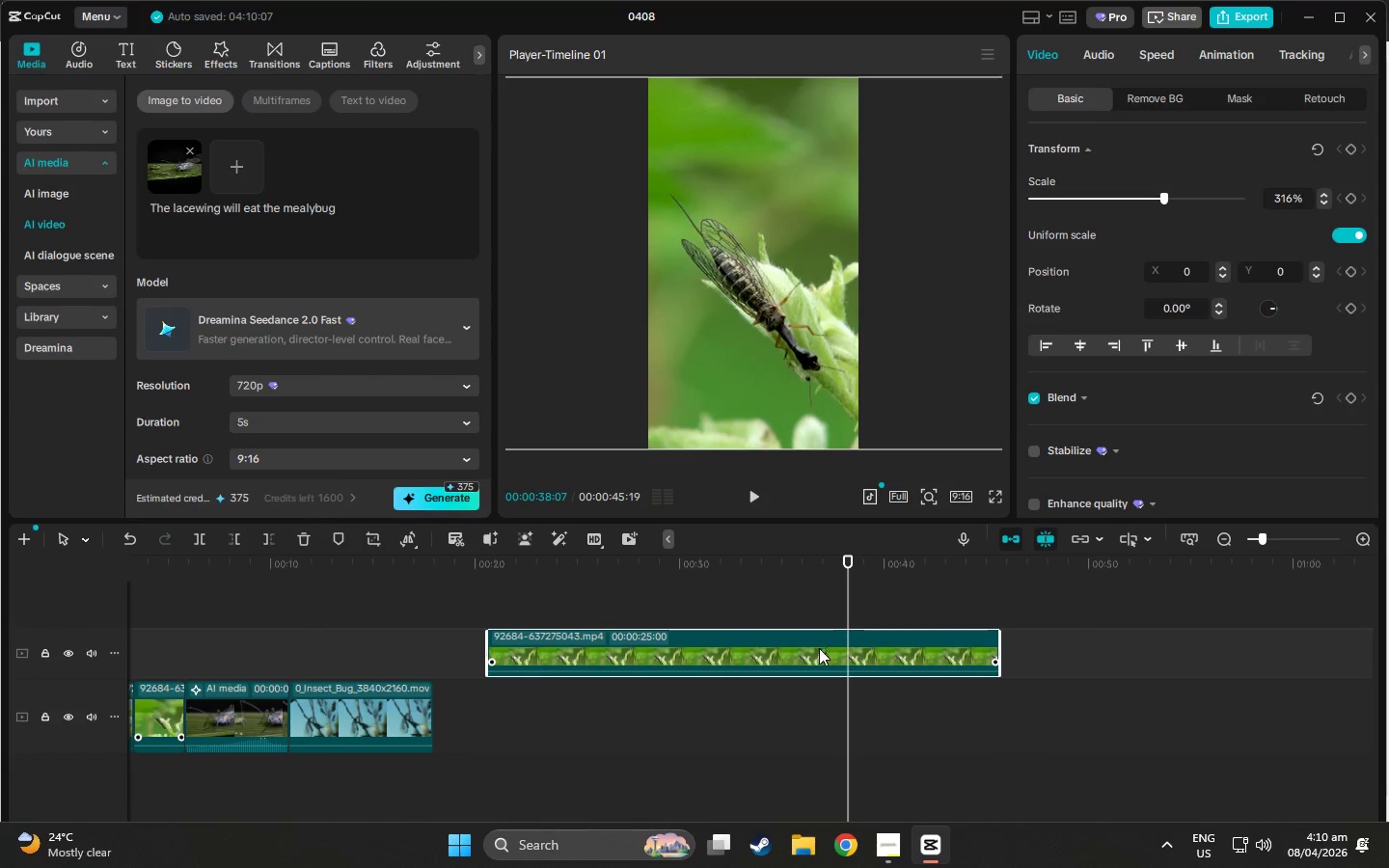 
left_click([824, 657])
 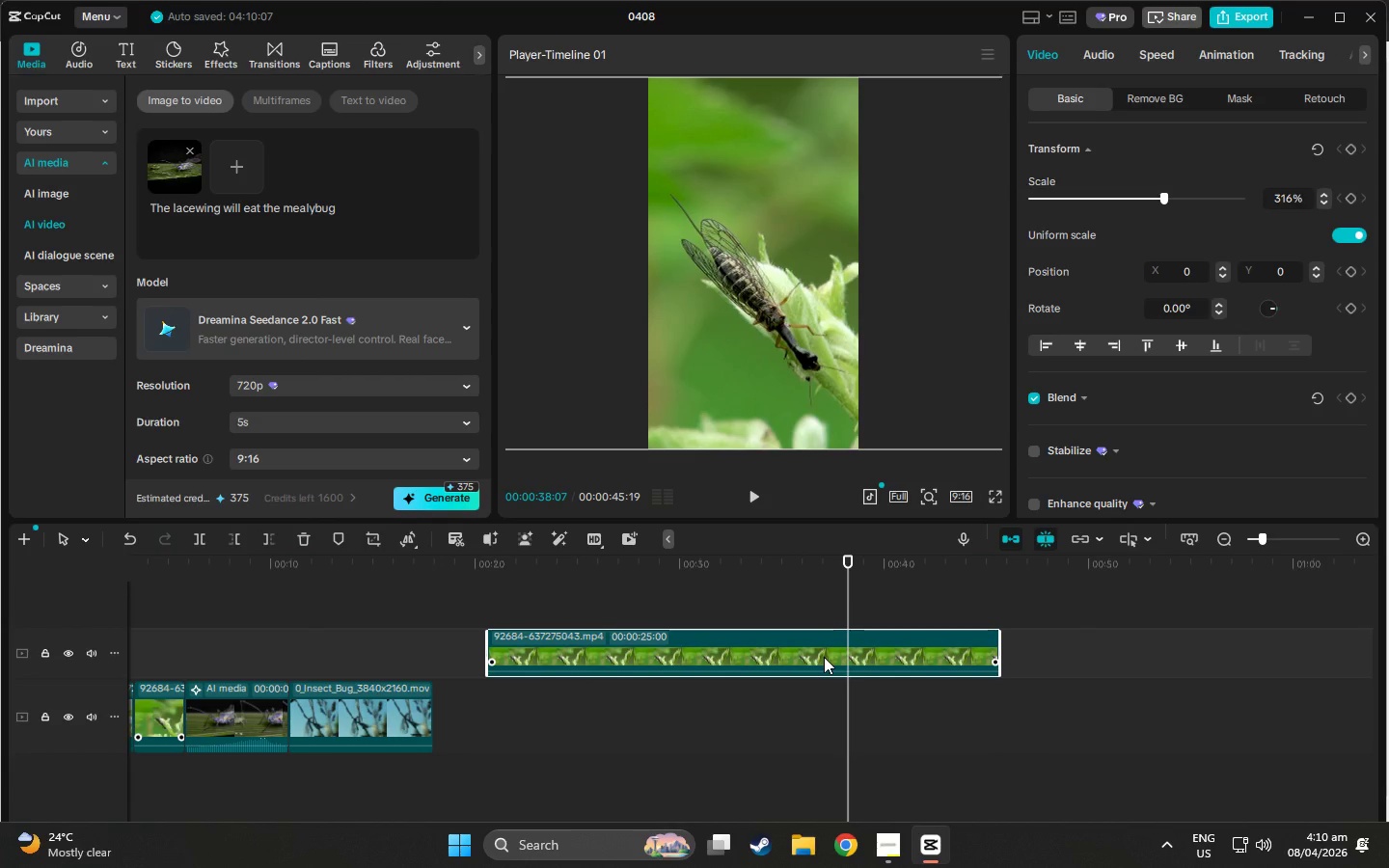 
key(Delete)
 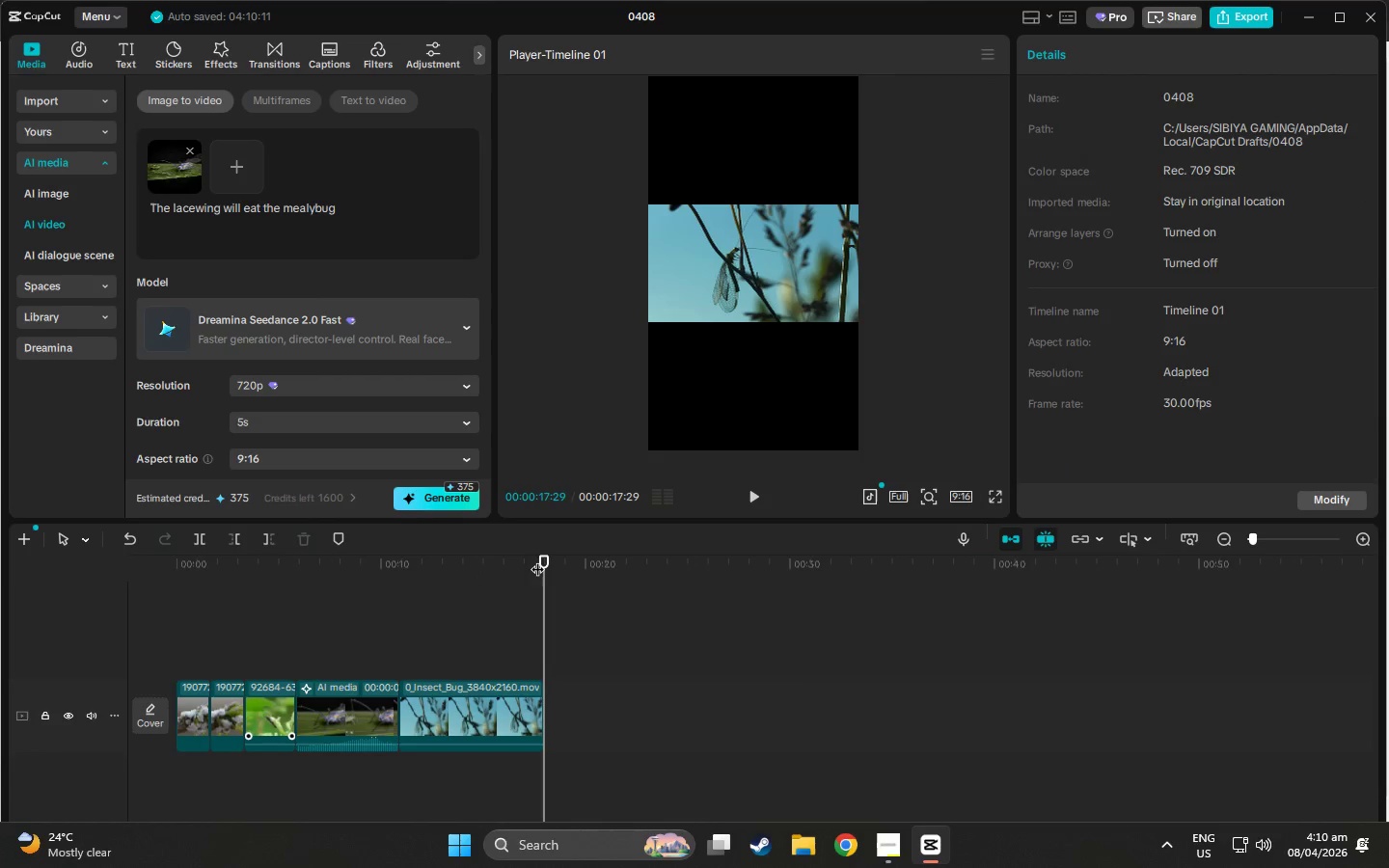 
left_click_drag(start_coordinate=[542, 563], to_coordinate=[350, 637])
 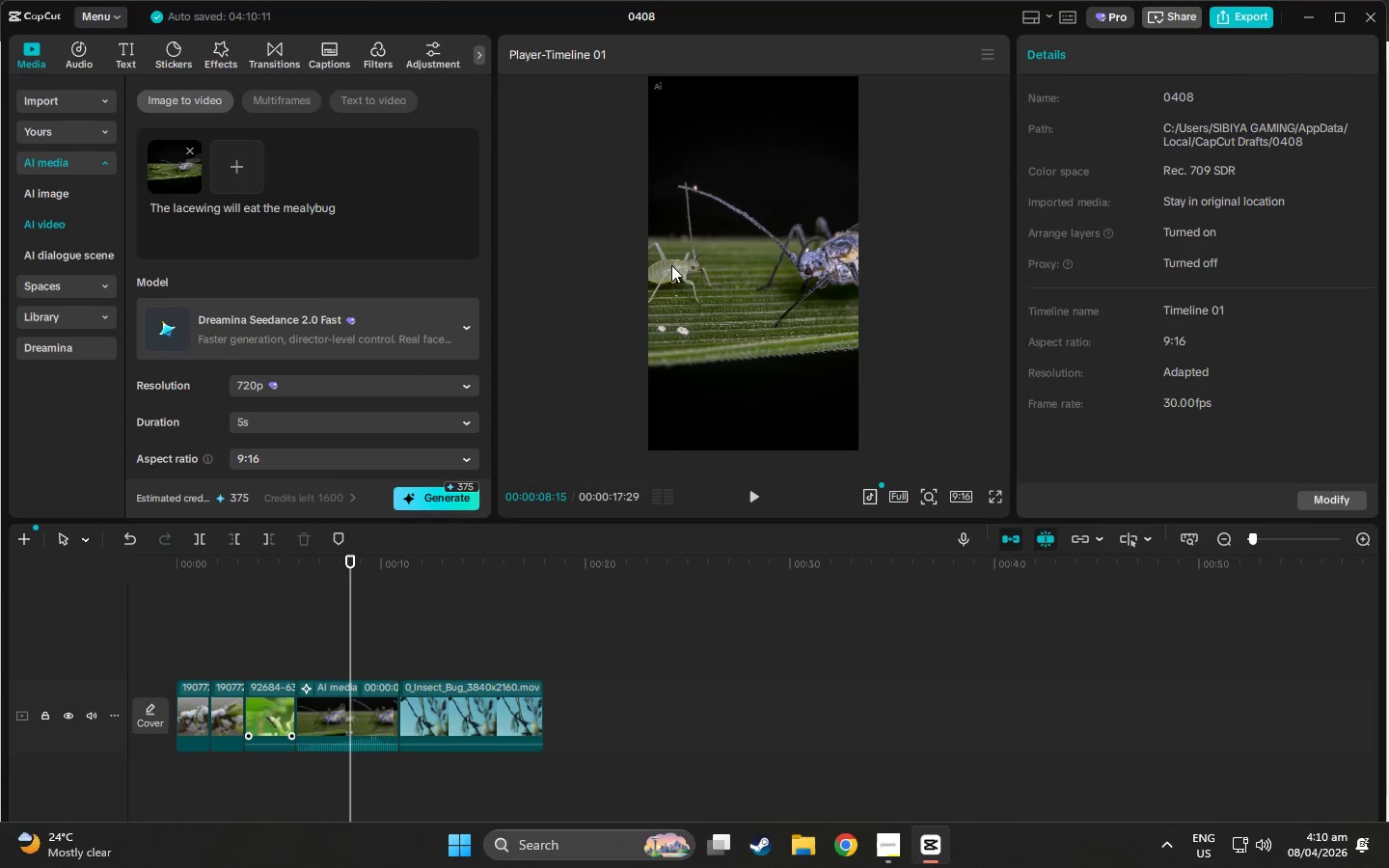 
double_click([707, 265])
 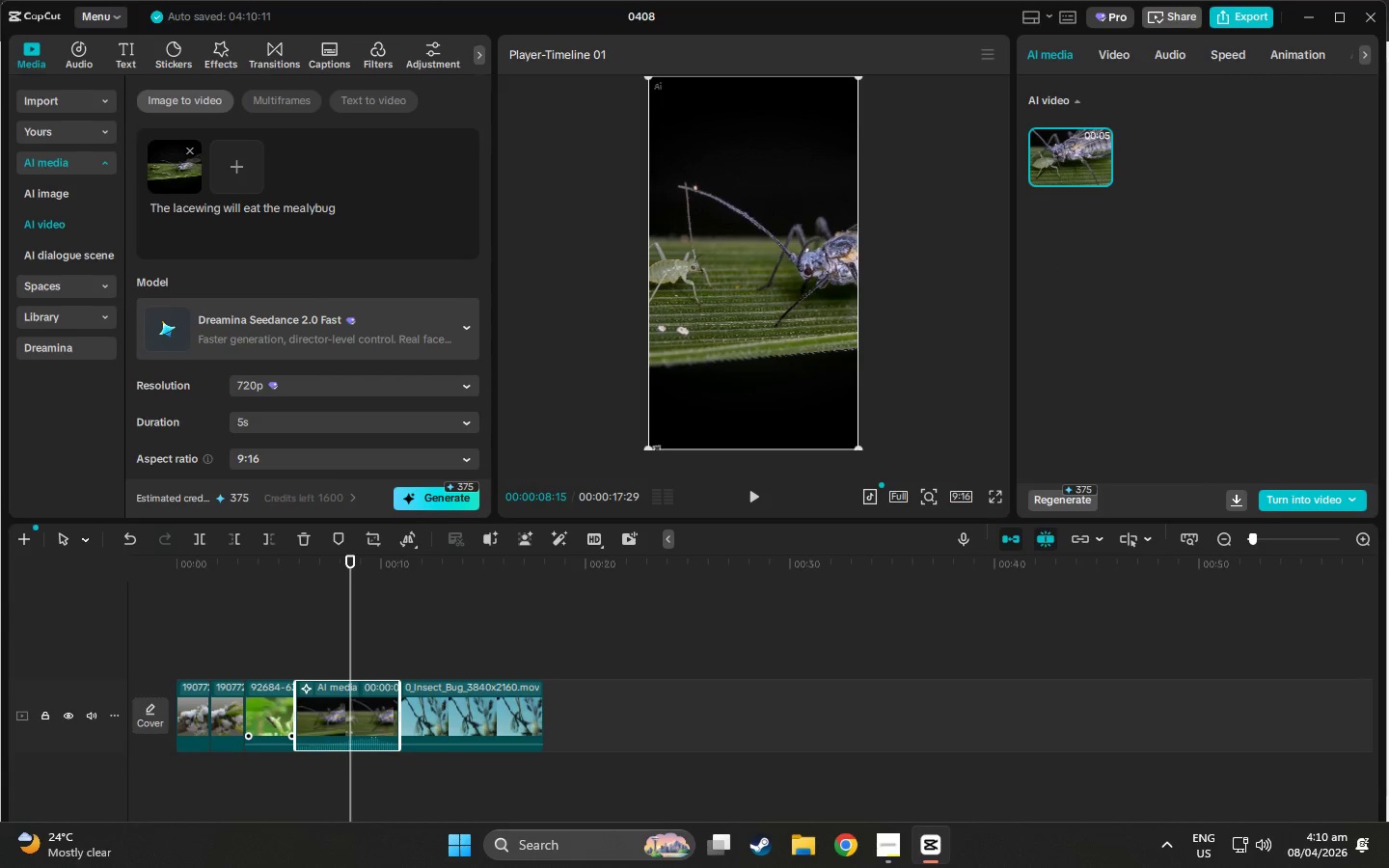 
left_click_drag(start_coordinate=[649, 449], to_coordinate=[639, 455])
 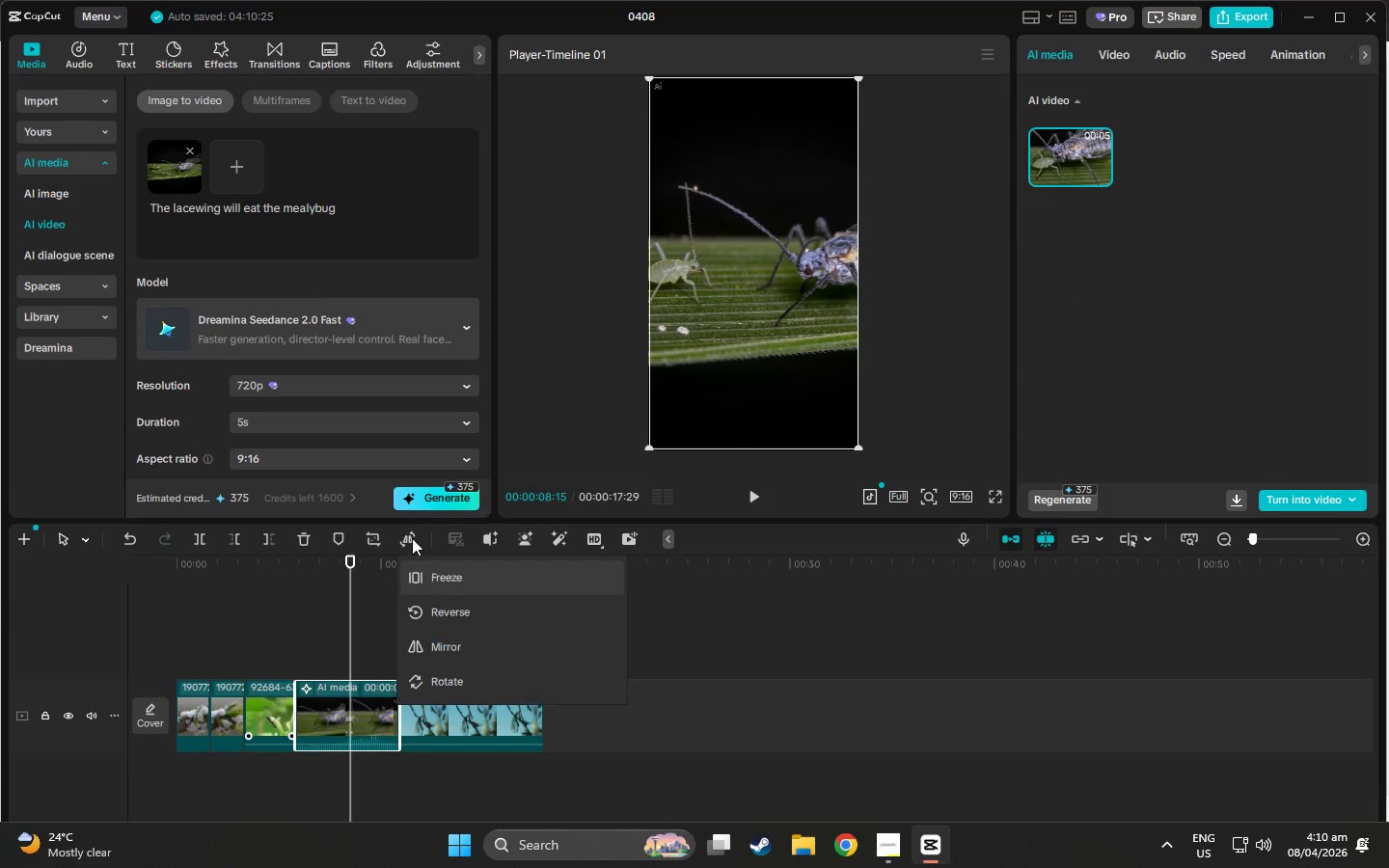 
mouse_move([351, 553])
 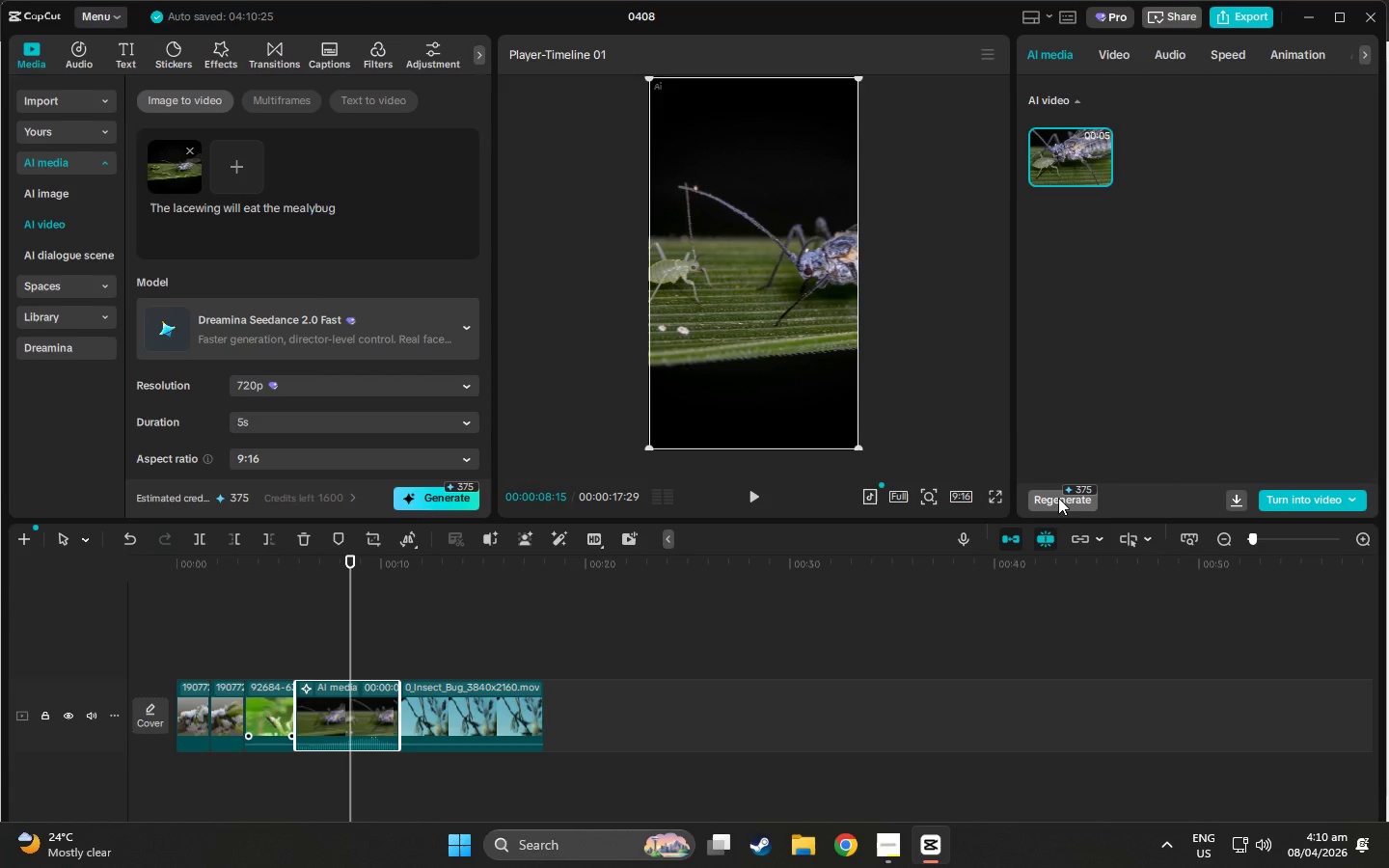 
wait(6.67)
 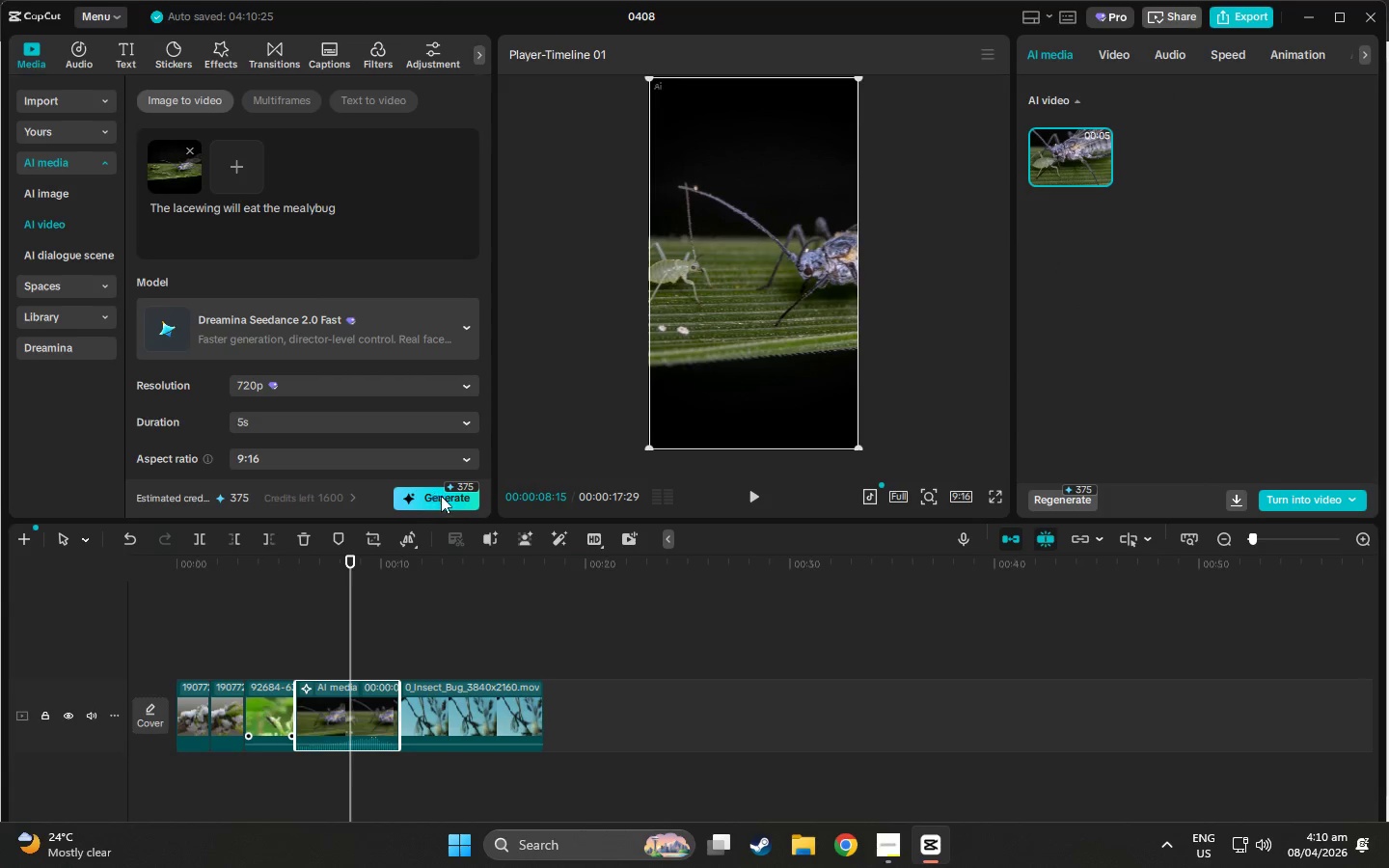 
left_click([1306, 495])
 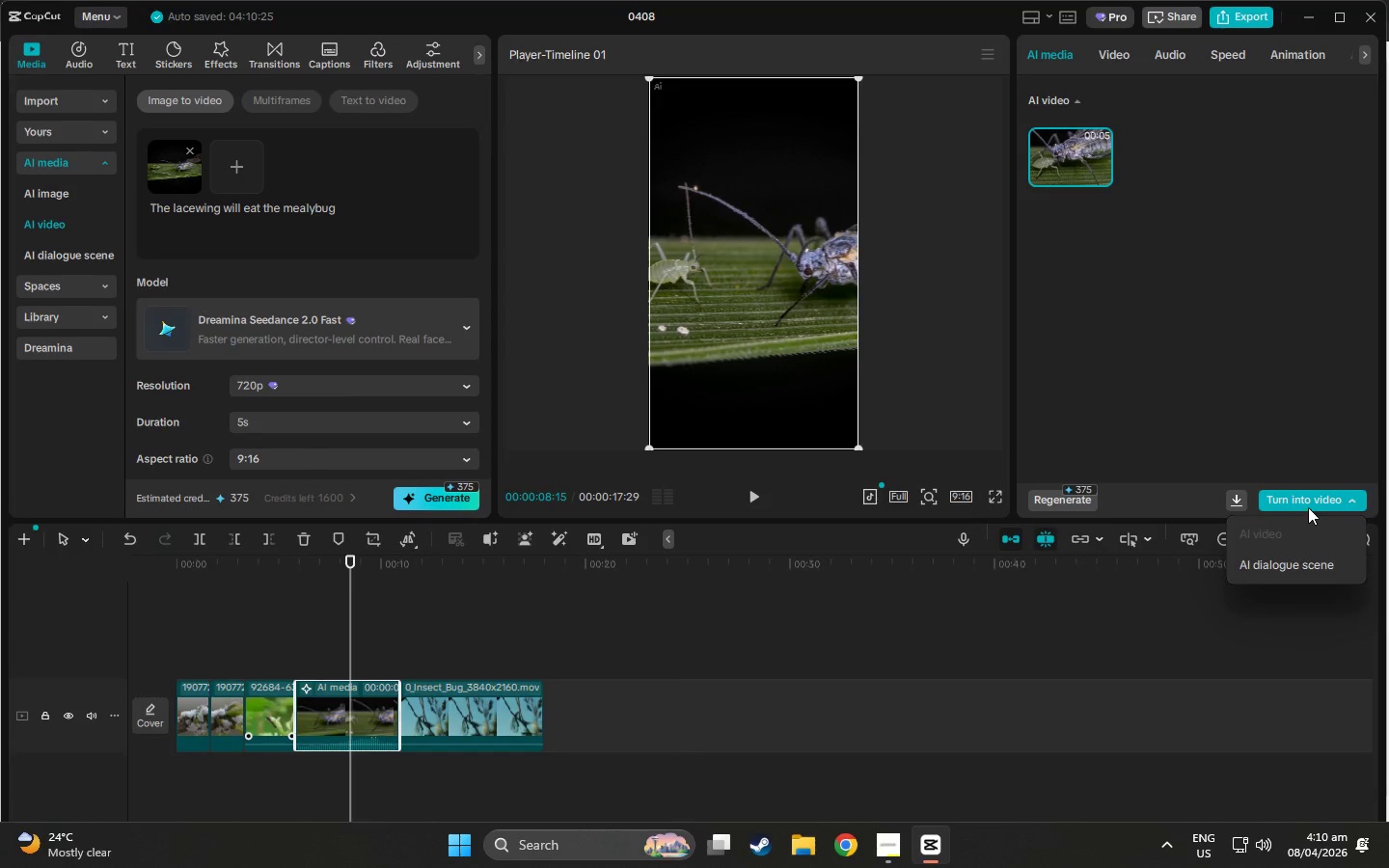 
left_click([1307, 505])
 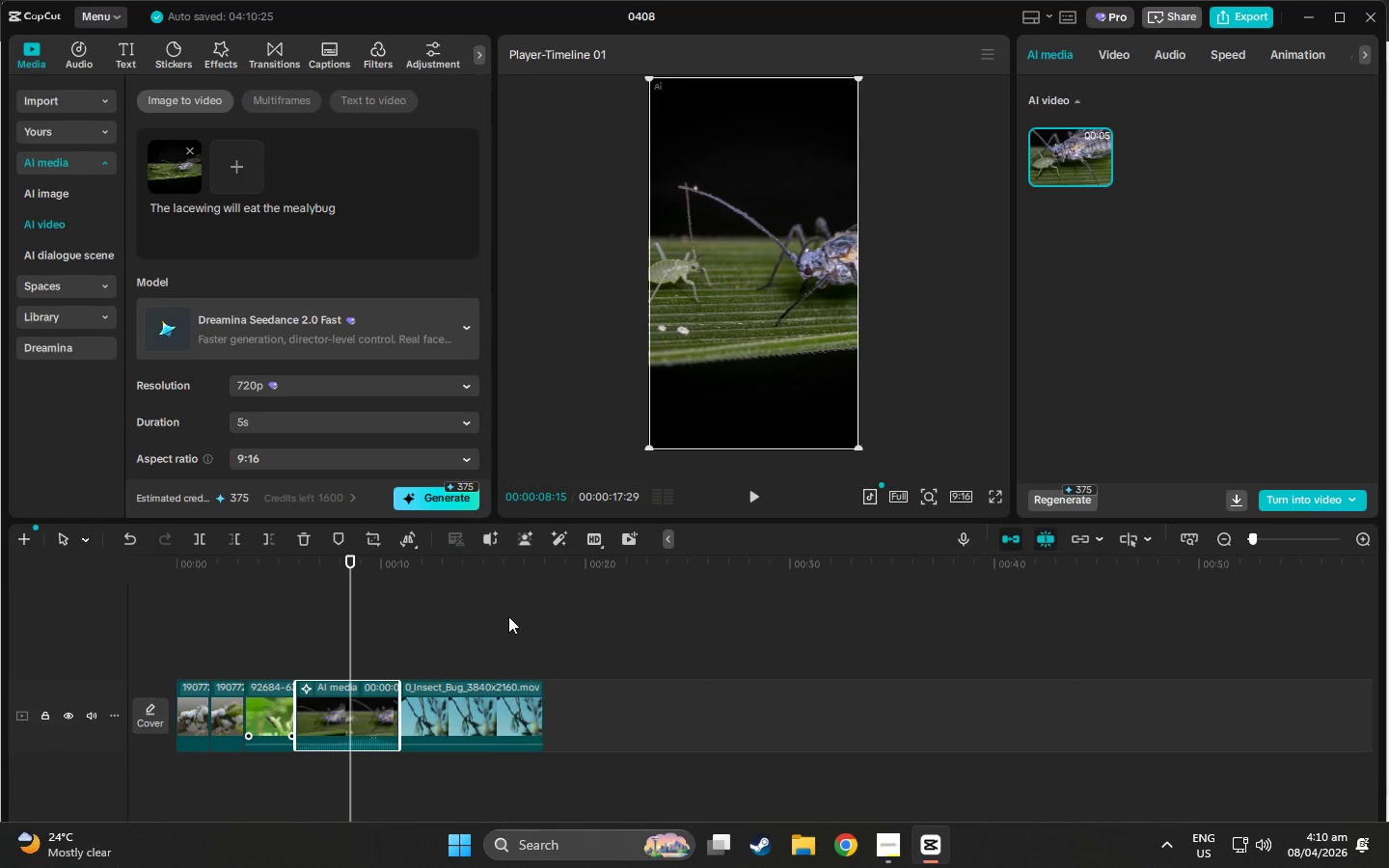 
left_click([405, 670])
 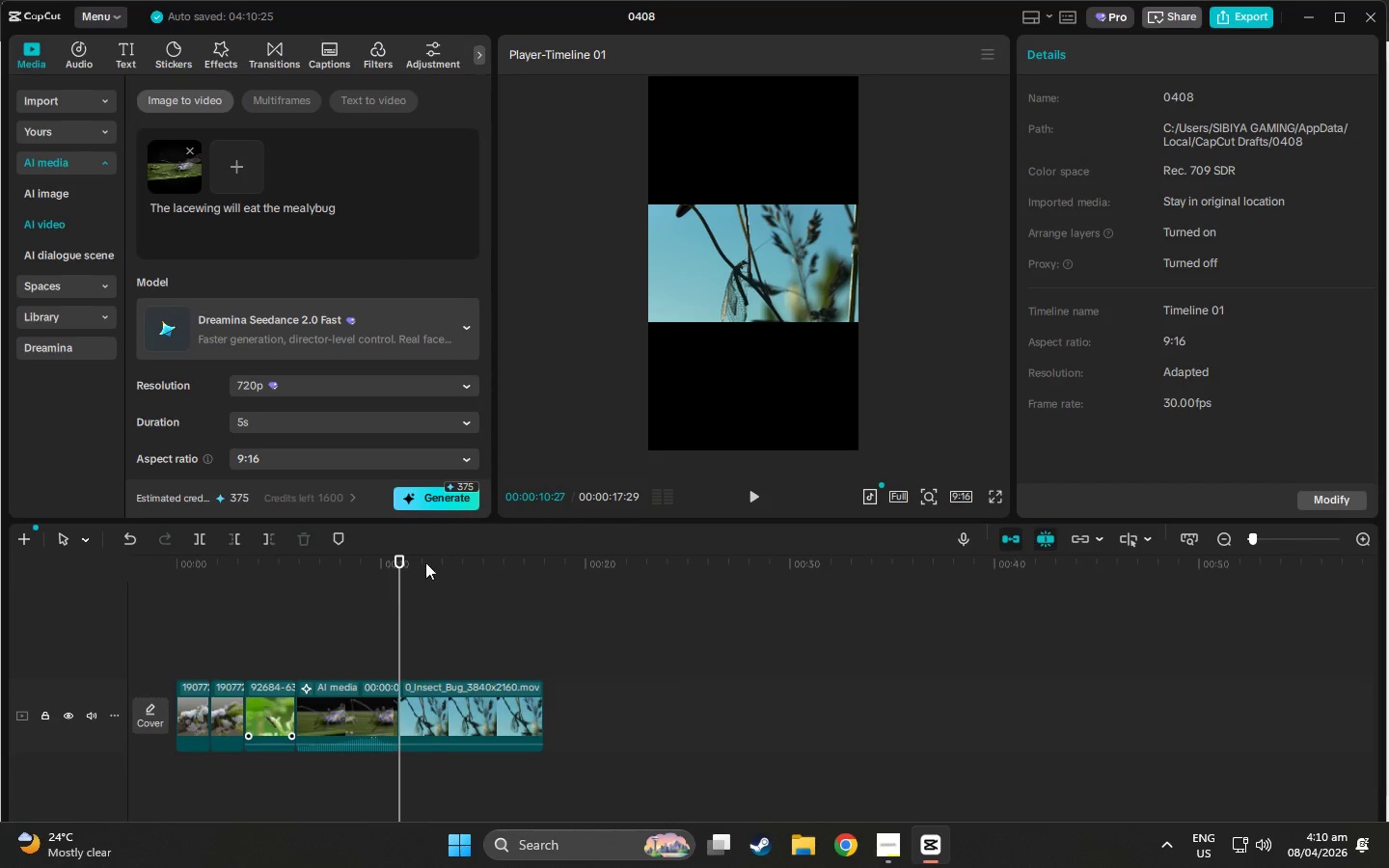 
left_click_drag(start_coordinate=[461, 568], to_coordinate=[486, 576])
 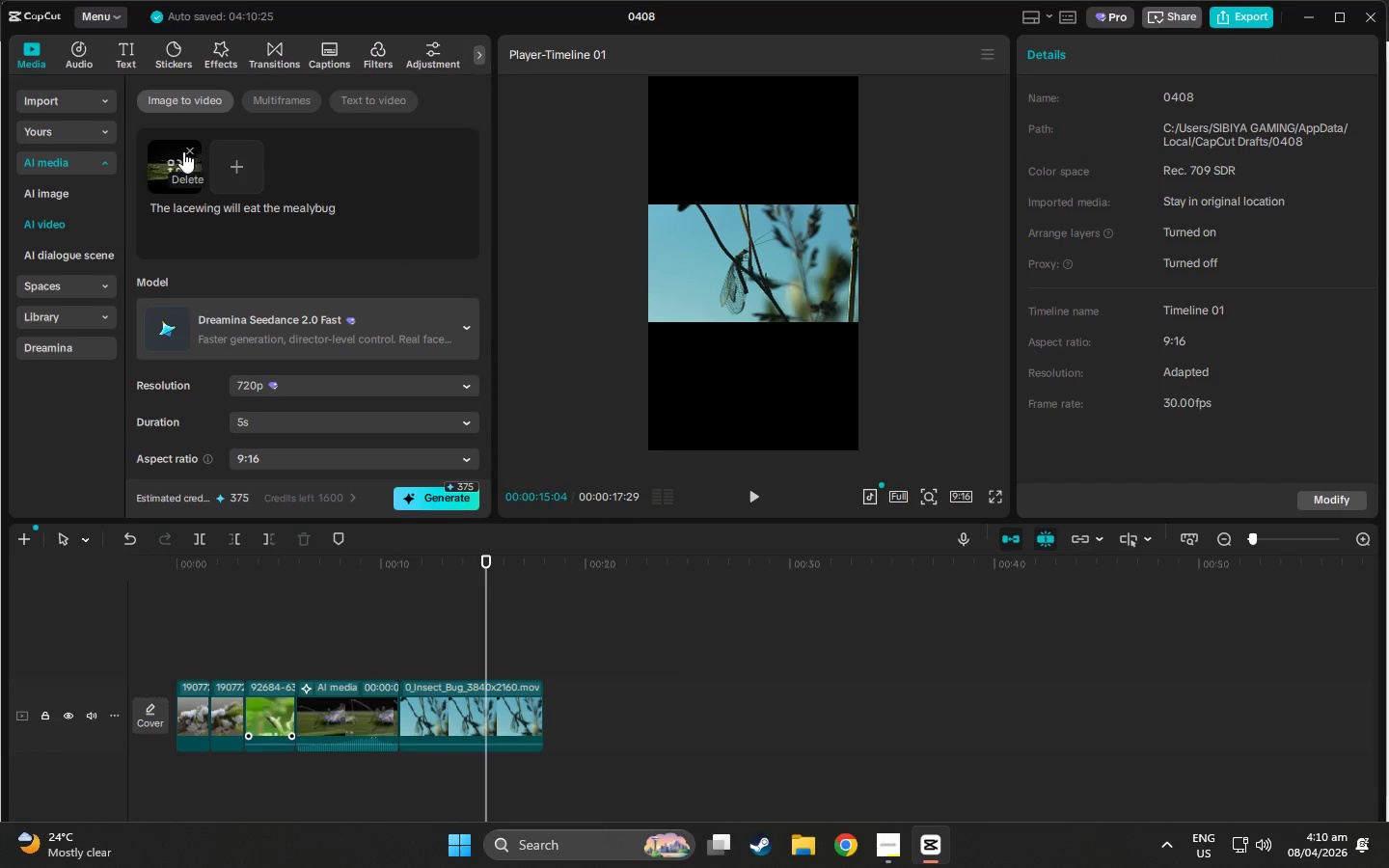 
left_click([67, 162])
 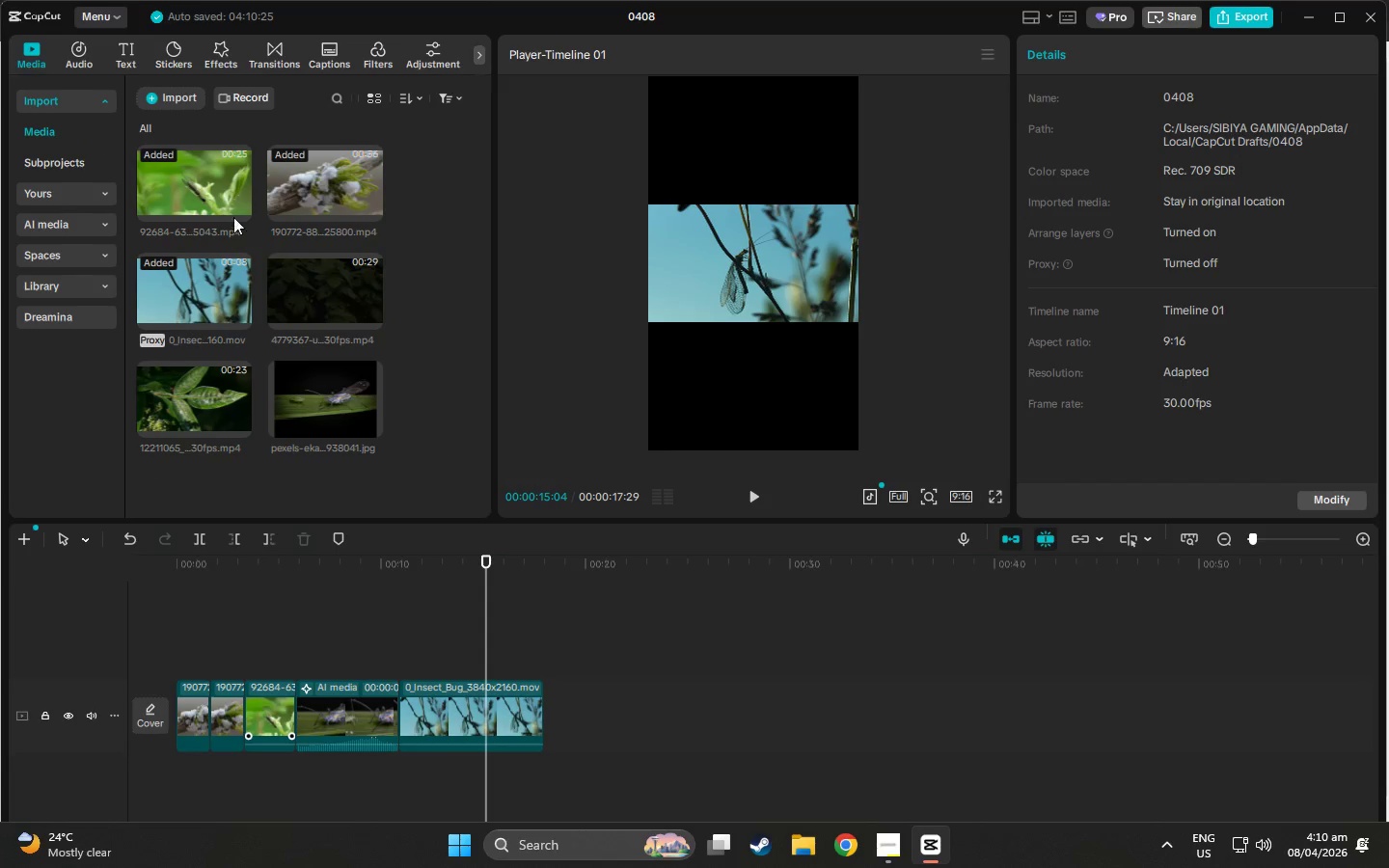 
left_click_drag(start_coordinate=[407, 572], to_coordinate=[401, 572])
 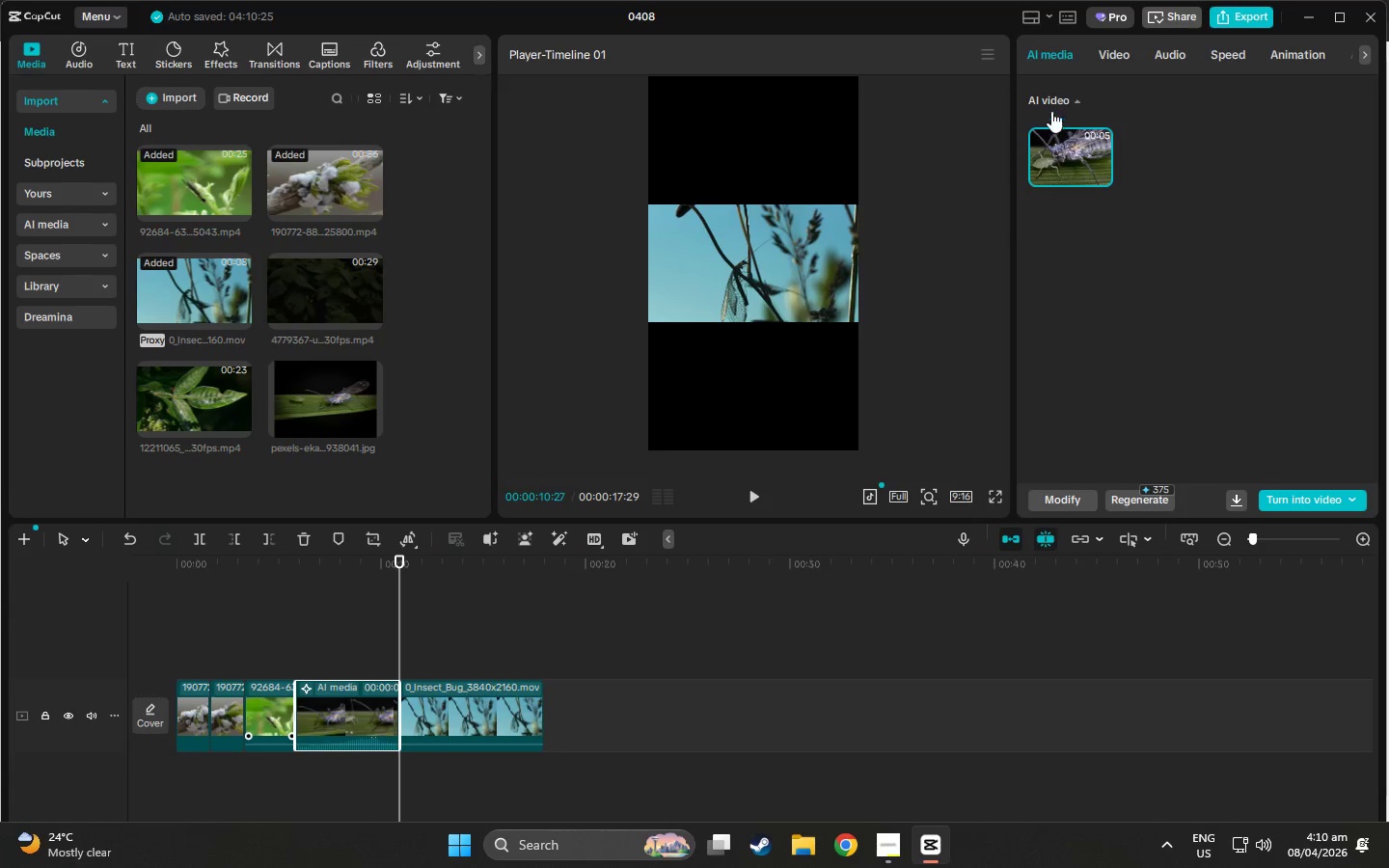 
left_click([1107, 60])
 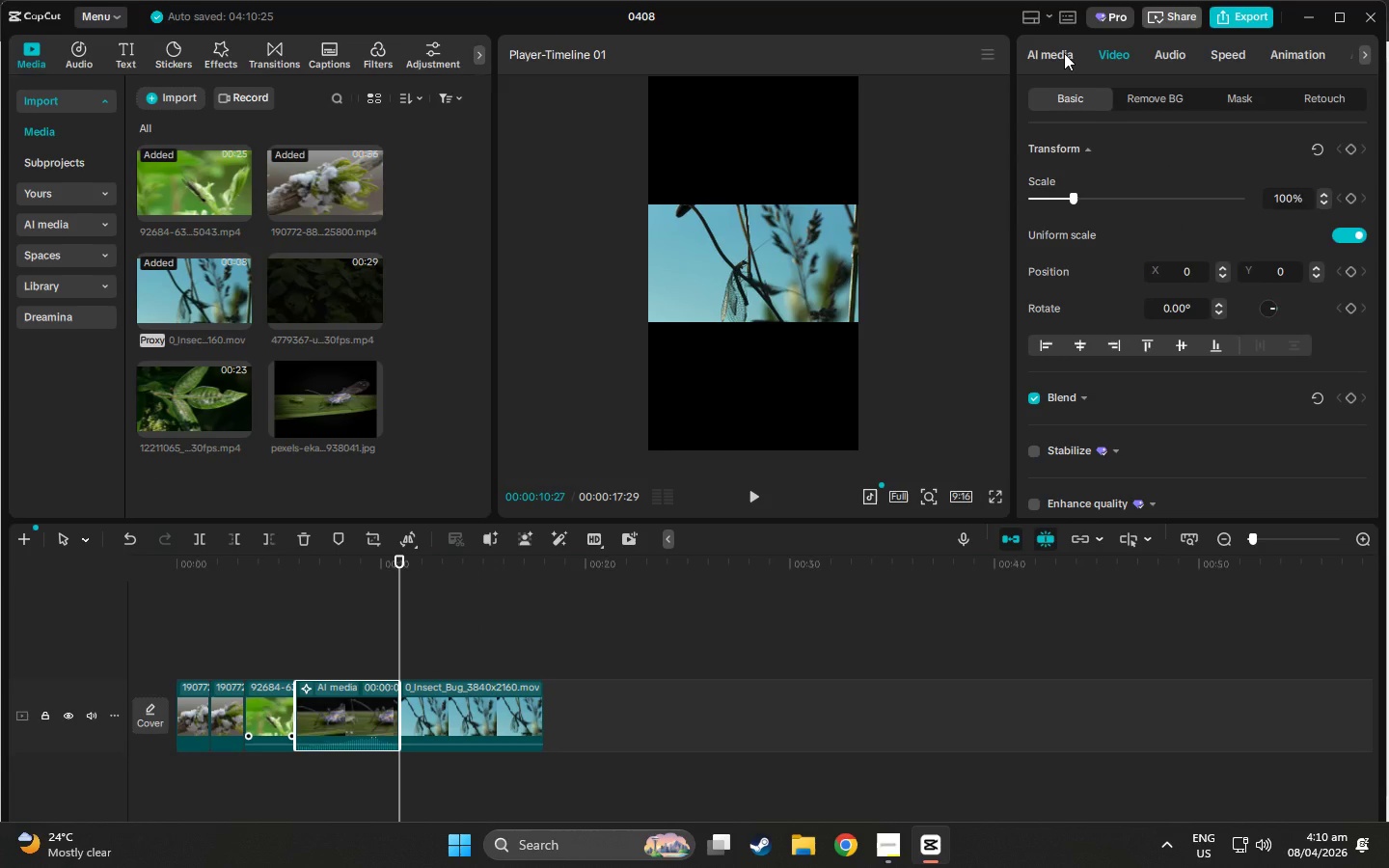 
left_click([1064, 53])
 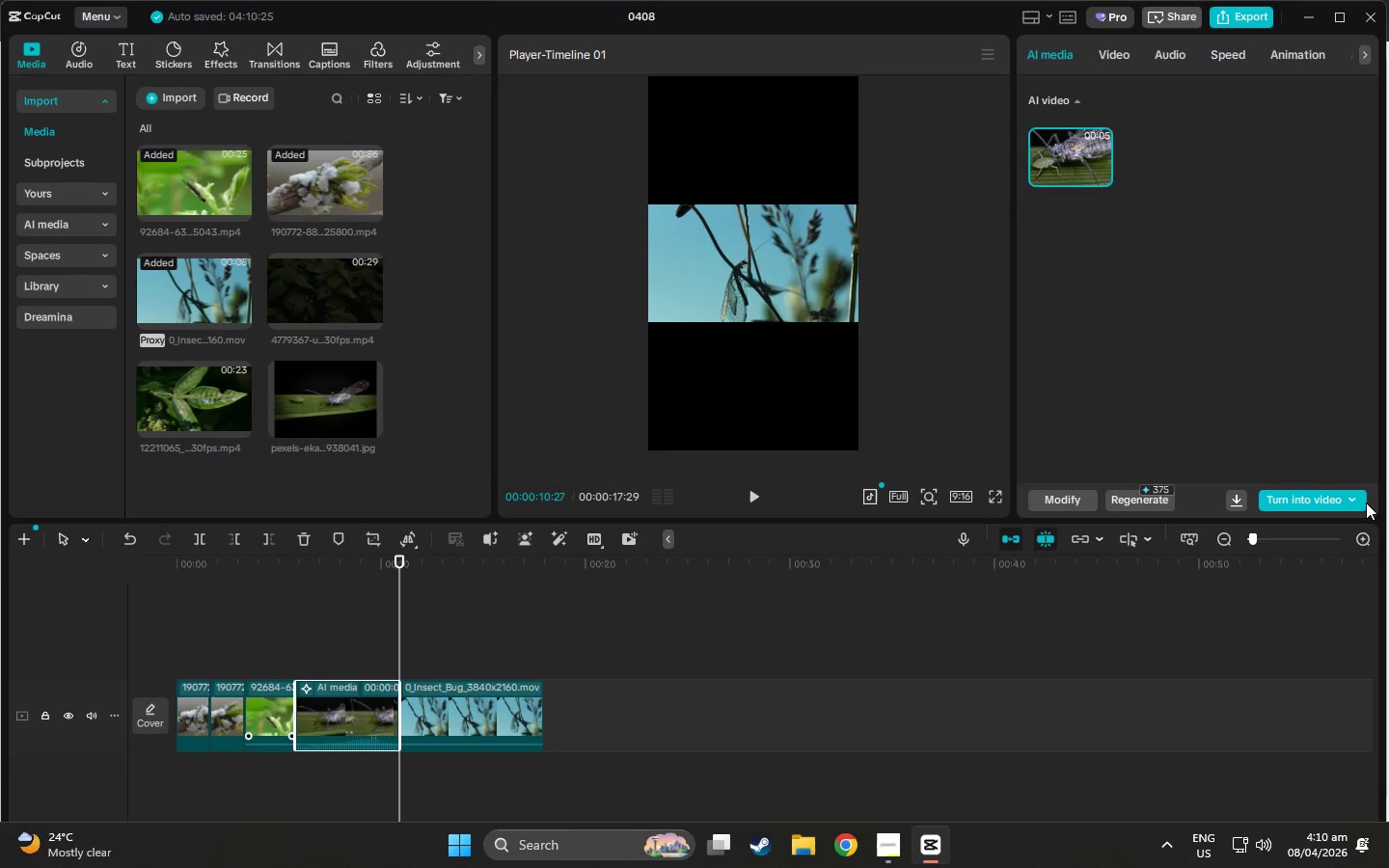 
left_click([1357, 501])
 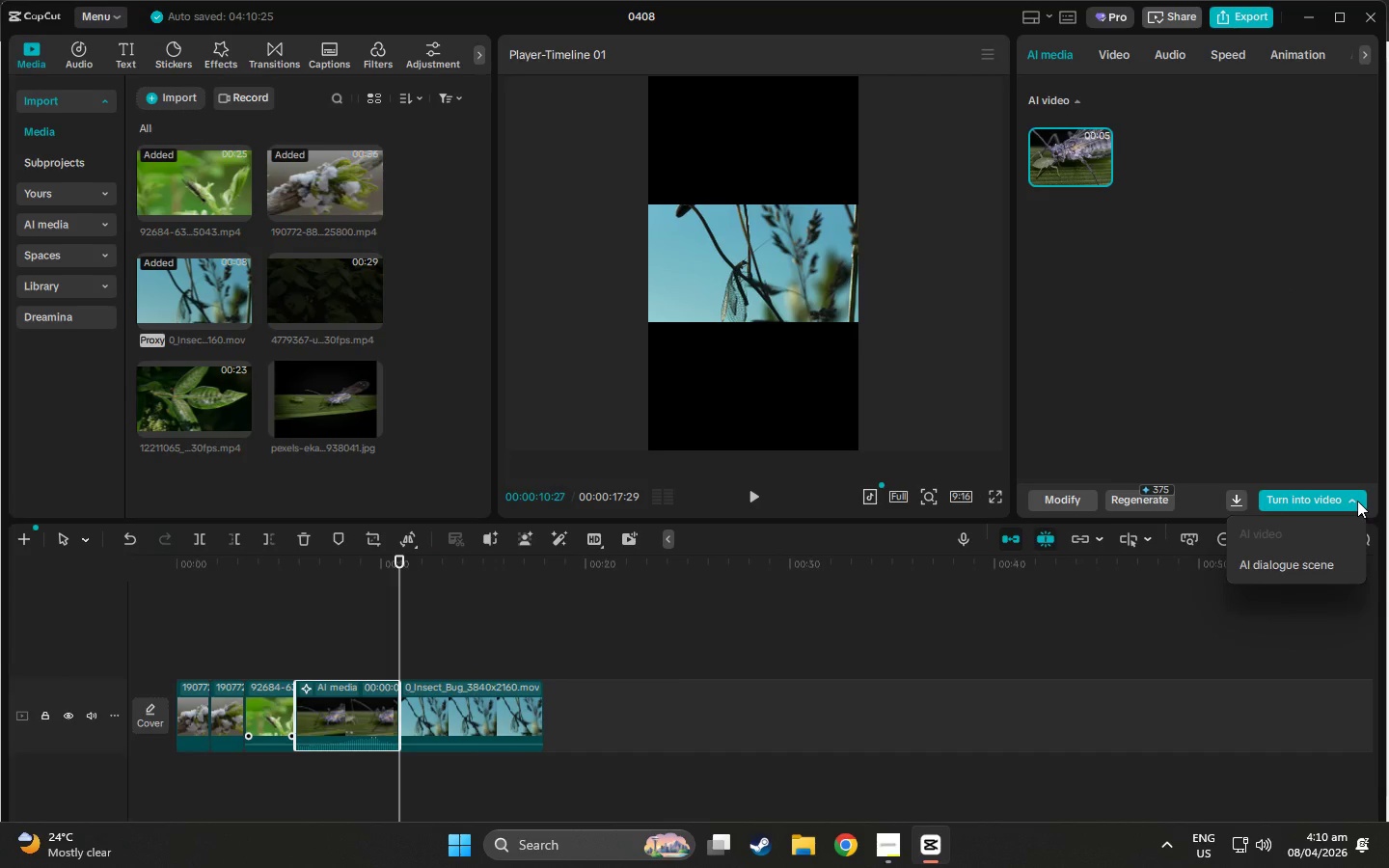 
left_click([1357, 501])
 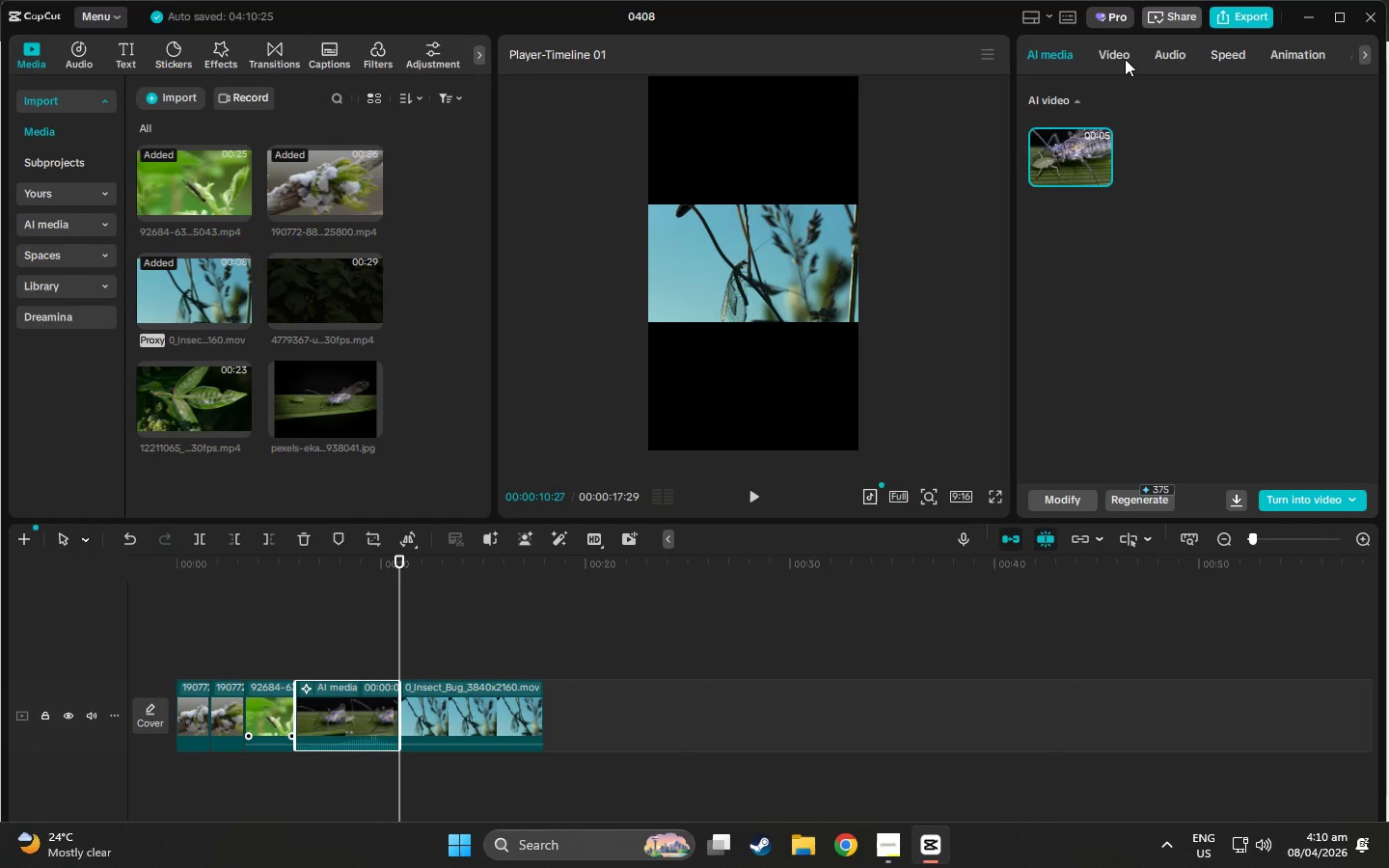 
left_click([1124, 59])
 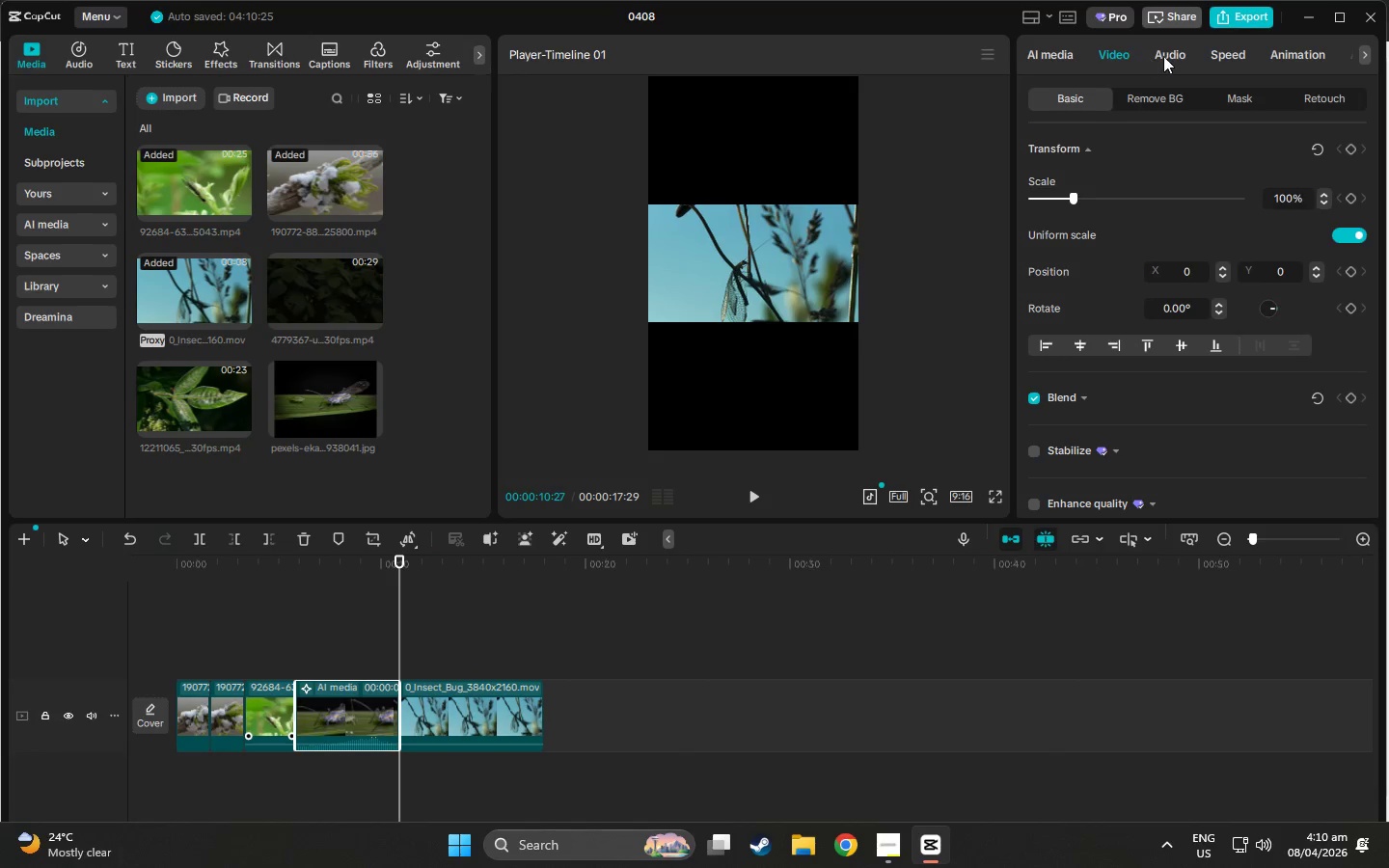 
left_click([1175, 56])
 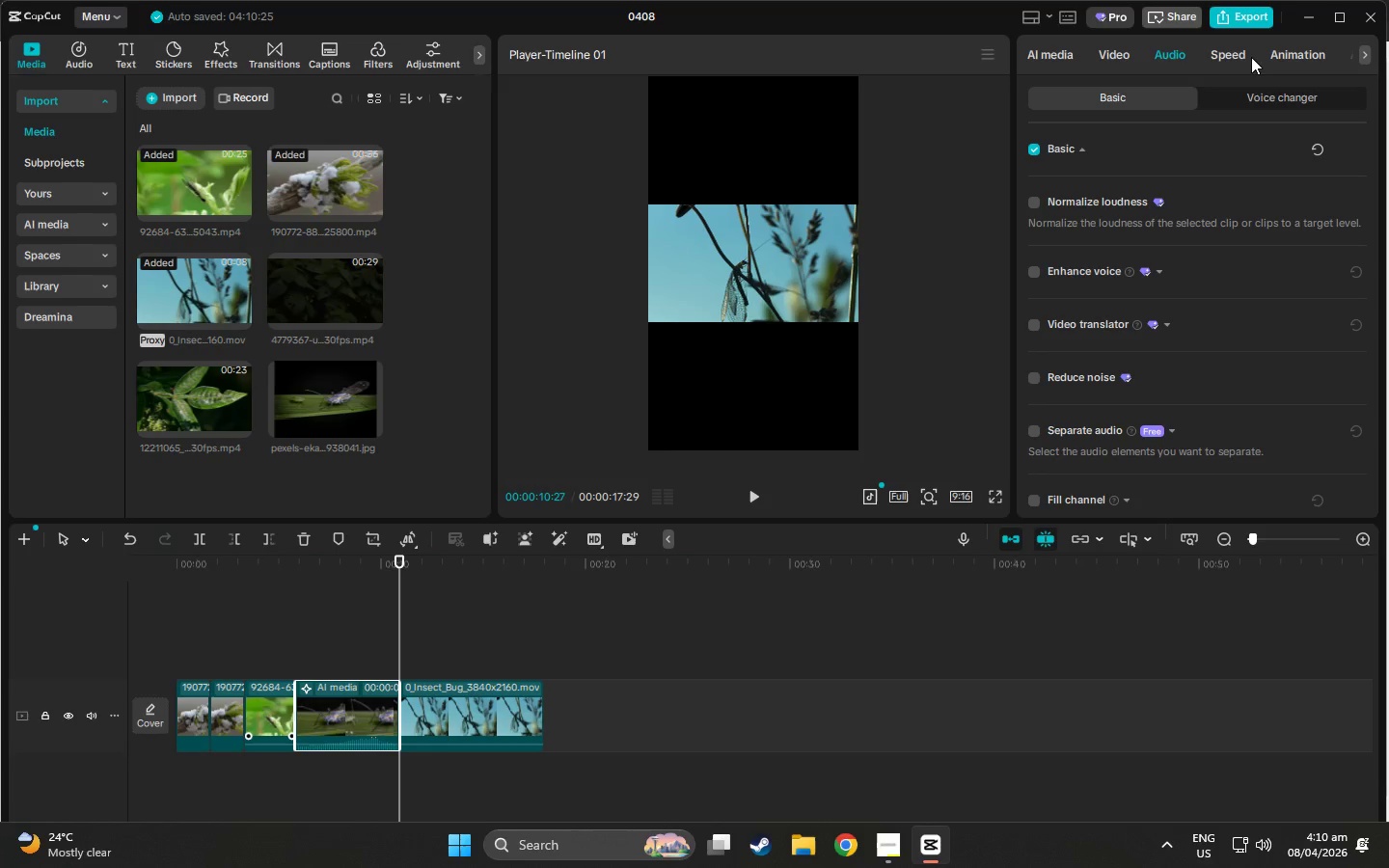 
left_click([1229, 57])
 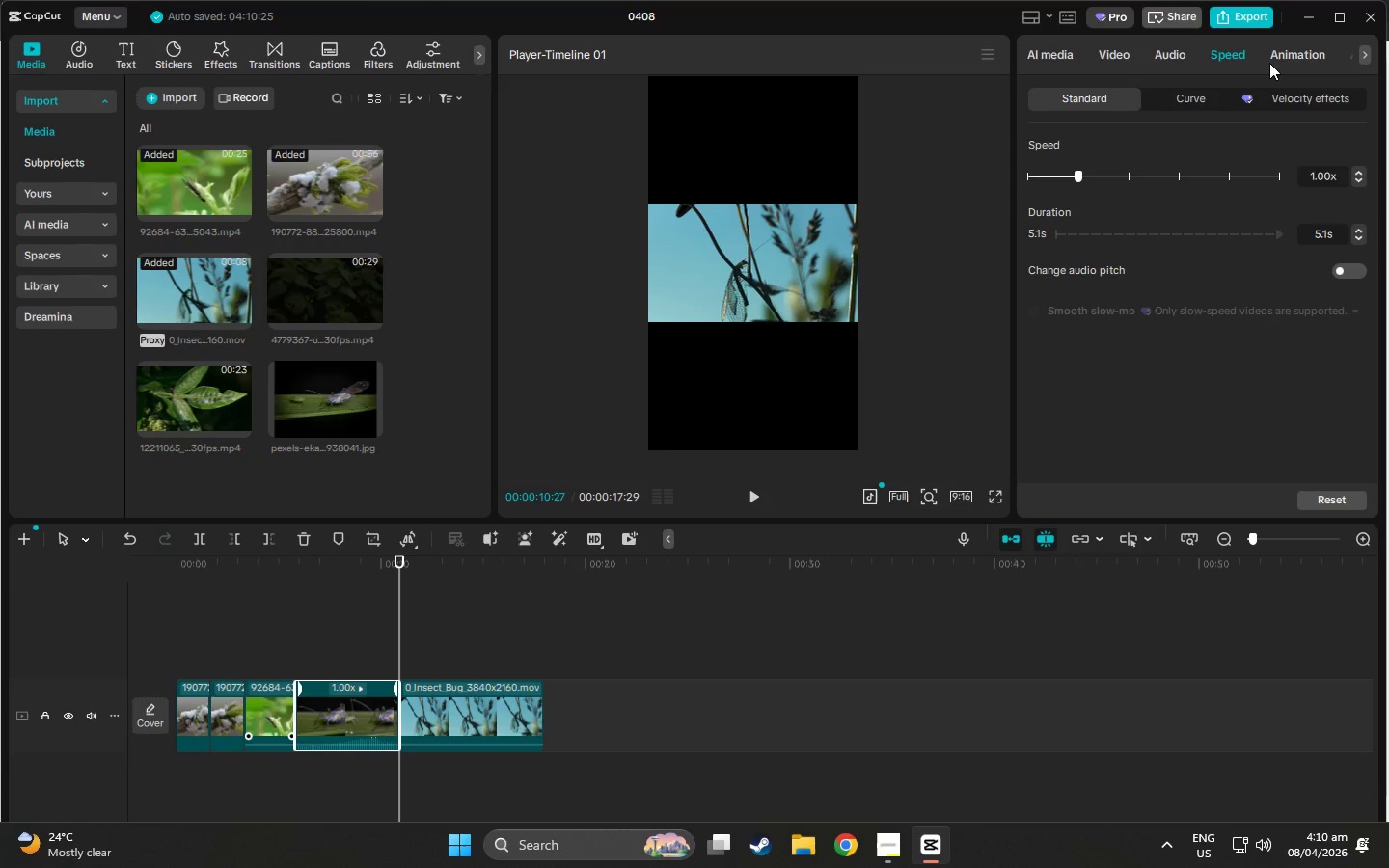 
left_click([1269, 63])
 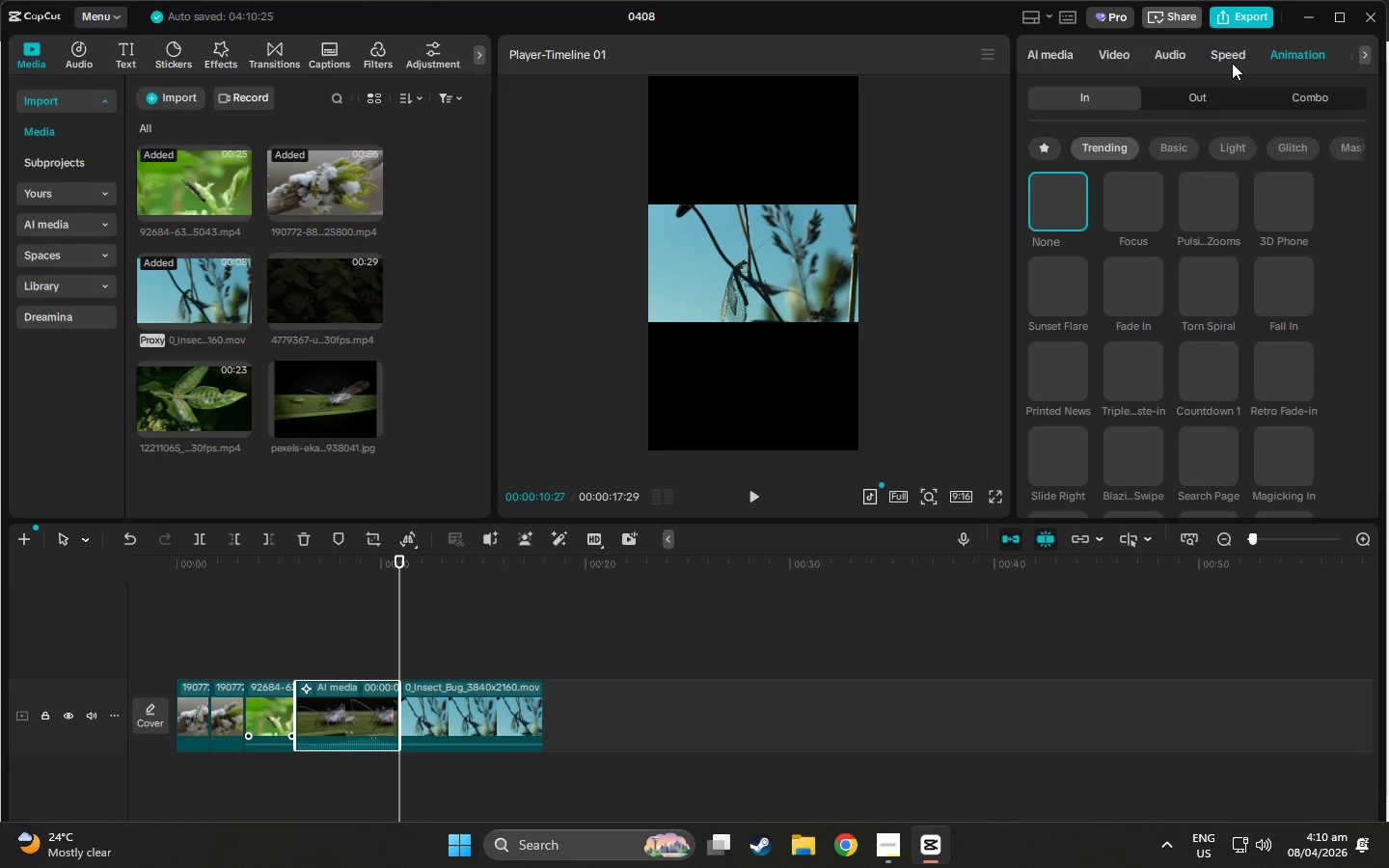 
left_click([1229, 63])
 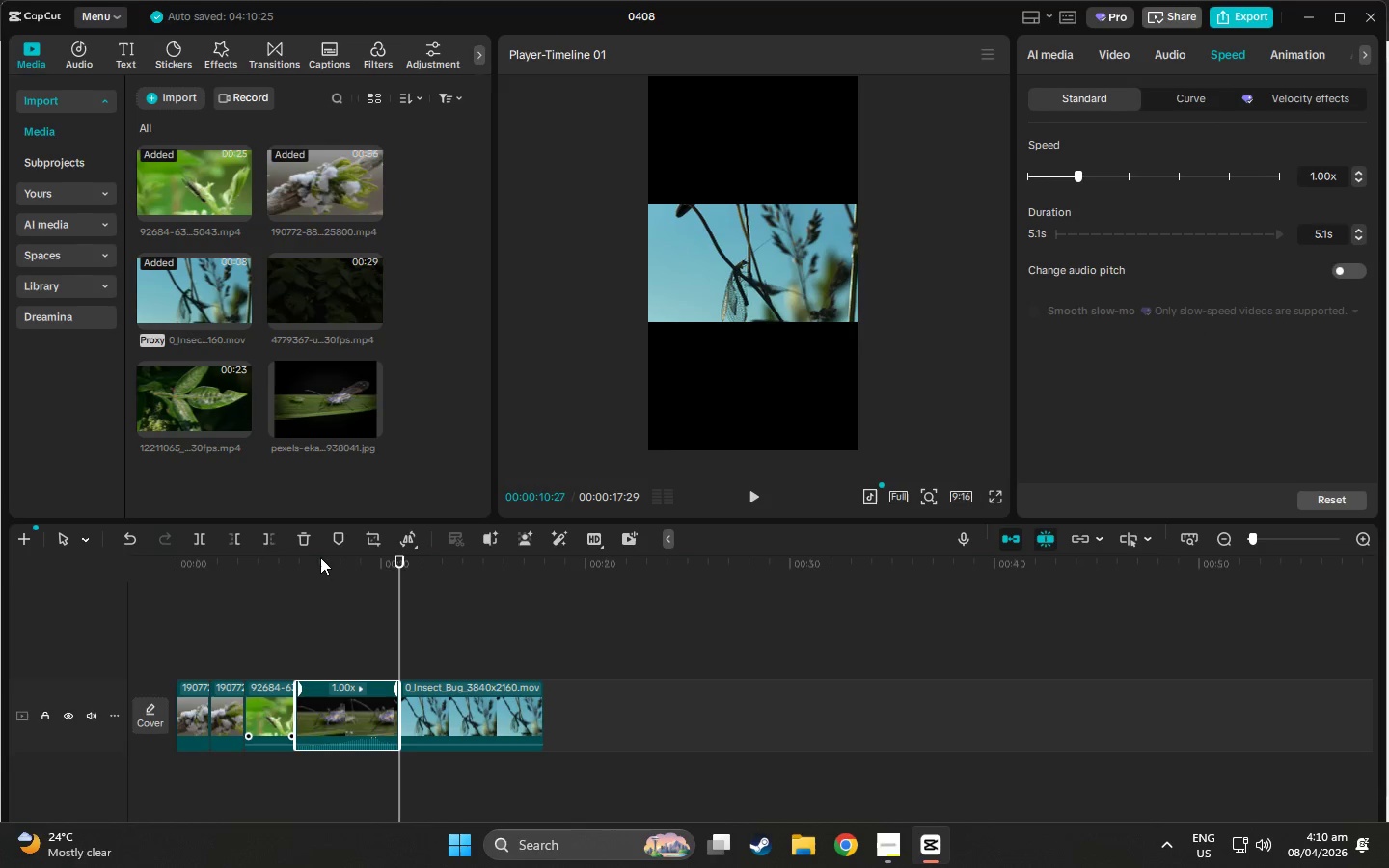 
left_click_drag(start_coordinate=[400, 559], to_coordinate=[477, 607])
 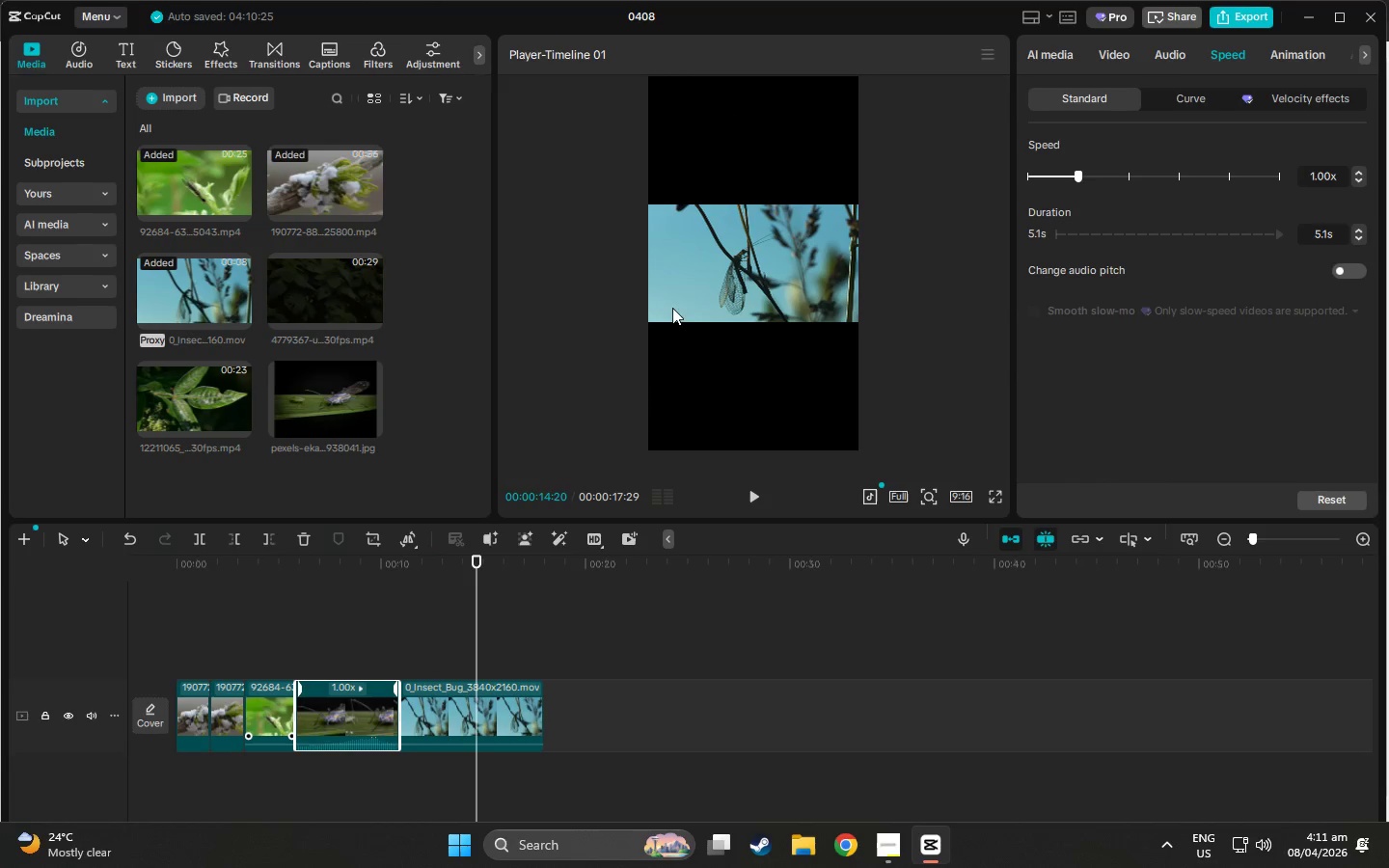 
double_click([681, 310])
 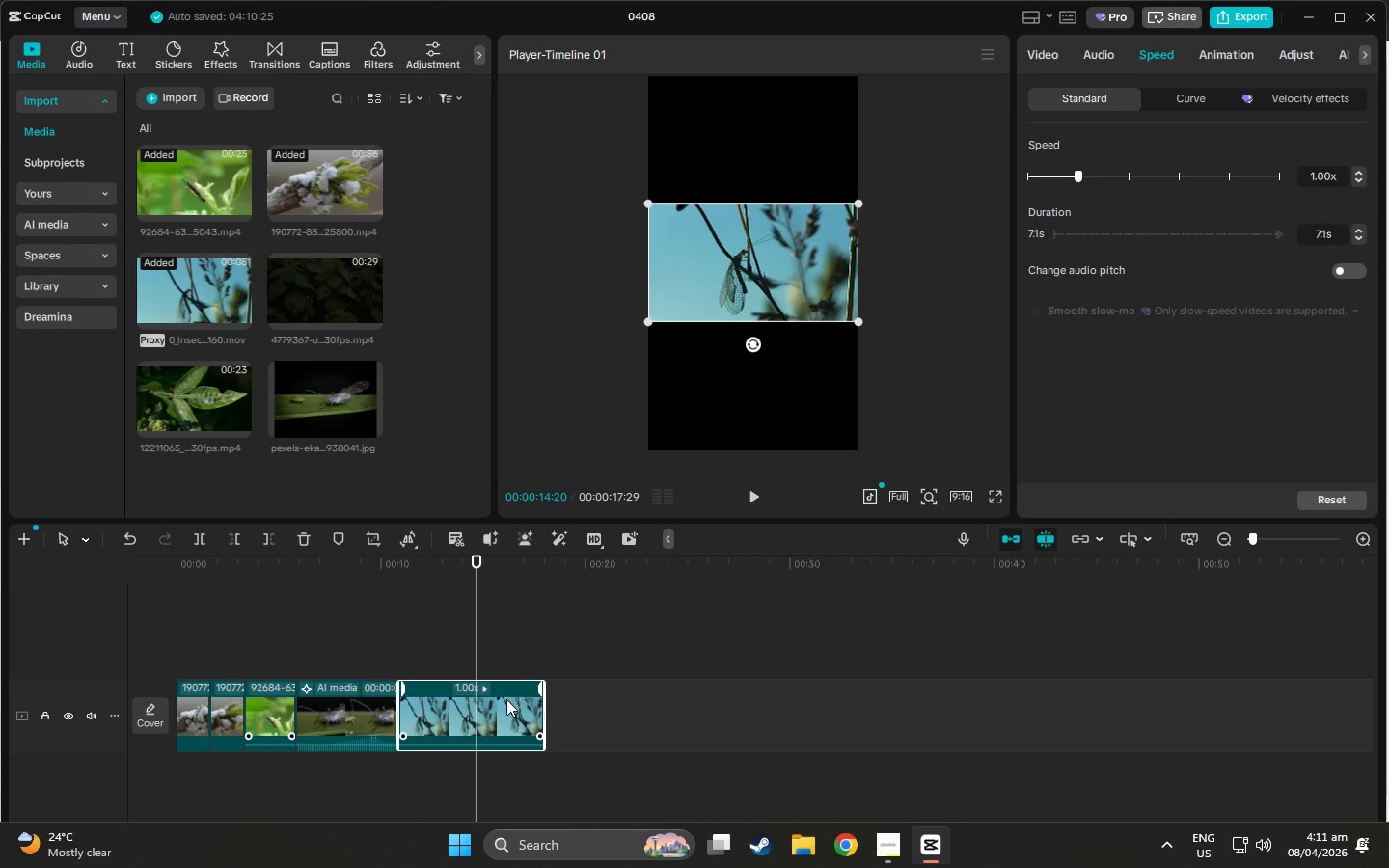 
left_click([474, 725])
 